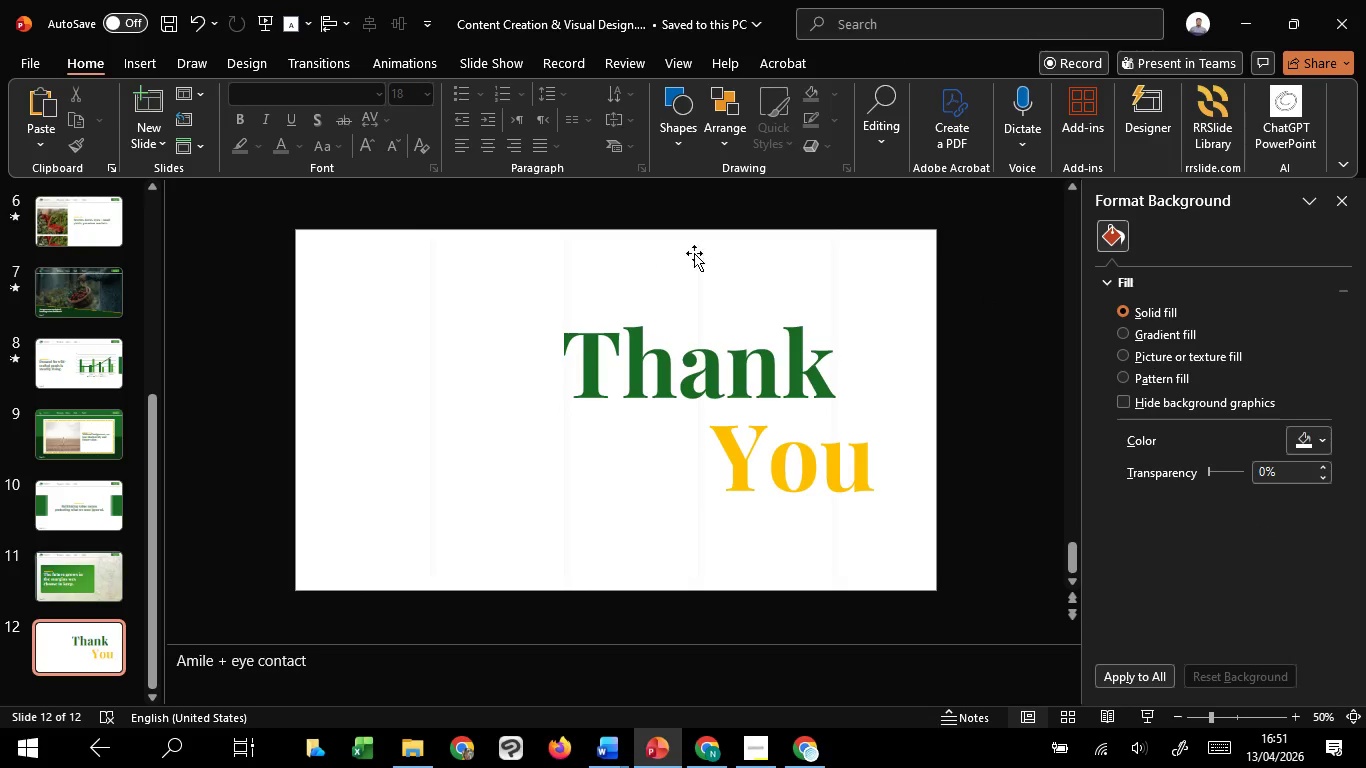 
left_click([788, 253])
 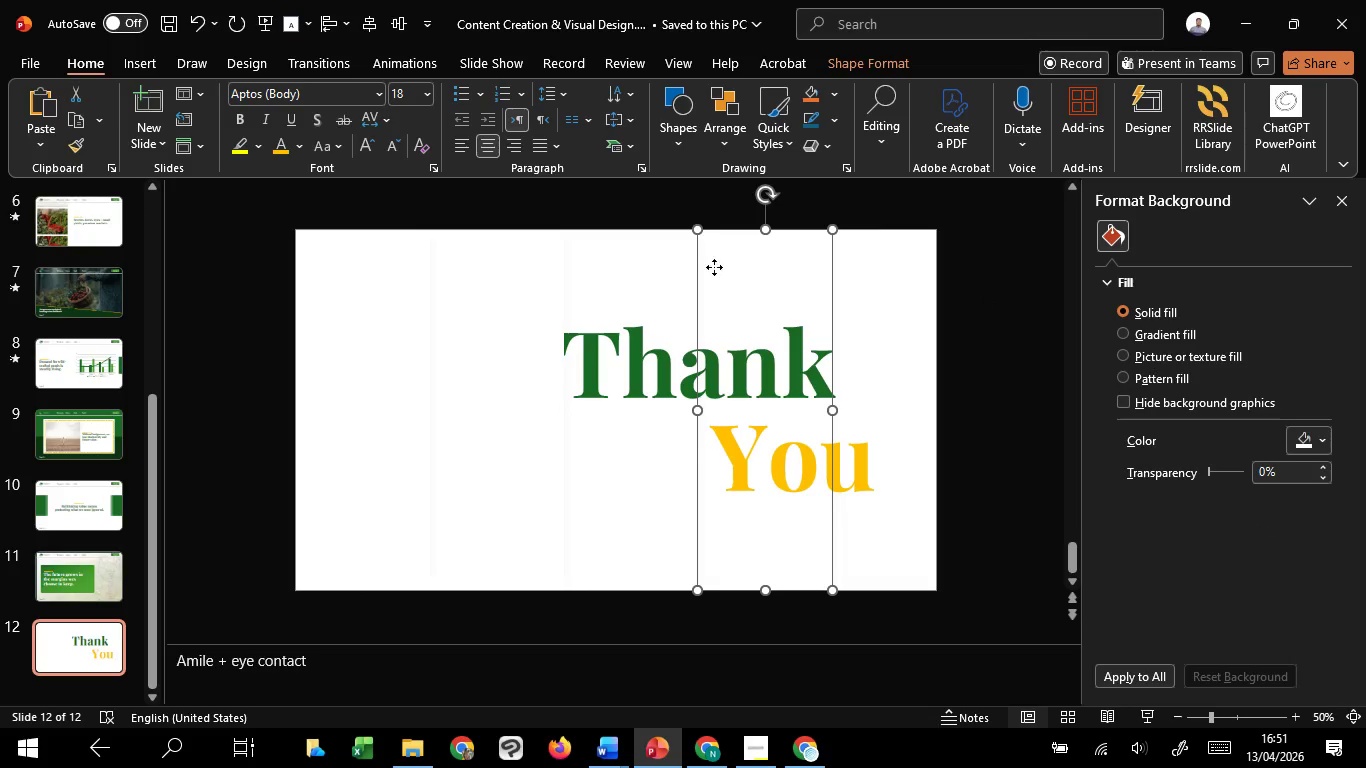 
hold_key(key=ShiftLeft, duration=1.52)
double_click([662, 270])
 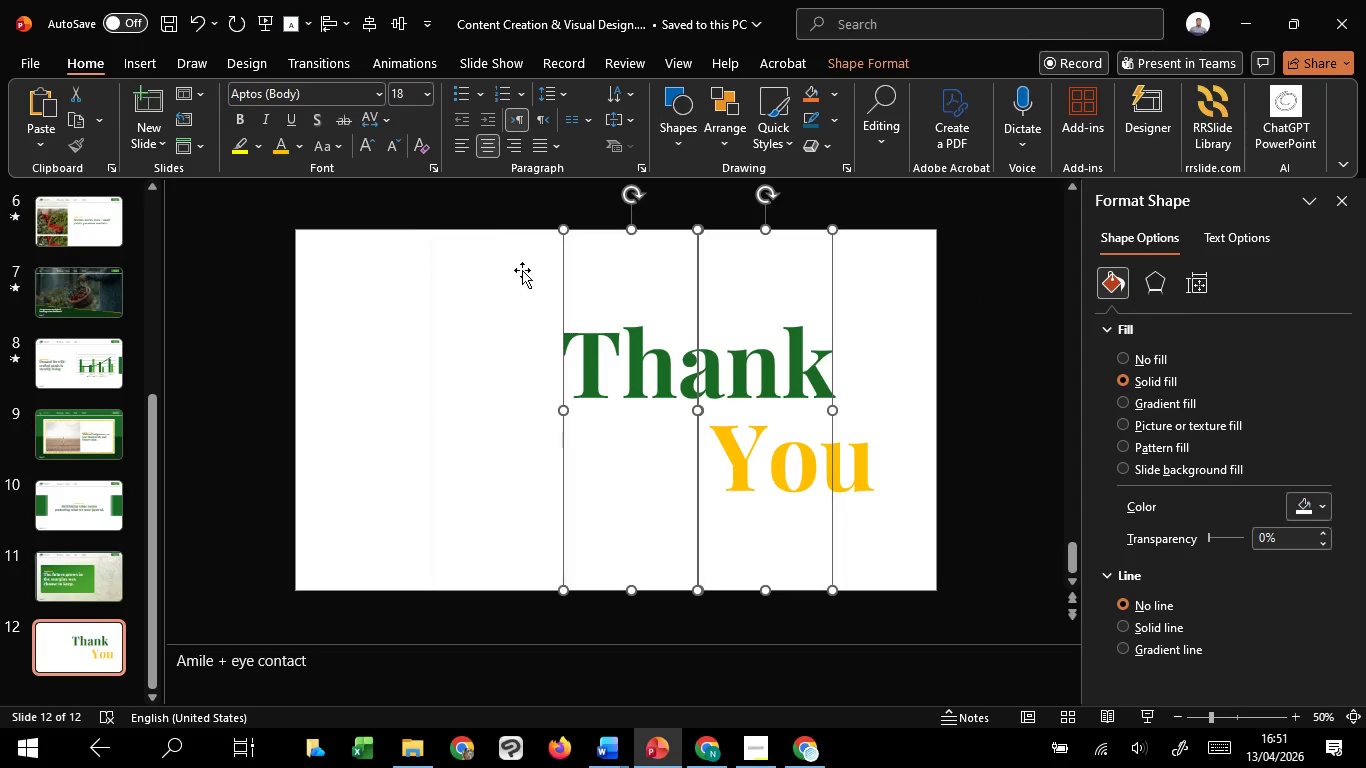 
left_click([519, 270])
 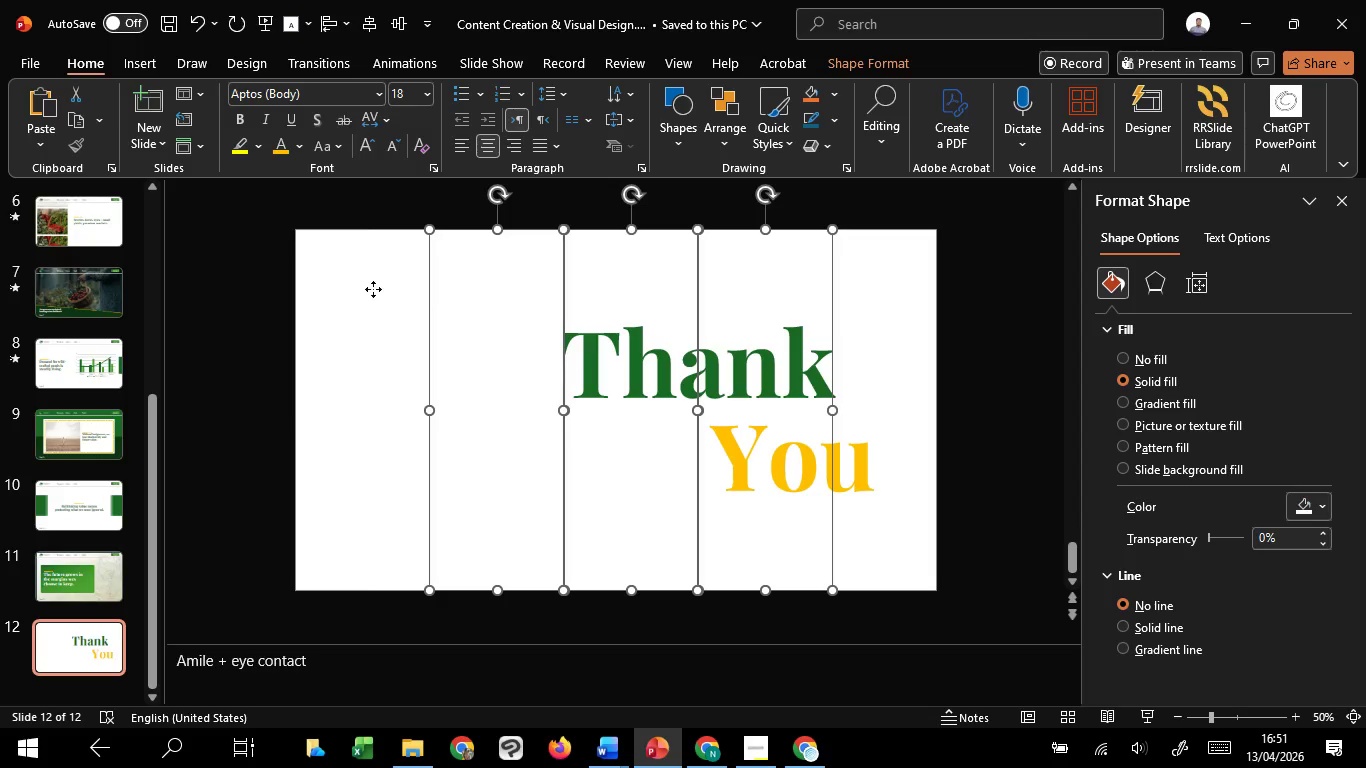 
double_click([373, 289])
 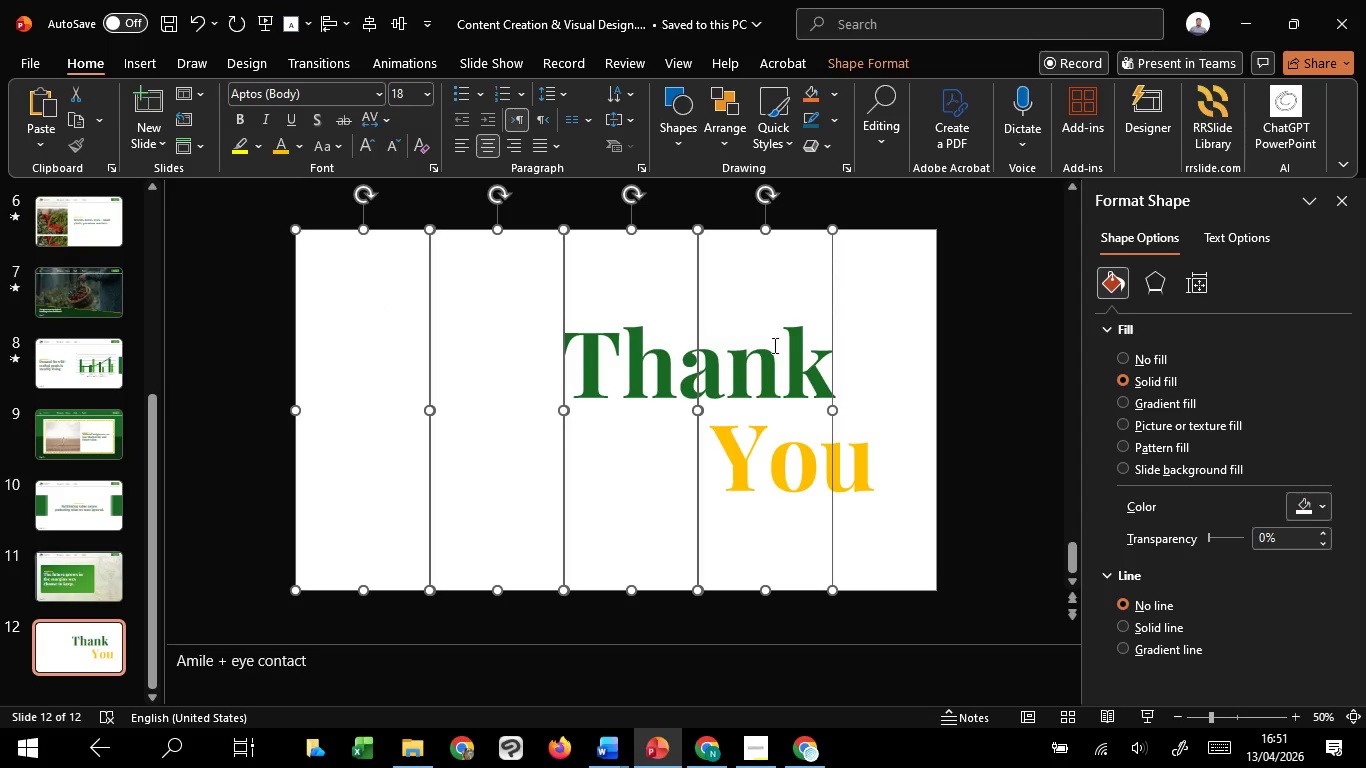 
hold_key(key=ShiftLeft, duration=0.31)
 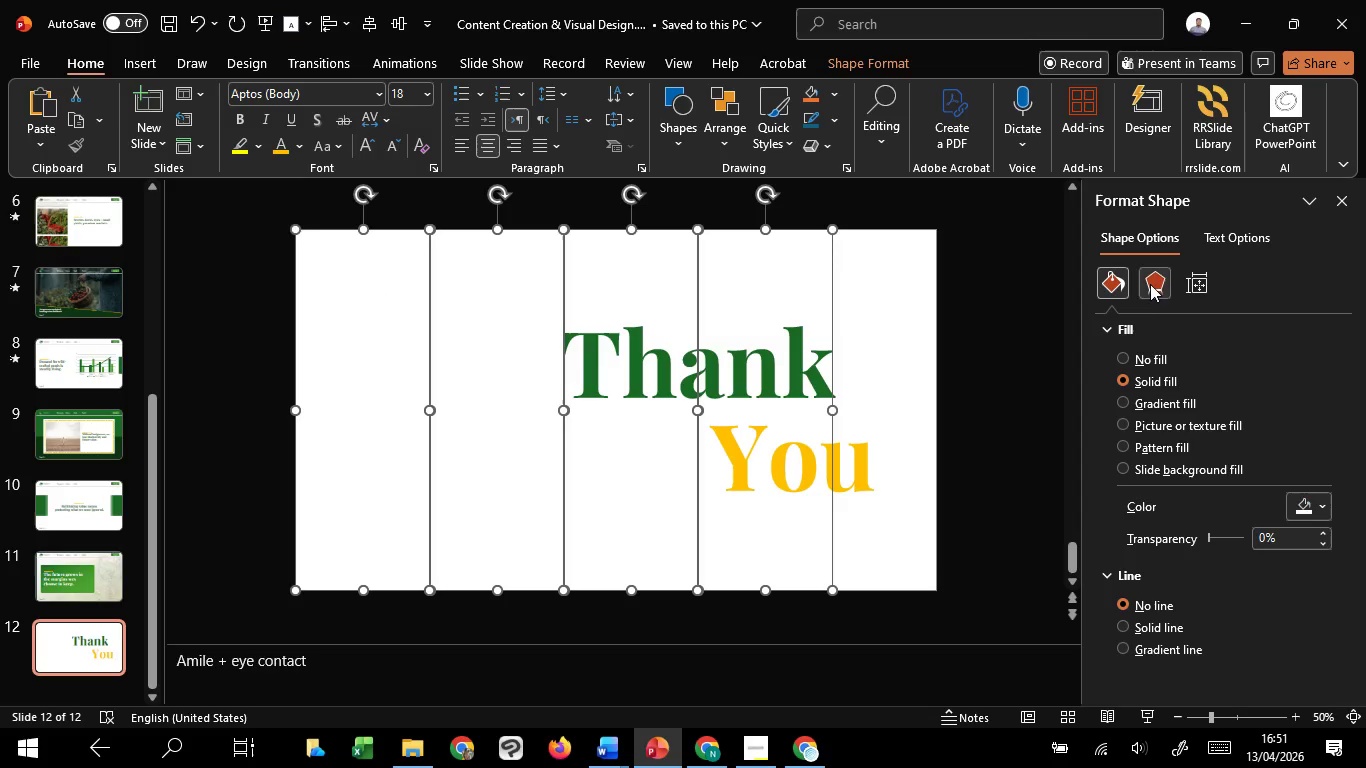 
left_click([1150, 278])
 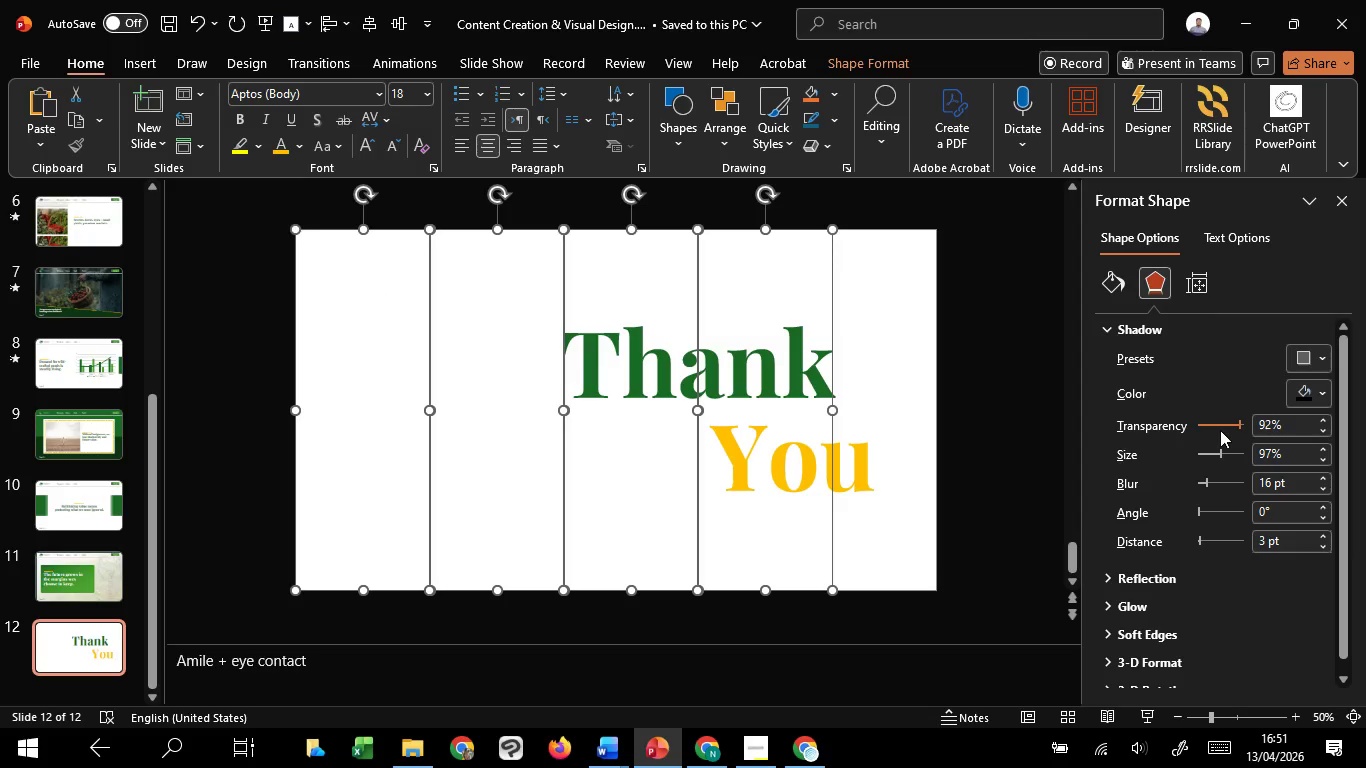 
scroll: coordinate [1234, 426], scroll_direction: down, amount: 8.0
 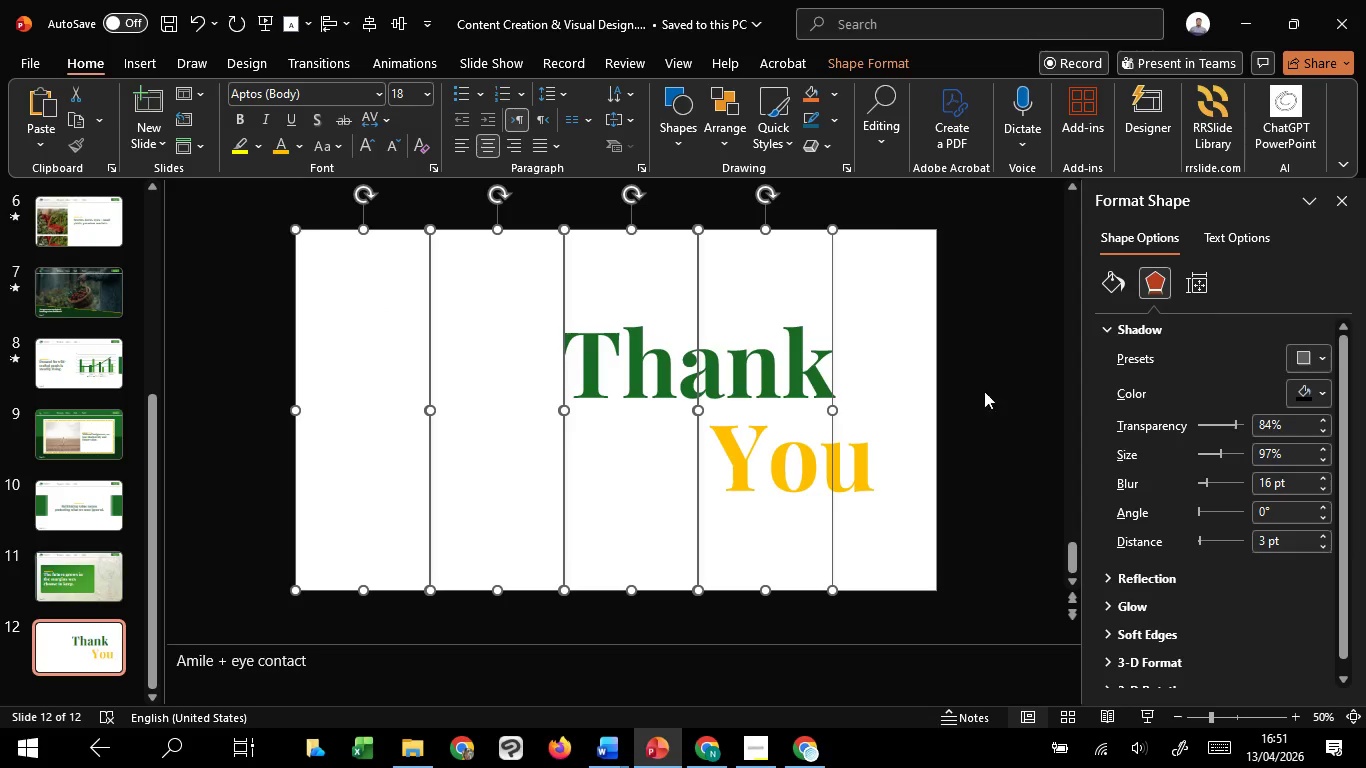 
left_click([968, 334])
 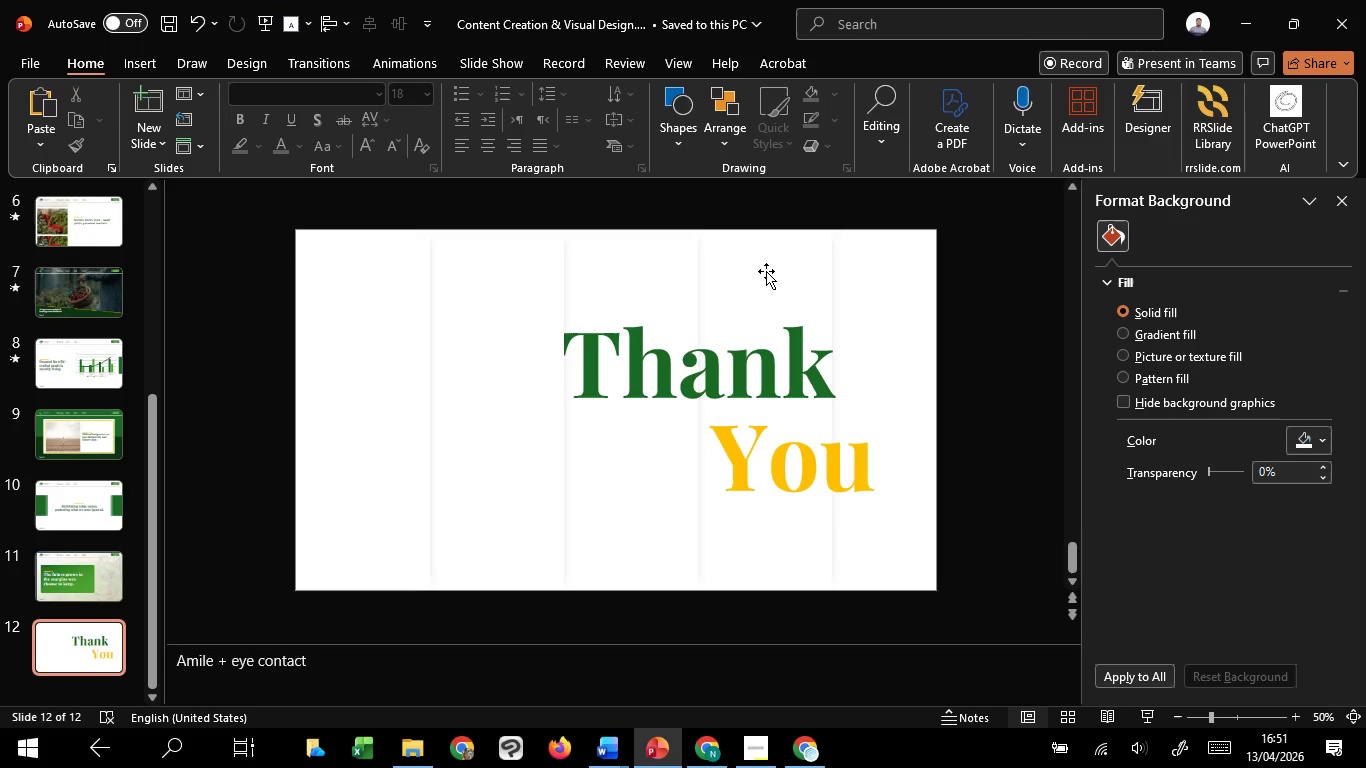 
left_click([766, 271])
 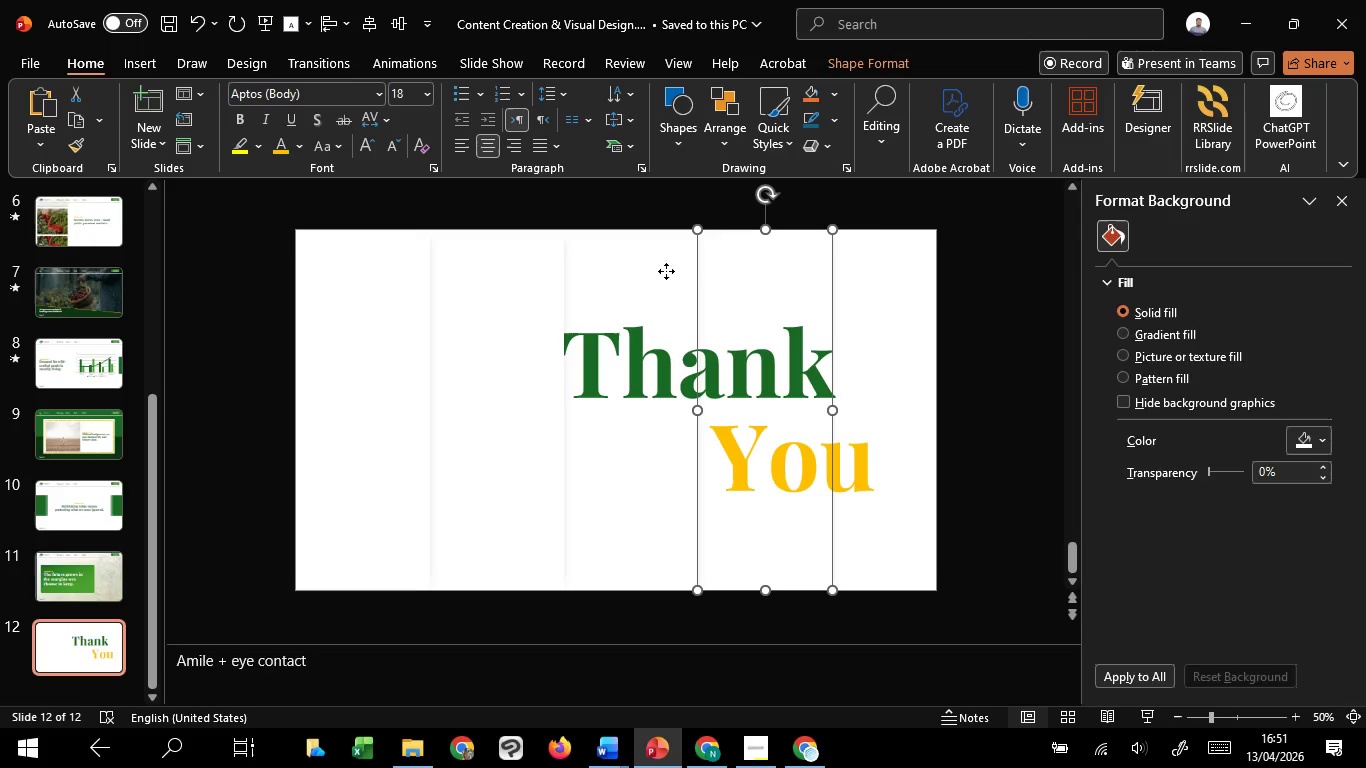 
hold_key(key=ShiftLeft, duration=1.51)
left_click([462, 276])
 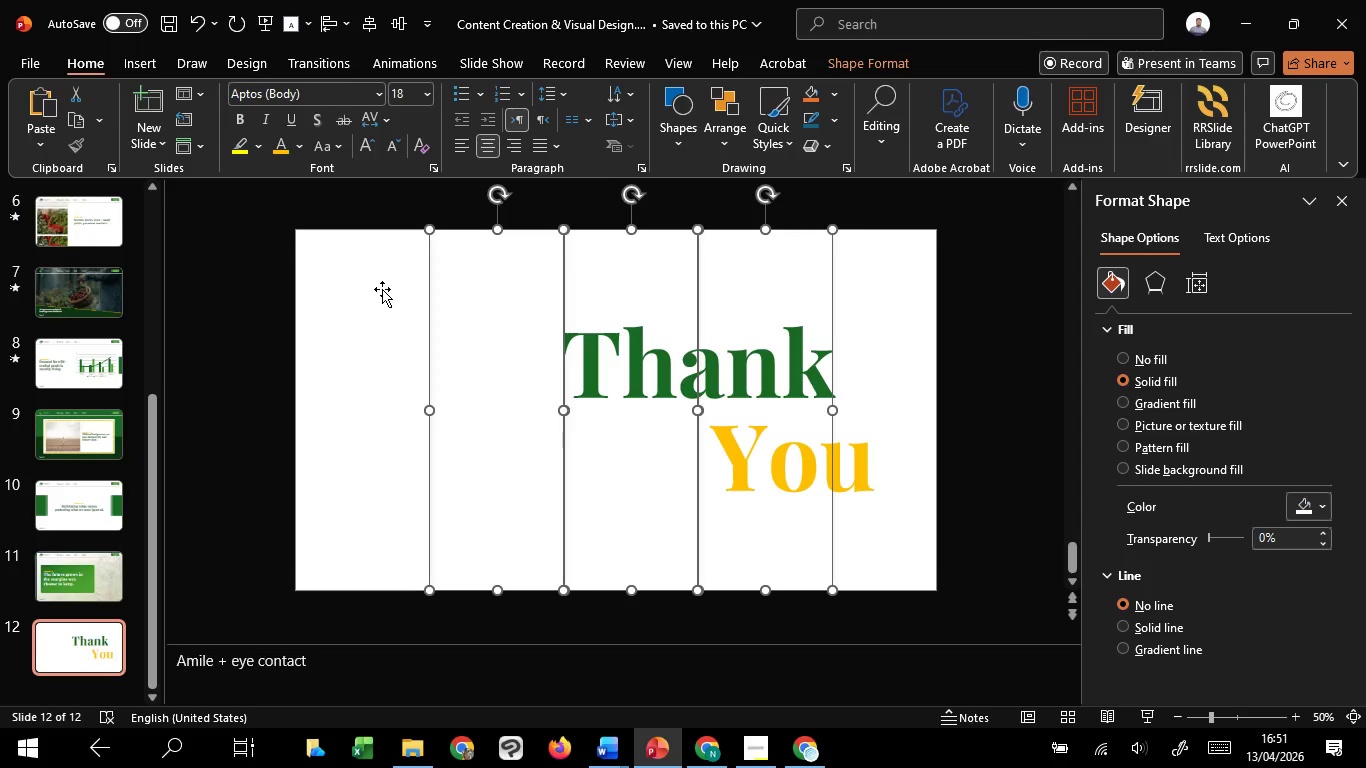 
double_click([381, 289])
 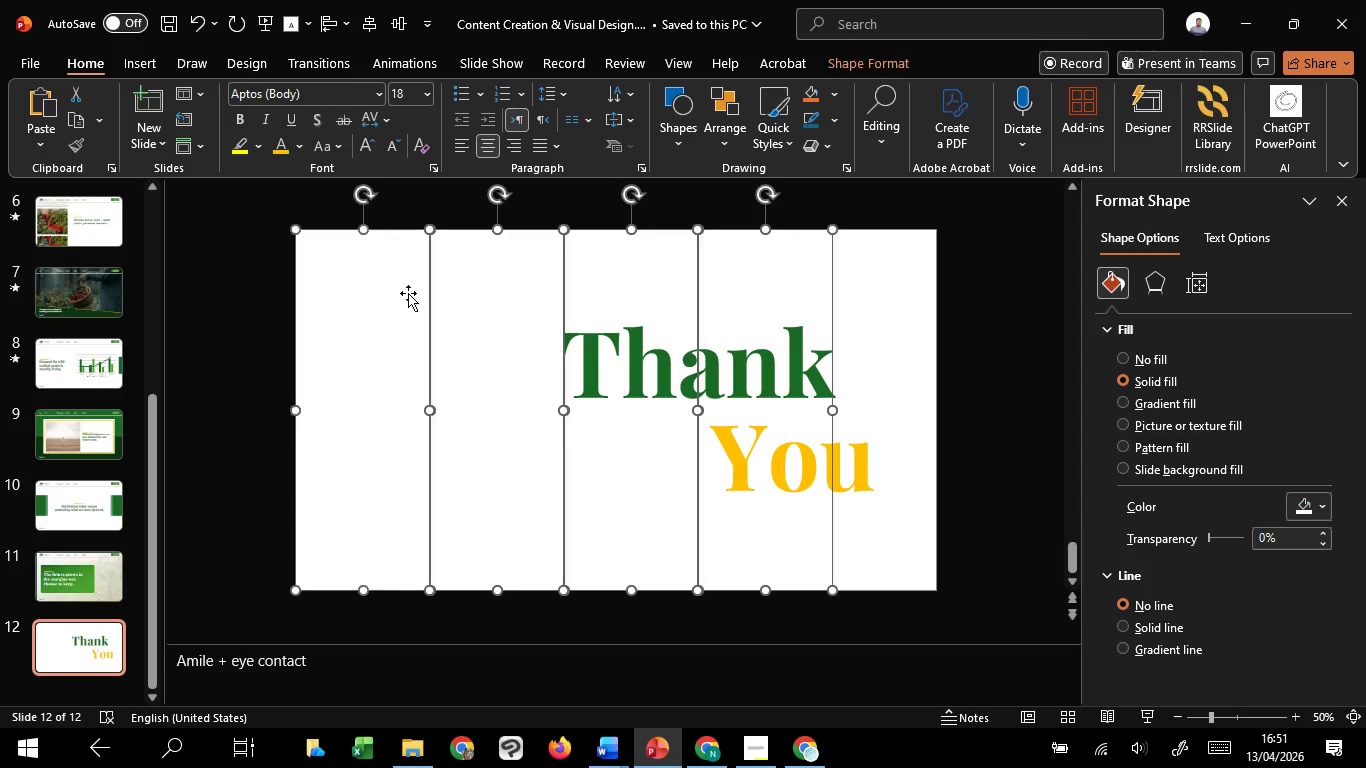 
hold_key(key=ShiftLeft, duration=0.45)
 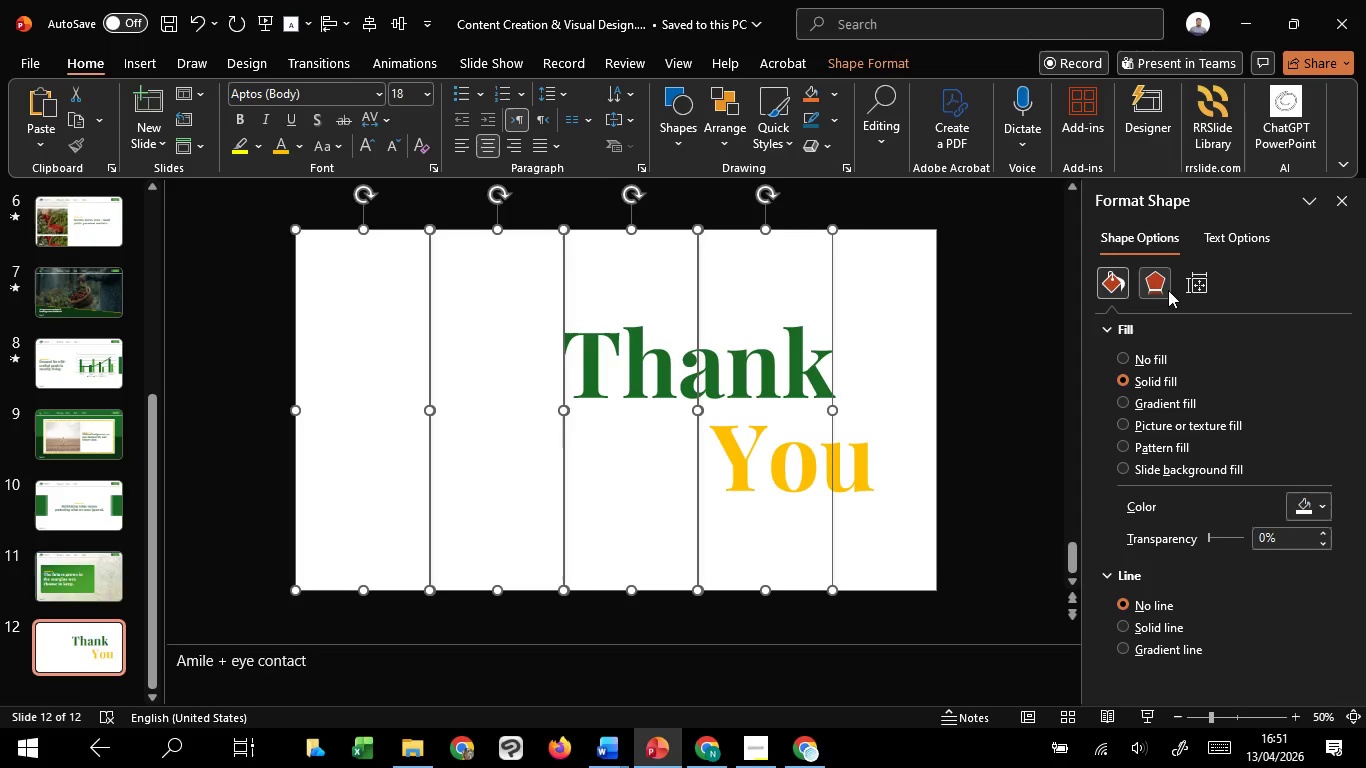 
left_click([1167, 287])
 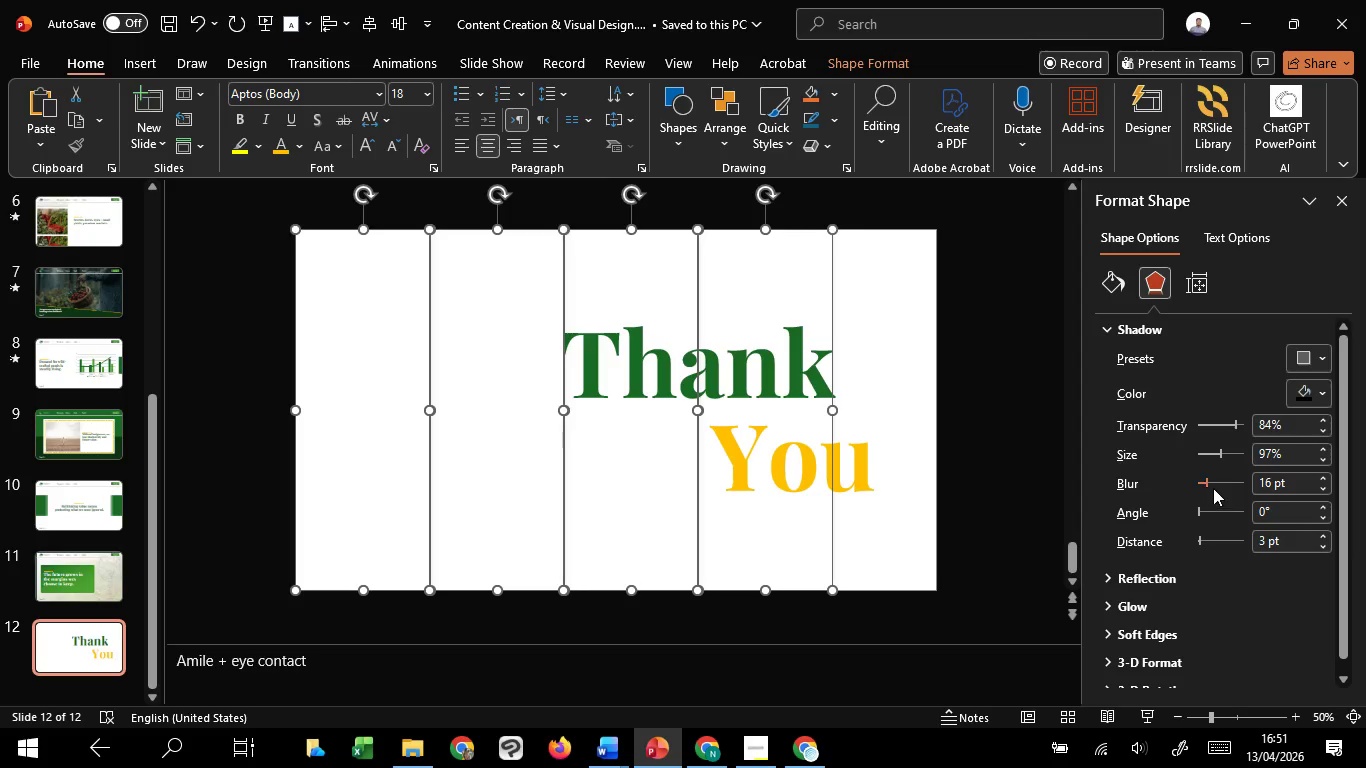 
scroll: coordinate [1212, 485], scroll_direction: up, amount: 4.0
 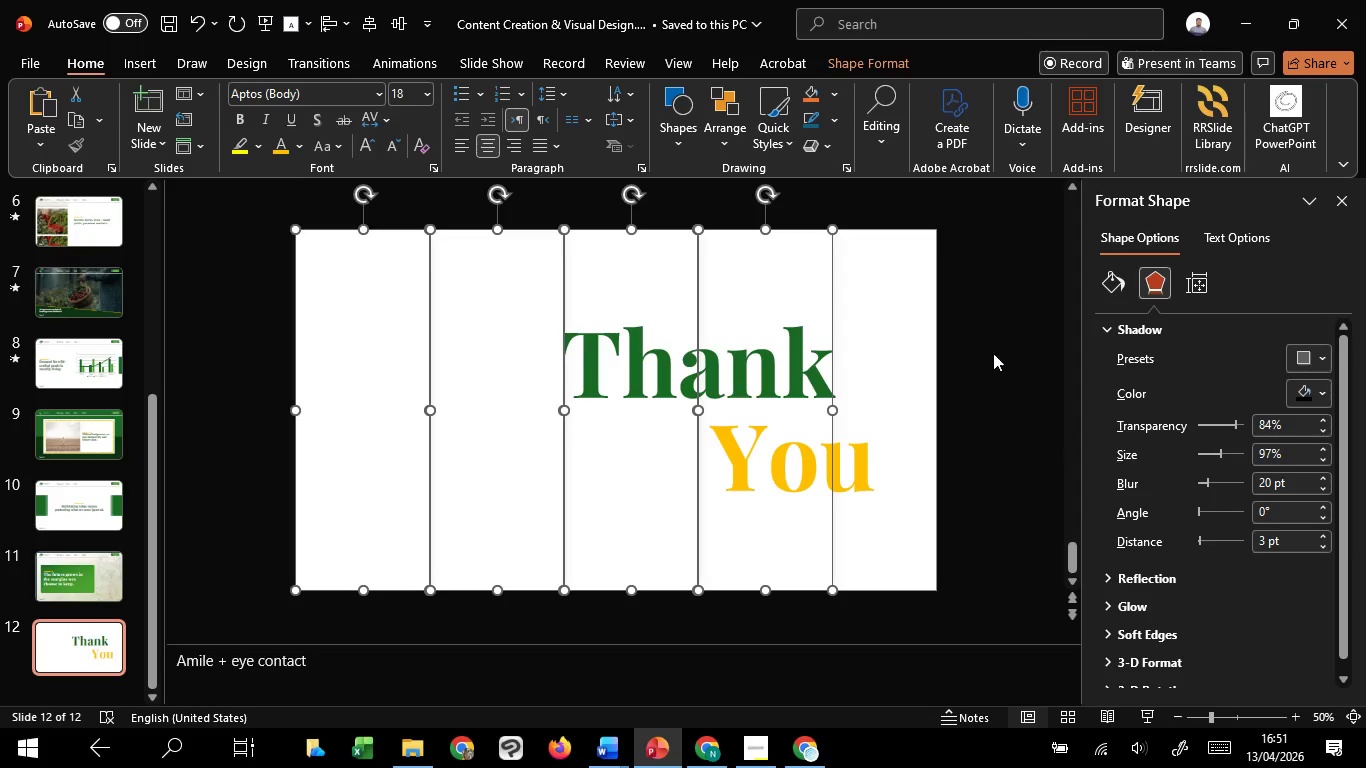 
left_click([988, 339])
 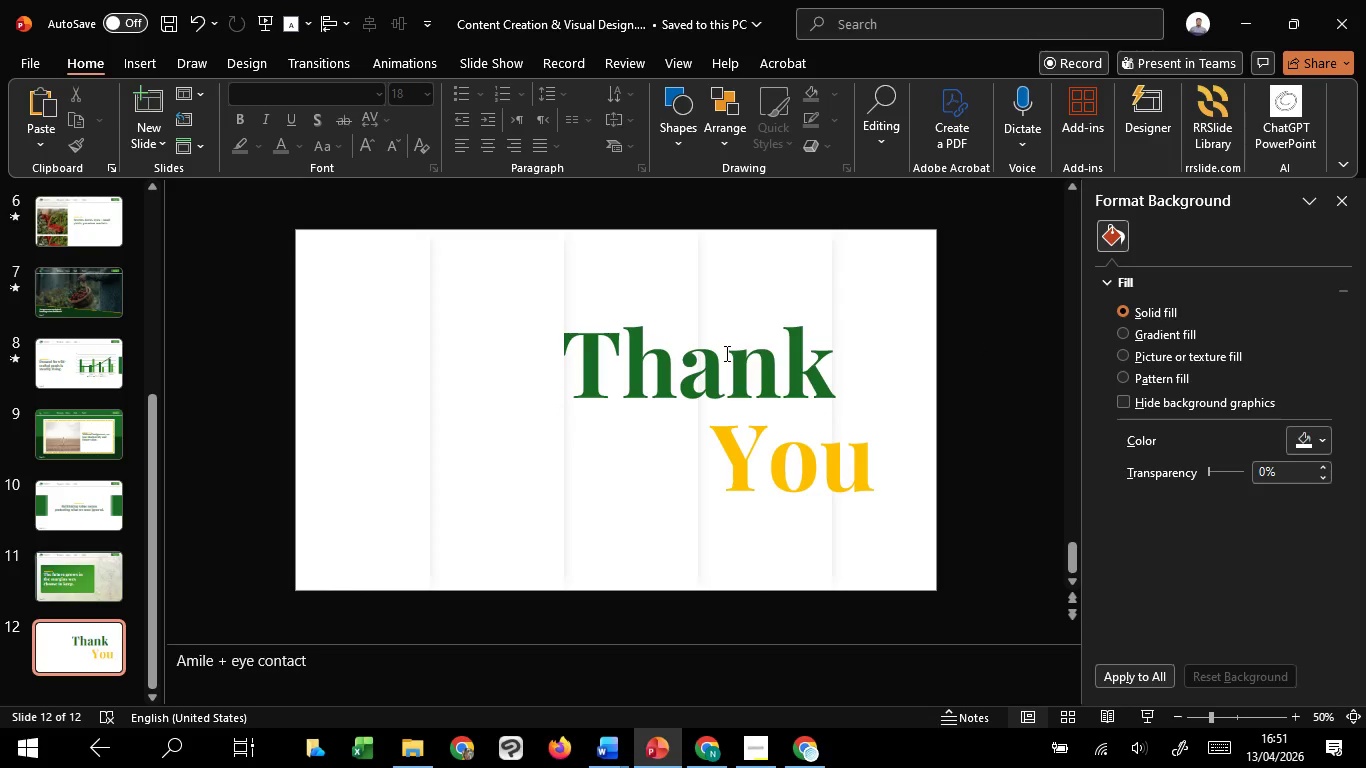 
left_click([725, 353])
 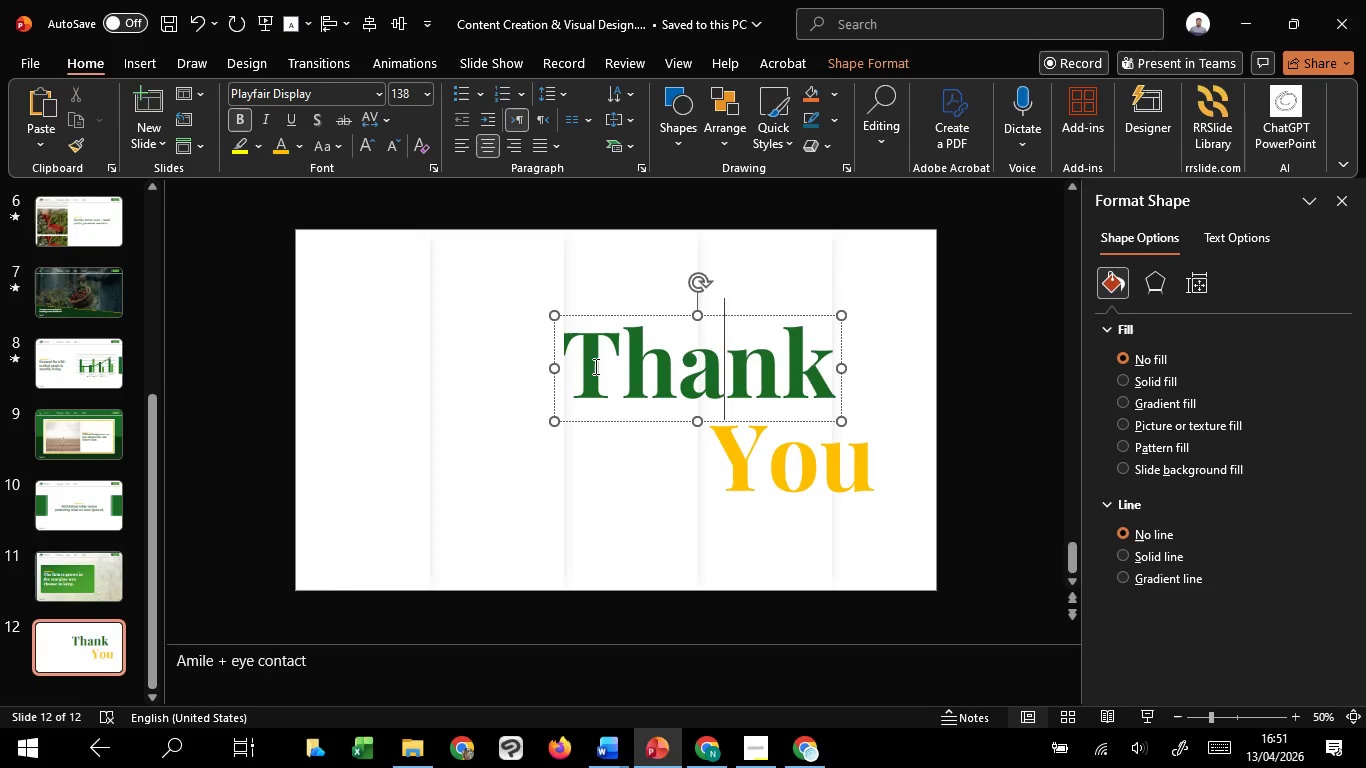 
left_click_drag(start_coordinate=[584, 365], to_coordinate=[912, 384])
 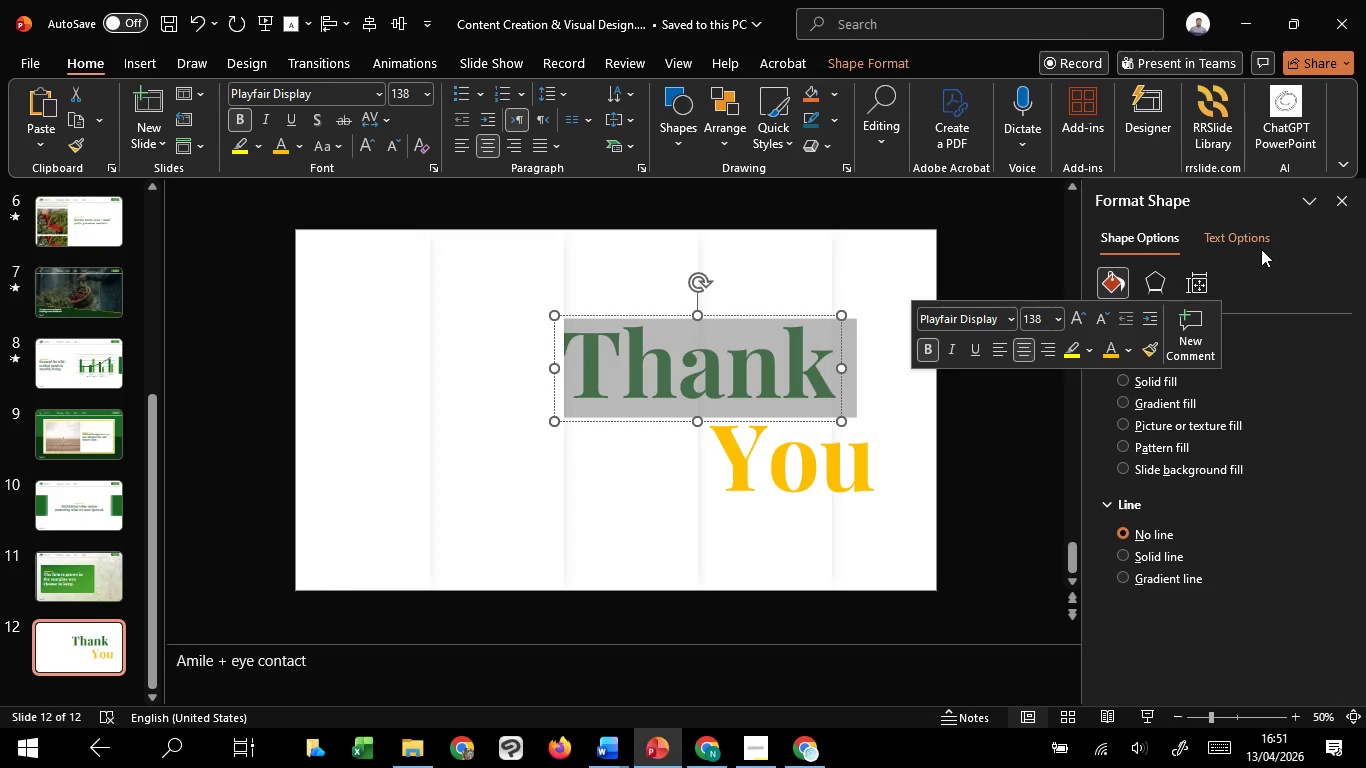 
left_click([1247, 241])
 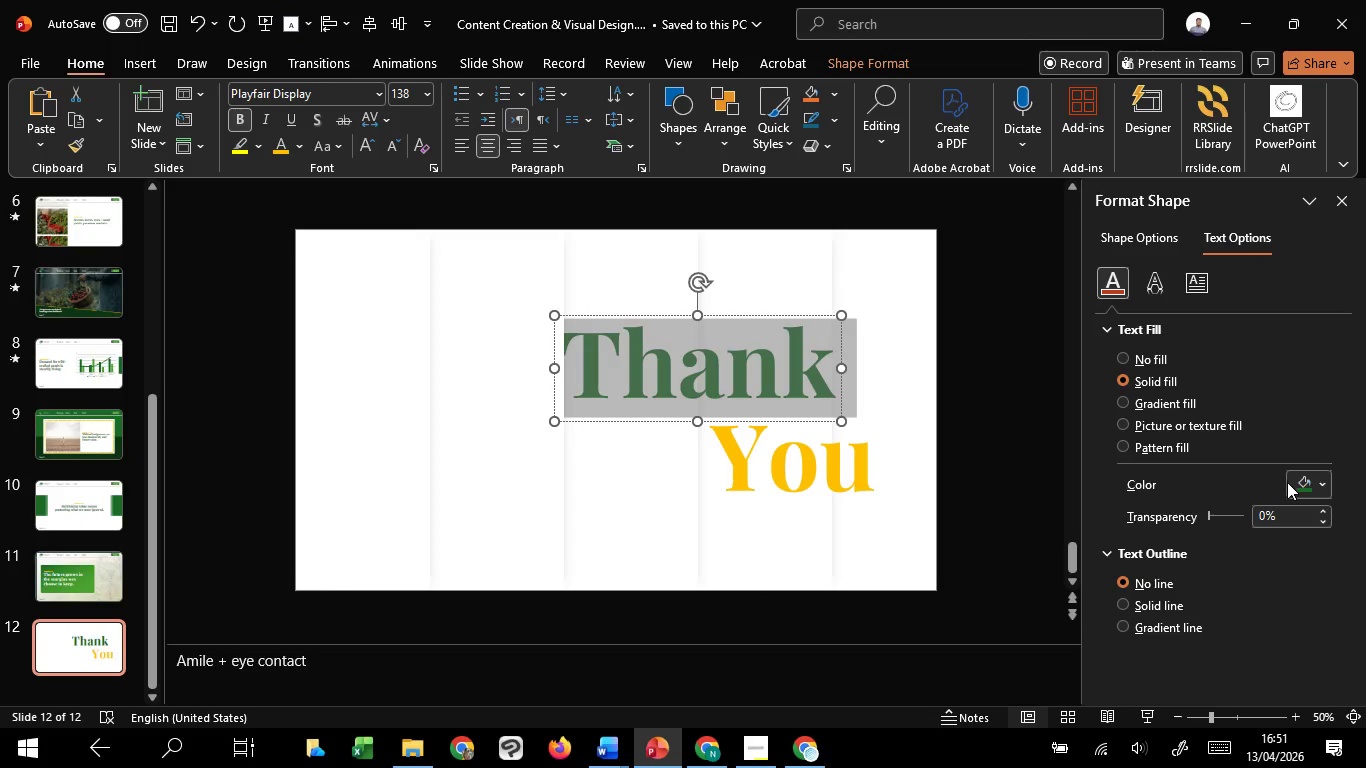 
left_click([1300, 483])
 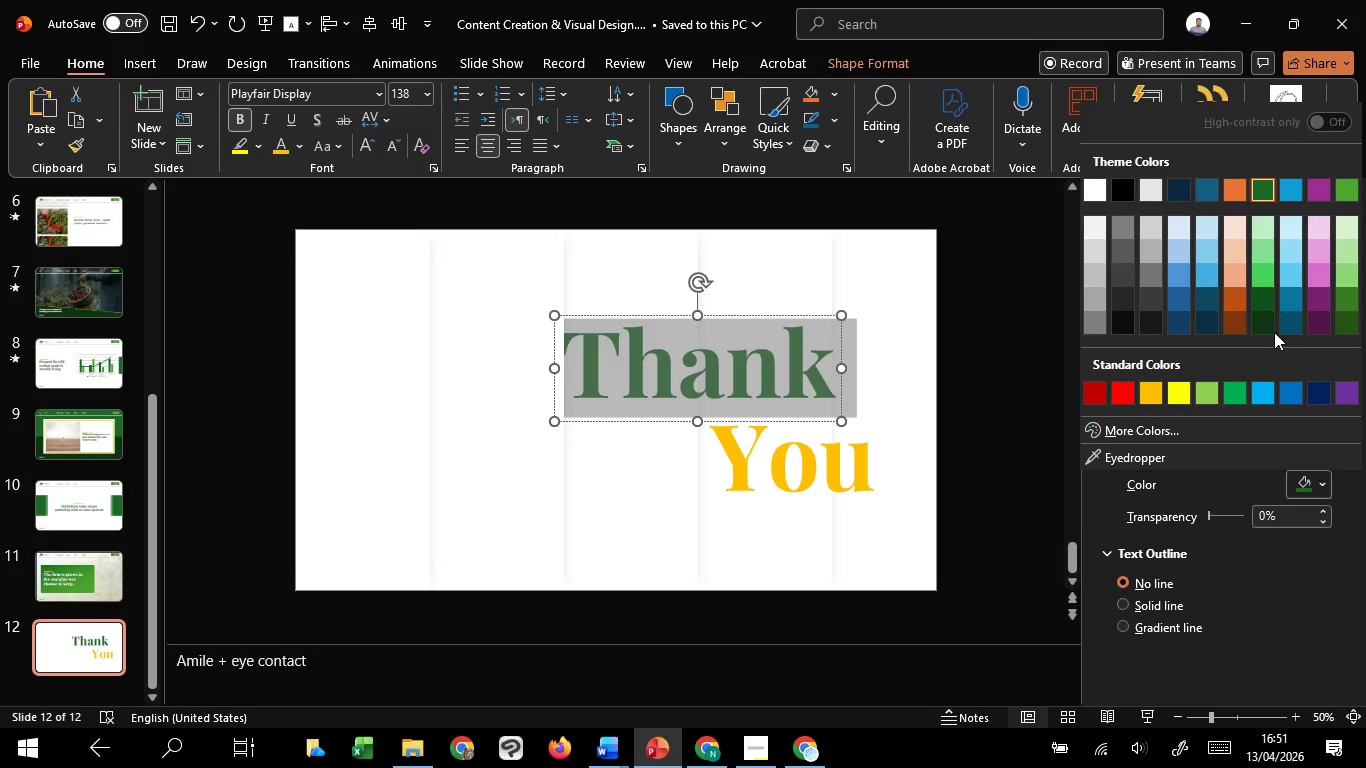 
left_click([1270, 332])
 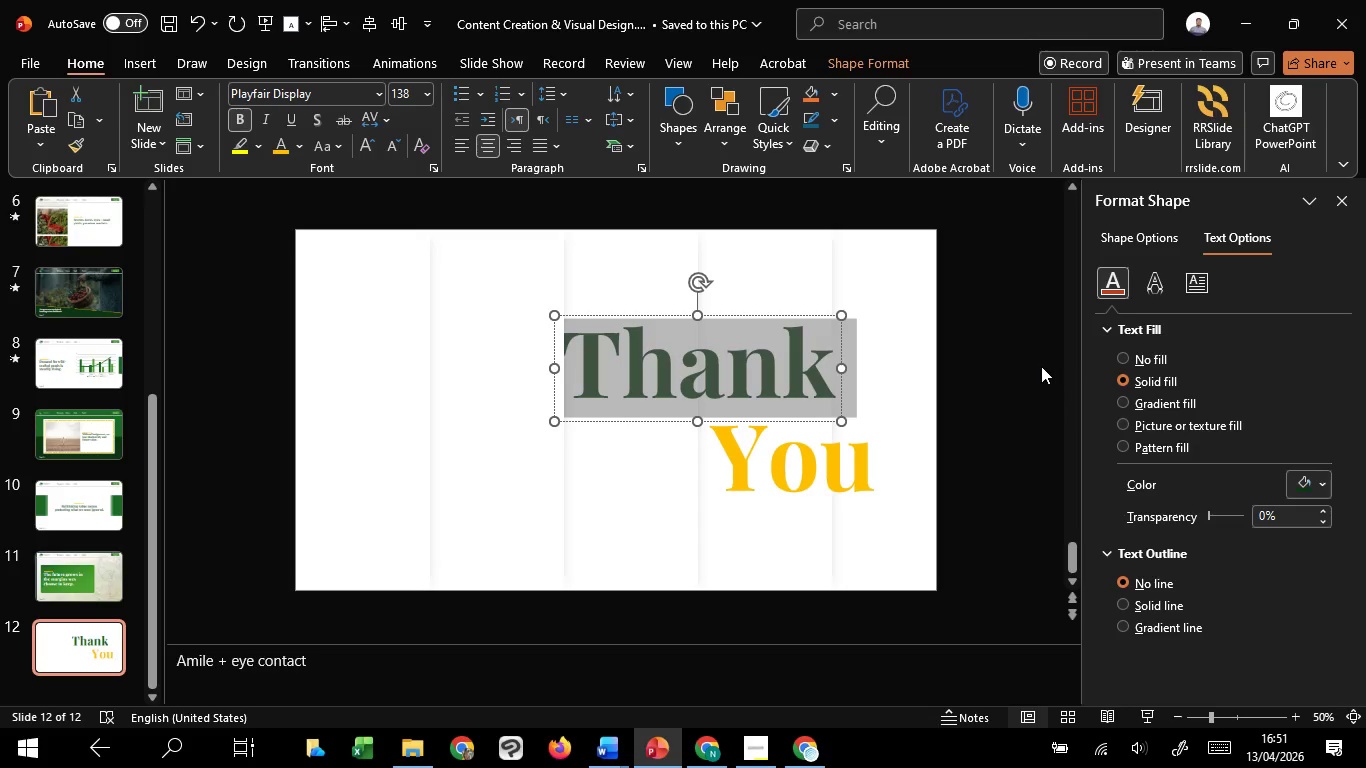 
left_click([1031, 369])
 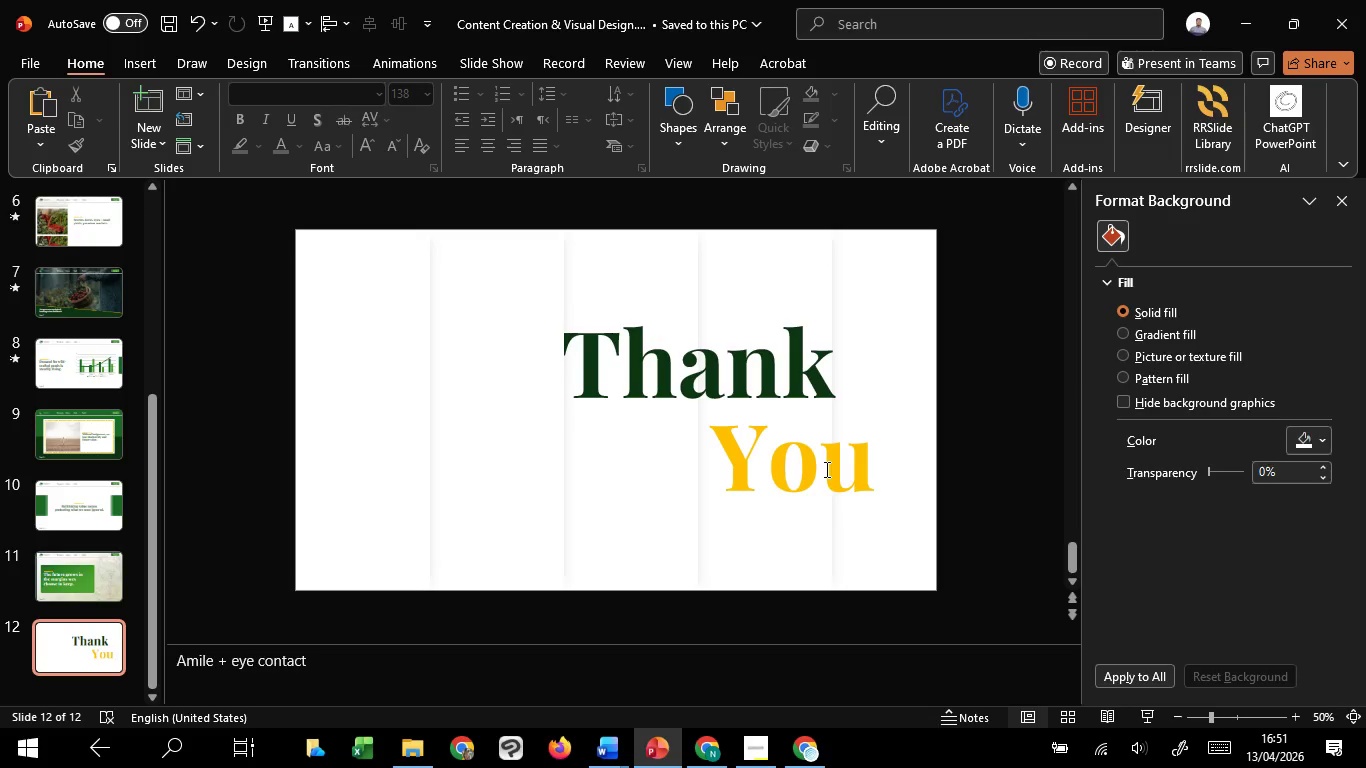 
left_click([825, 469])
 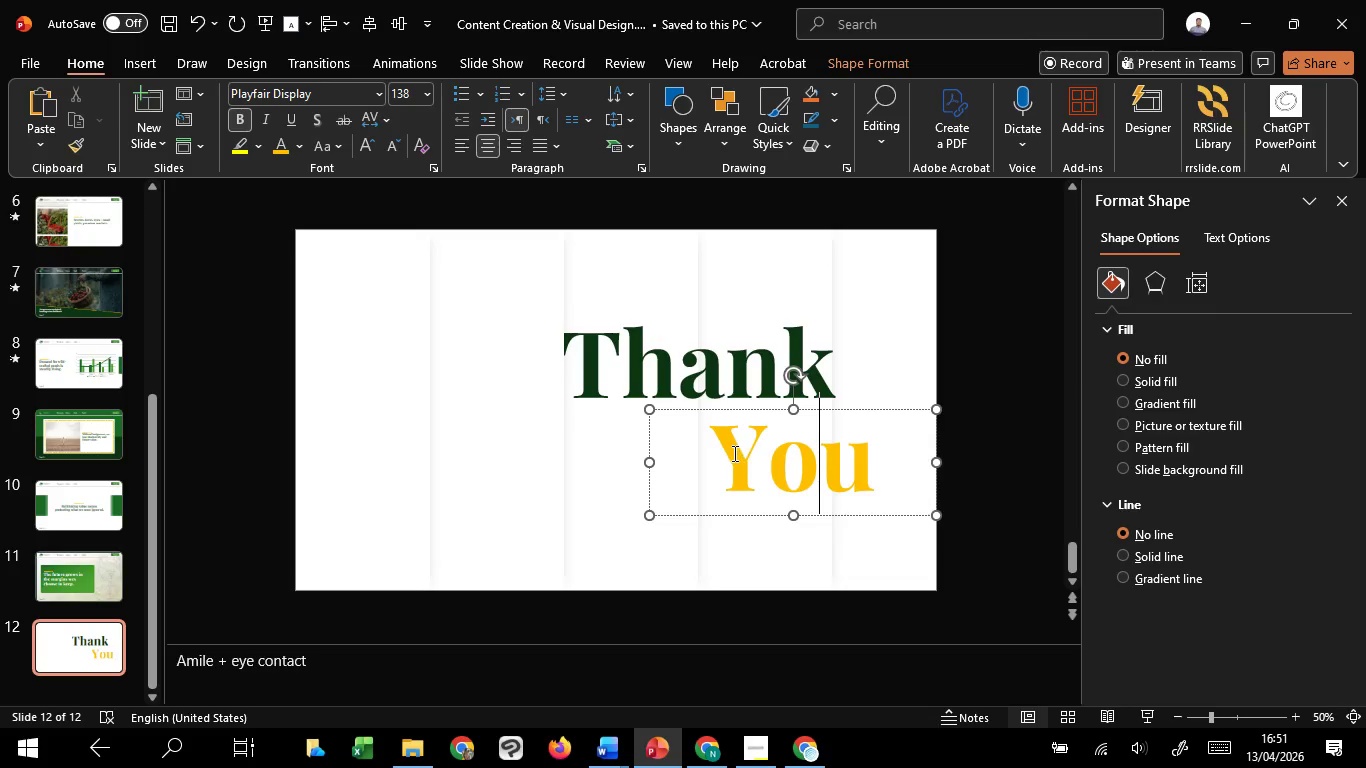 
left_click_drag(start_coordinate=[733, 453], to_coordinate=[873, 478])
 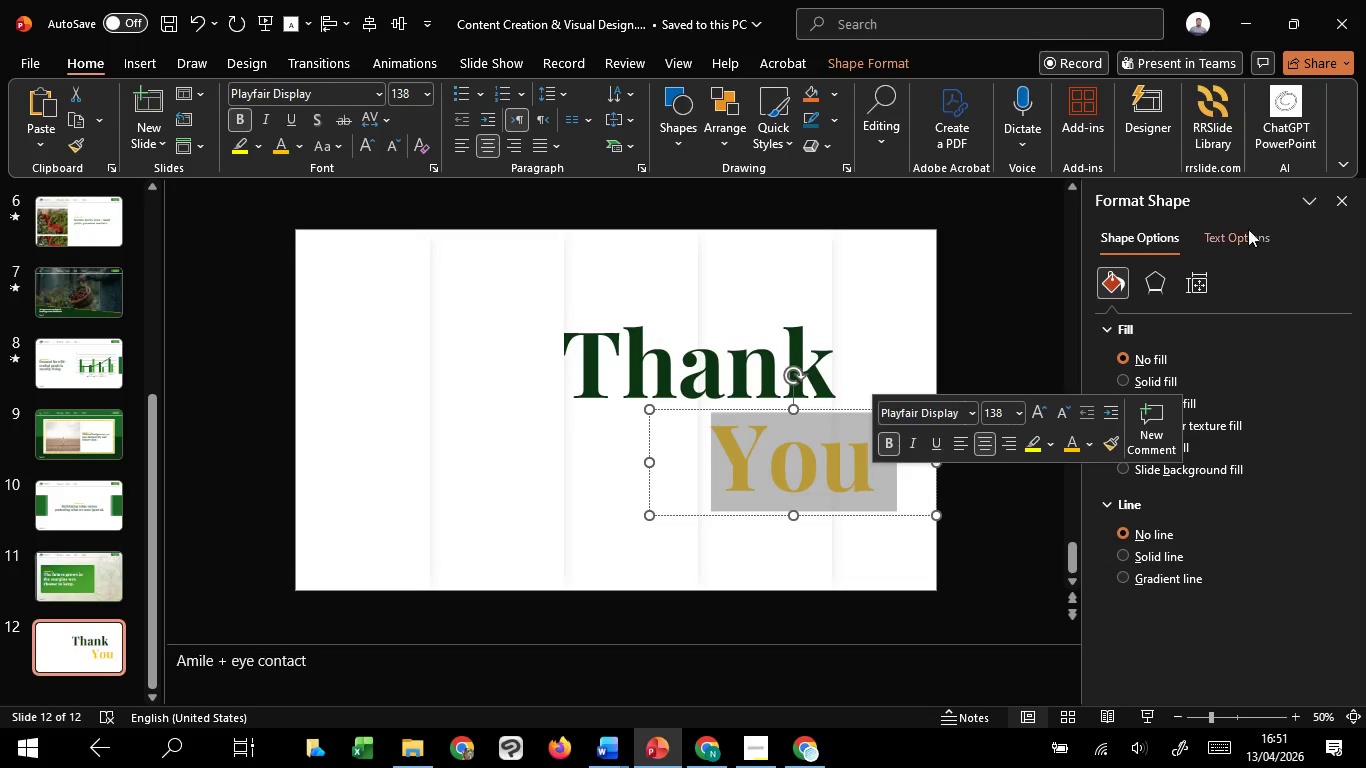 
left_click([1236, 230])
 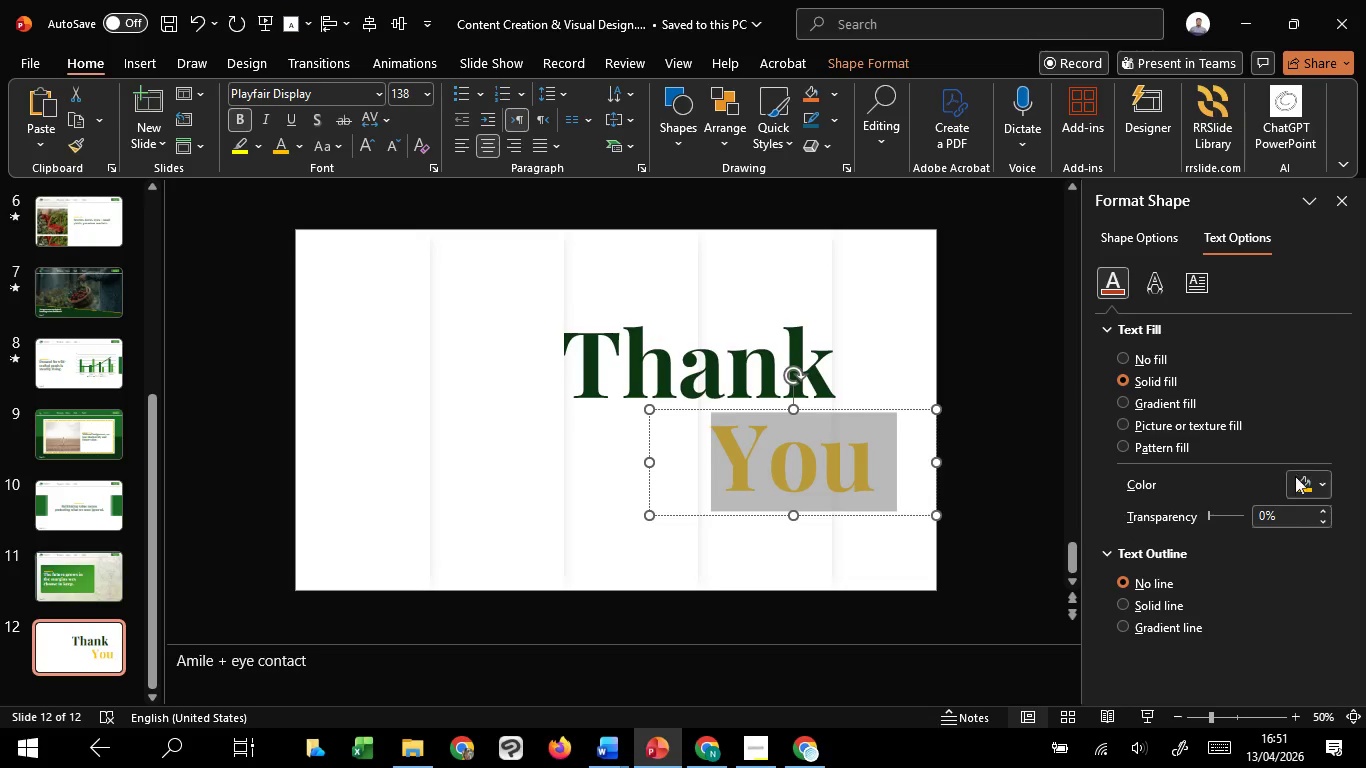 
left_click([1305, 486])
 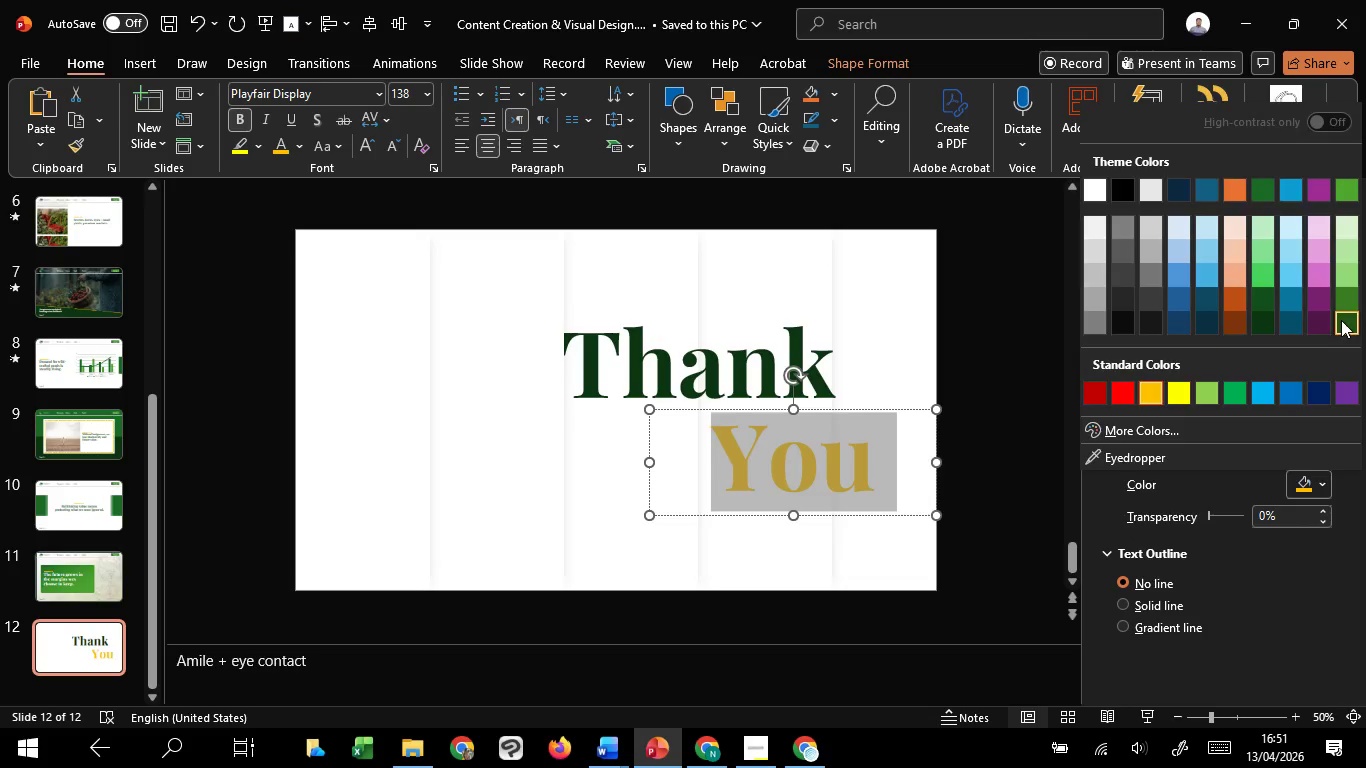 
double_click([1034, 413])
 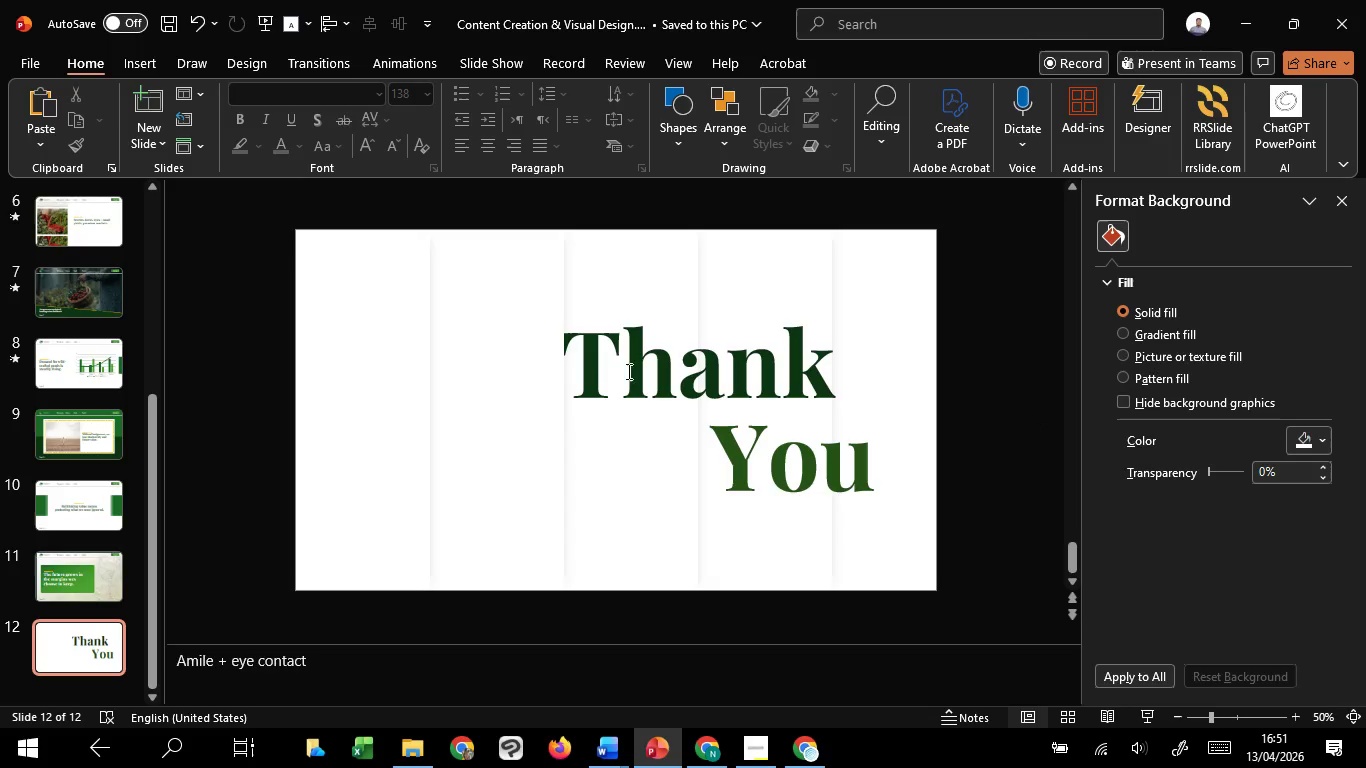 
left_click([614, 367])
 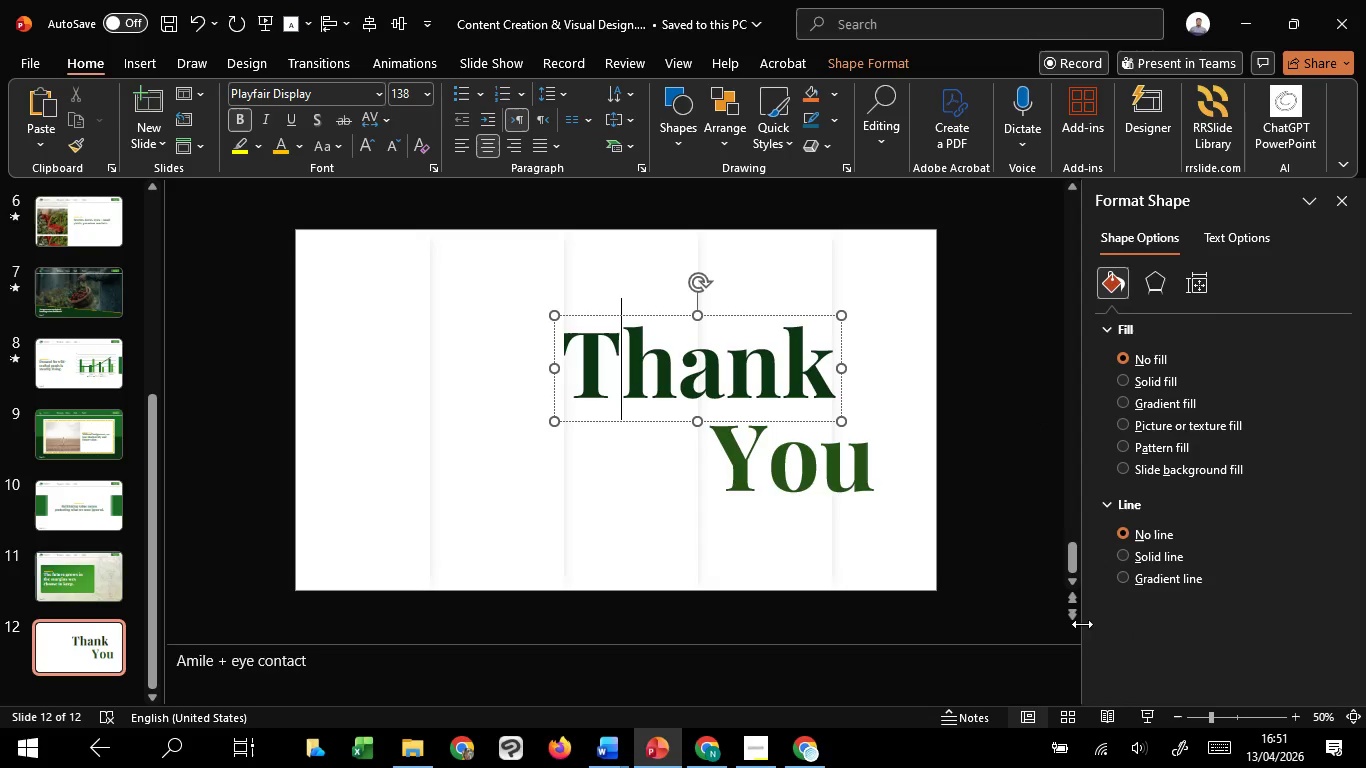 
left_click([1003, 480])
 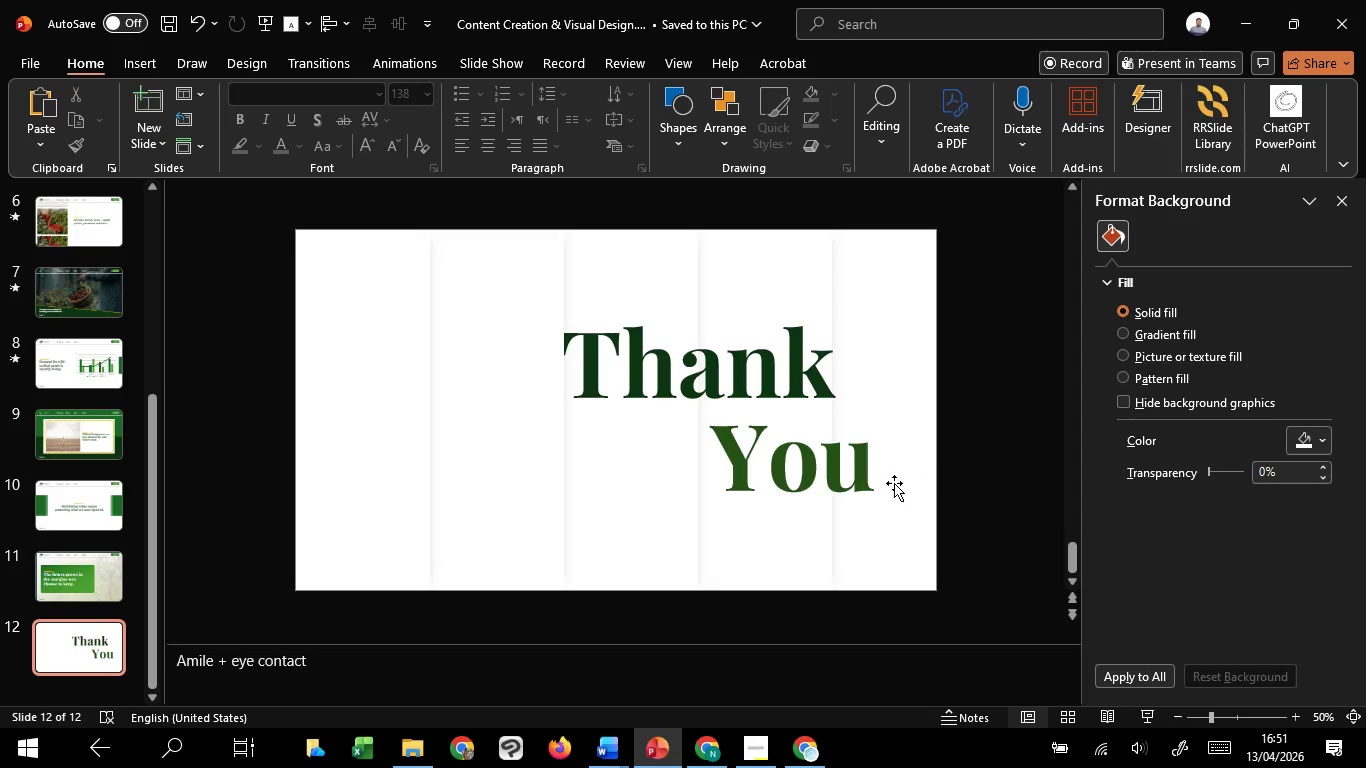 
left_click([663, 352])
 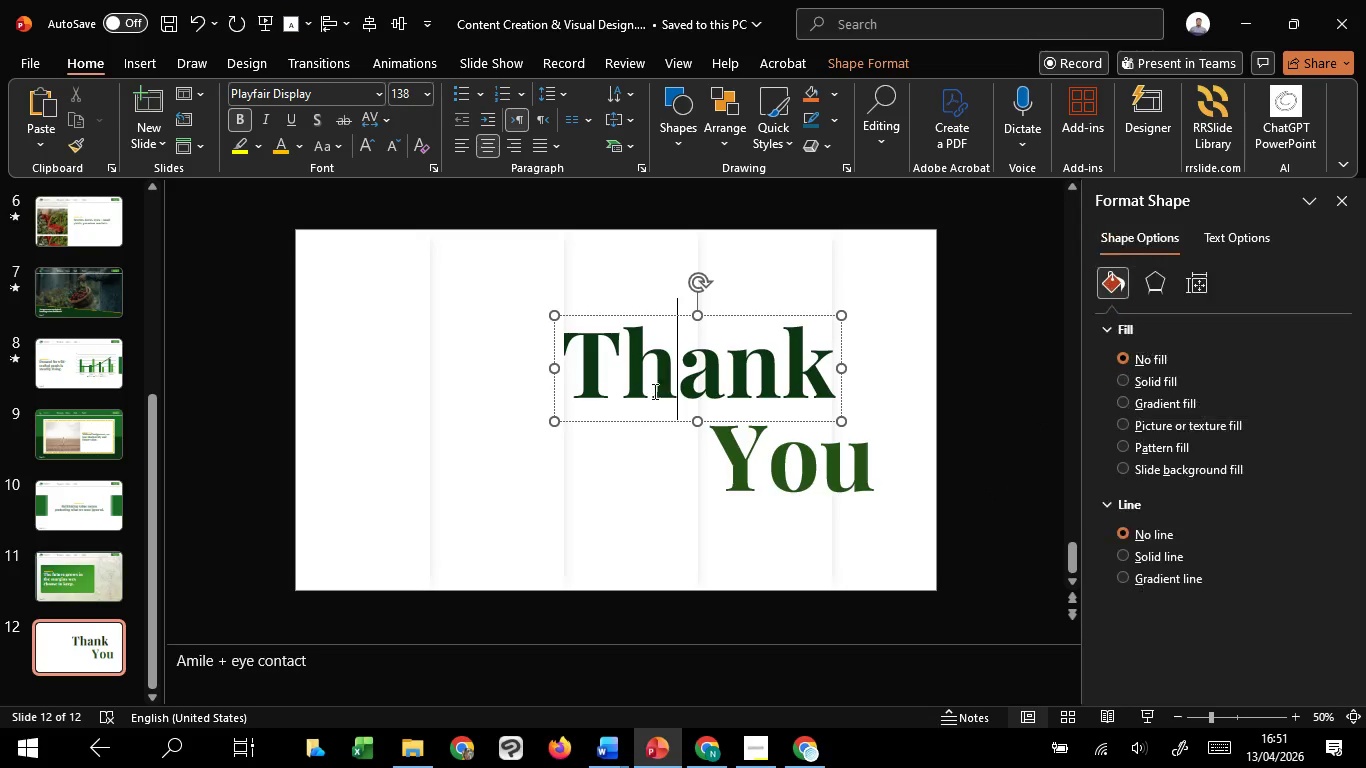 
hold_key(key=ControlLeft, duration=1.75)
hold_key(key=ShiftLeft, duration=1.52)
left_click_drag(start_coordinate=[645, 423], to_coordinate=[283, 412])
 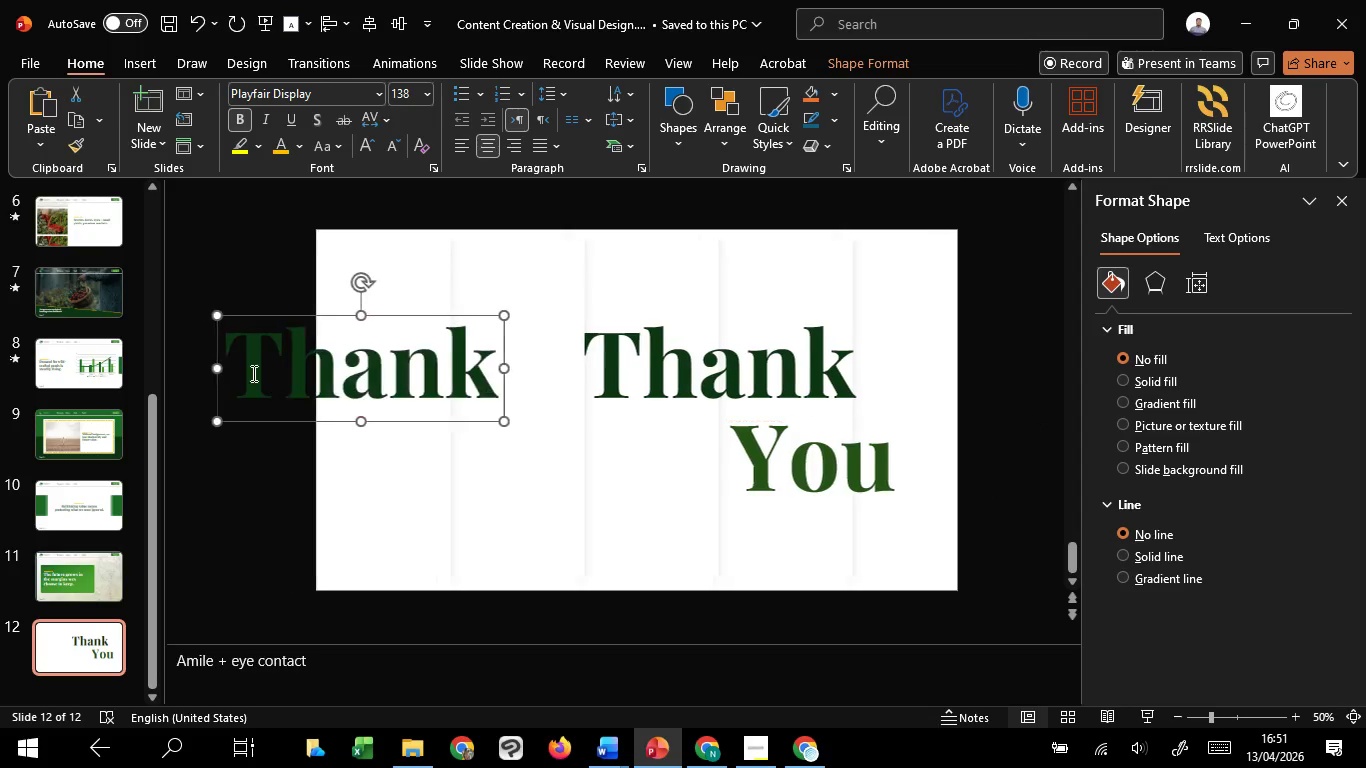 
key(Control+Shift+ShiftLeft)
 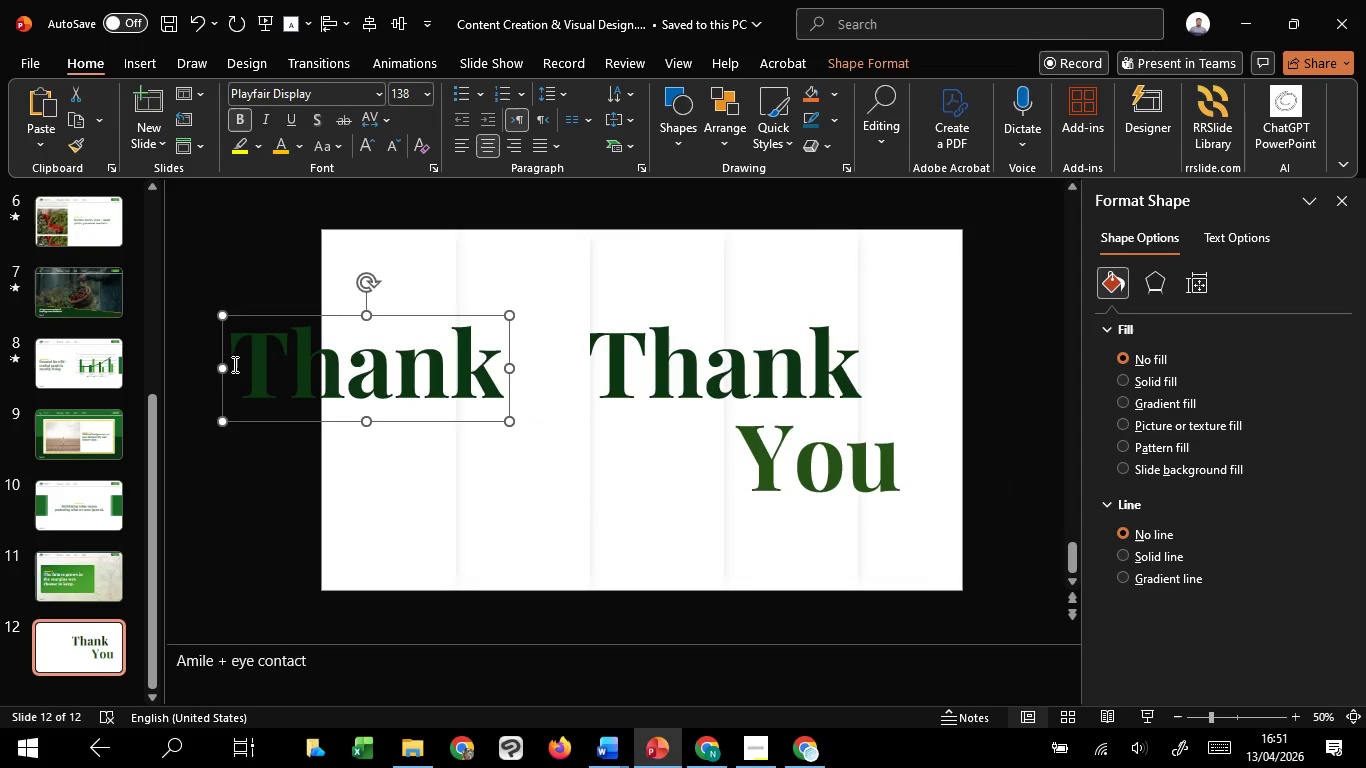 
left_click_drag(start_coordinate=[233, 364], to_coordinate=[627, 378])
 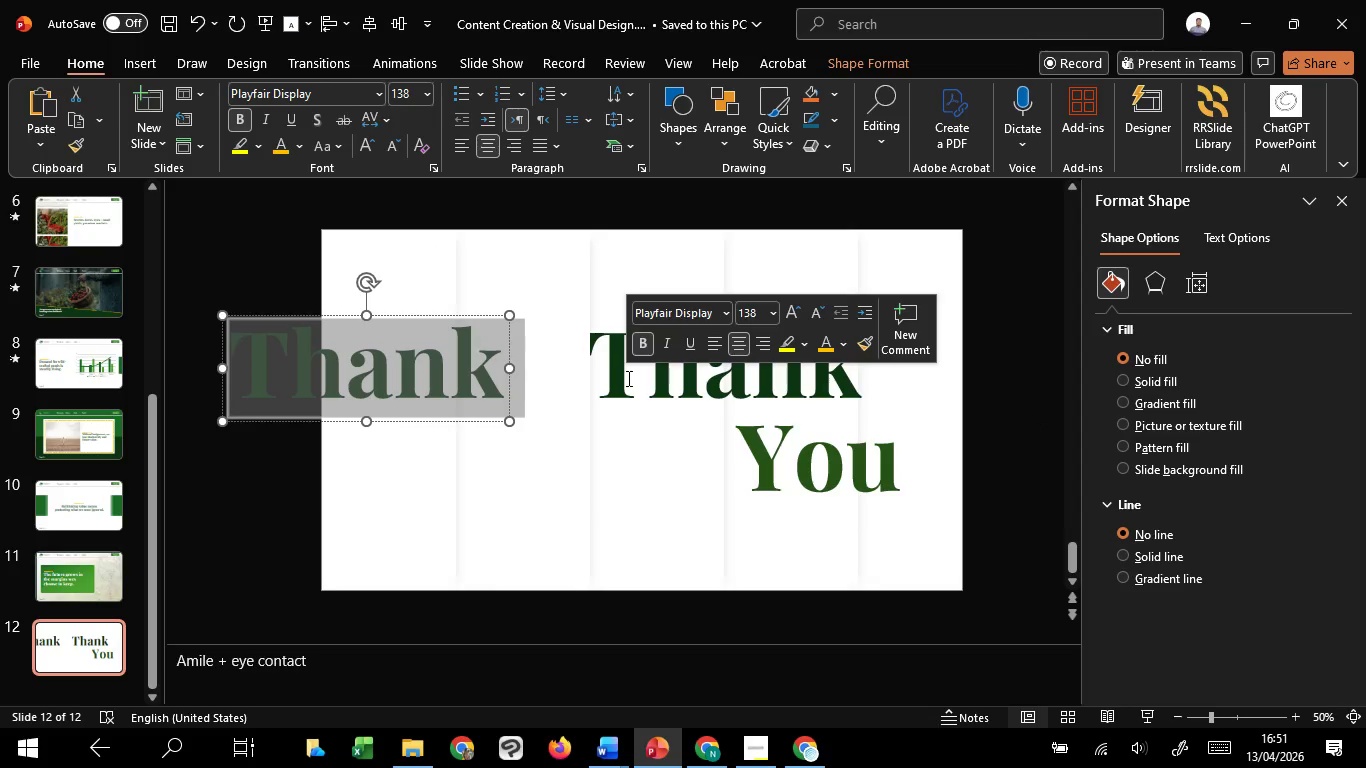 
type(20)
 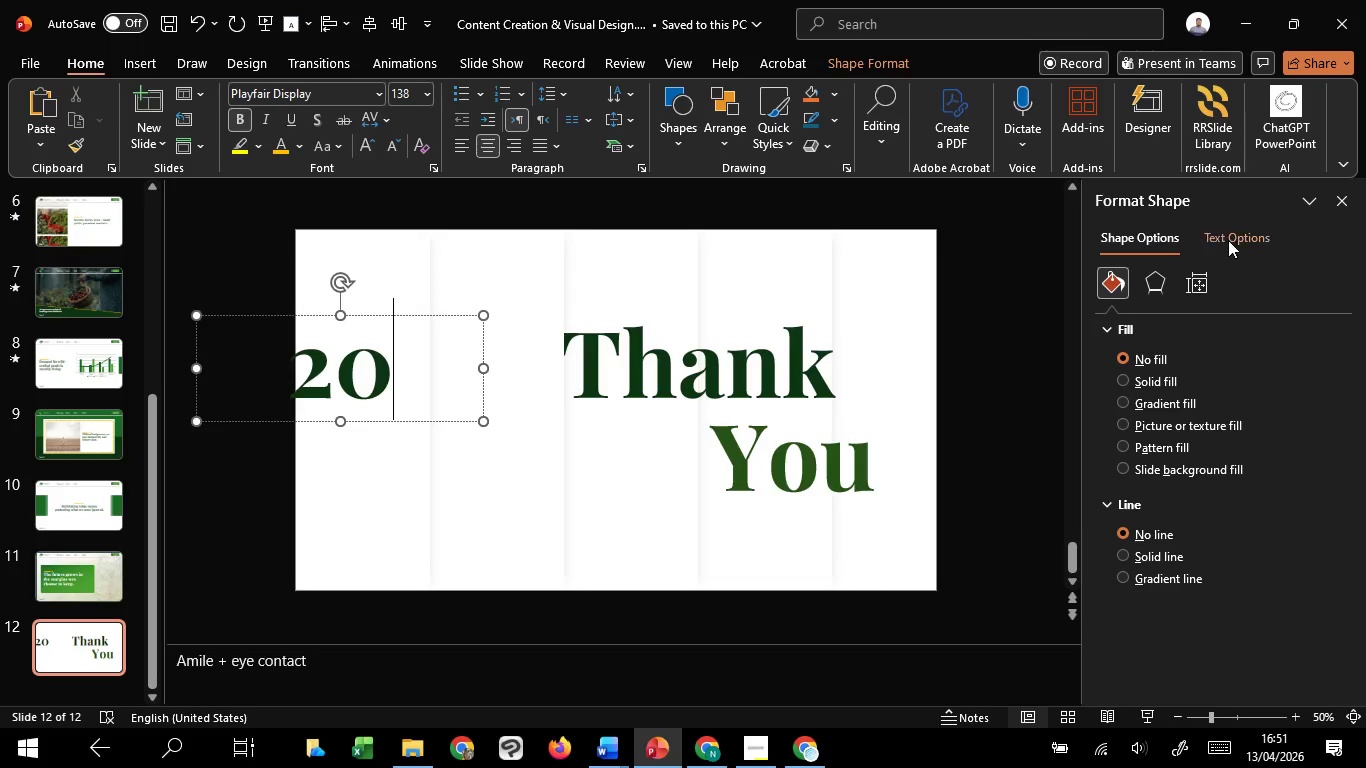 
left_click([1230, 240])
 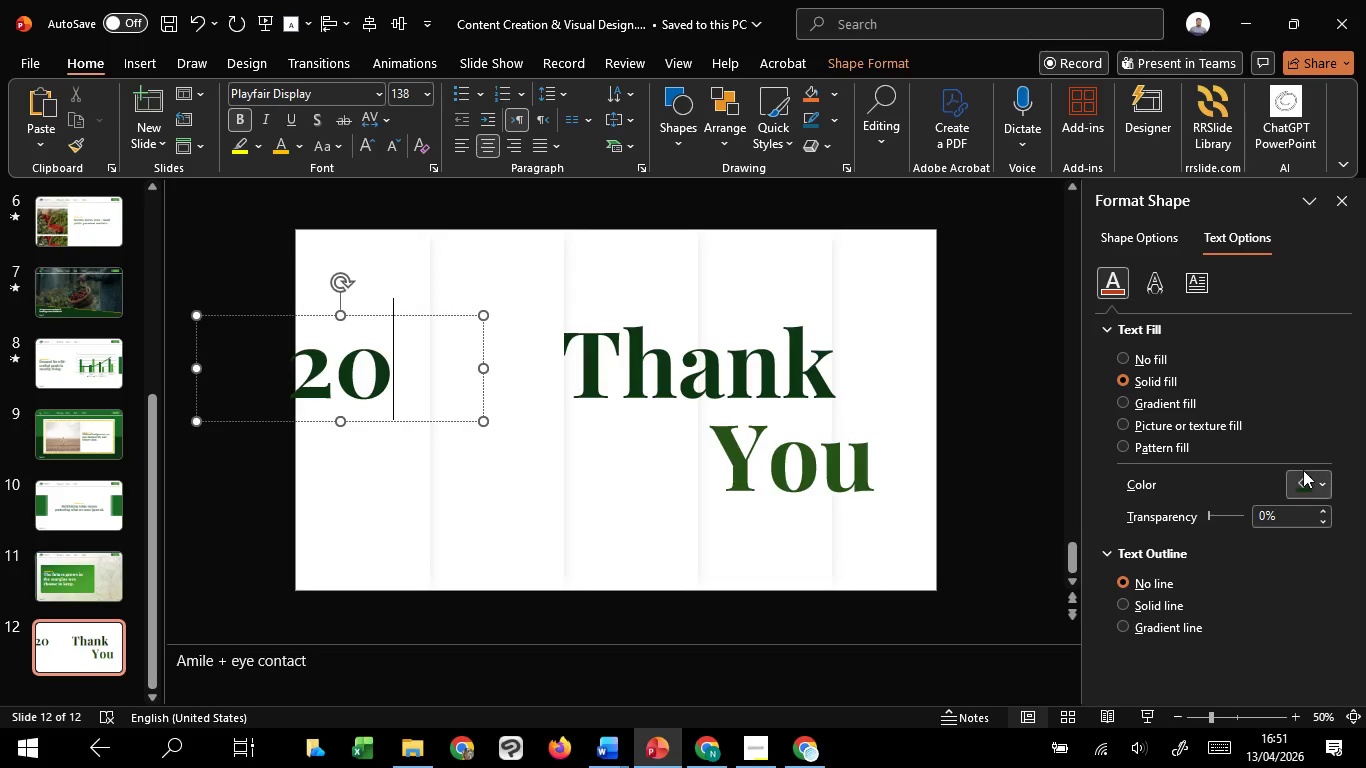 
left_click([1303, 476])
 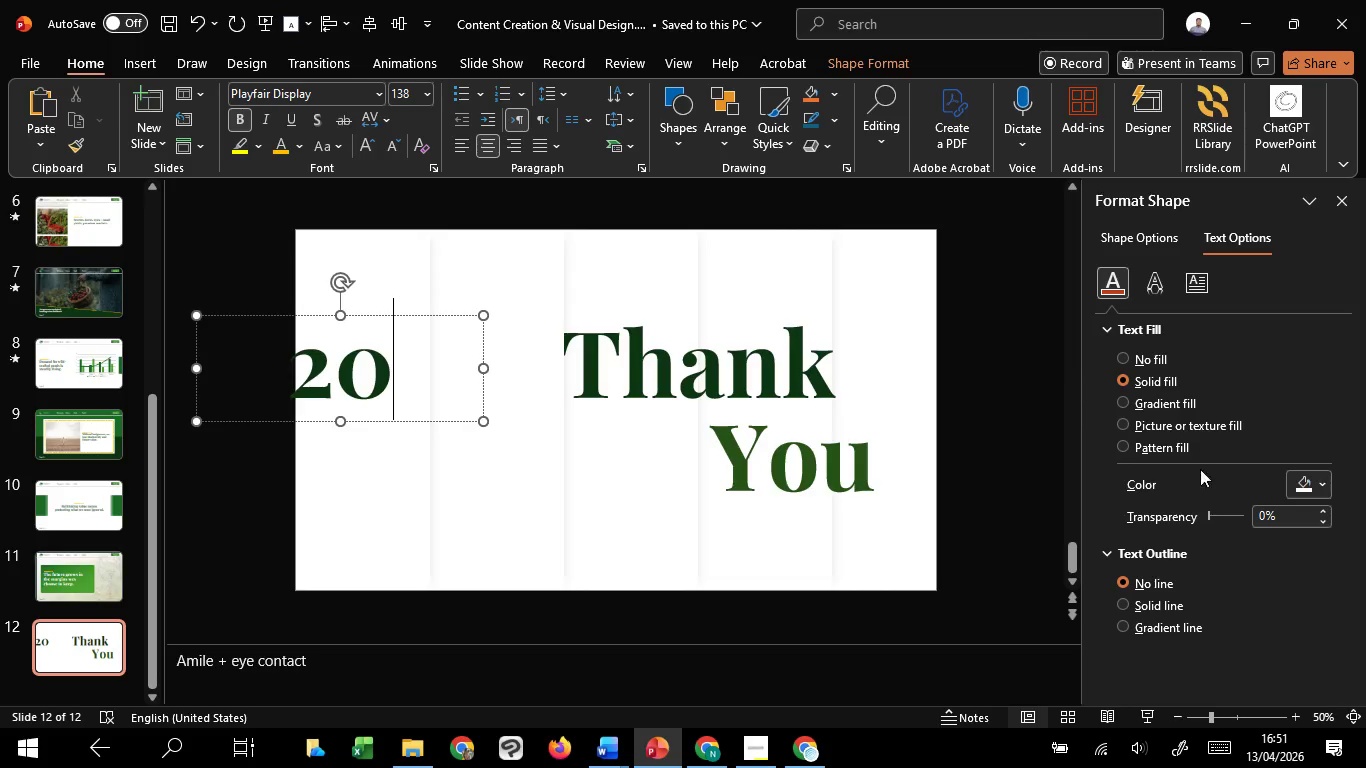 
left_click_drag(start_coordinate=[1212, 516], to_coordinate=[1217, 515])
 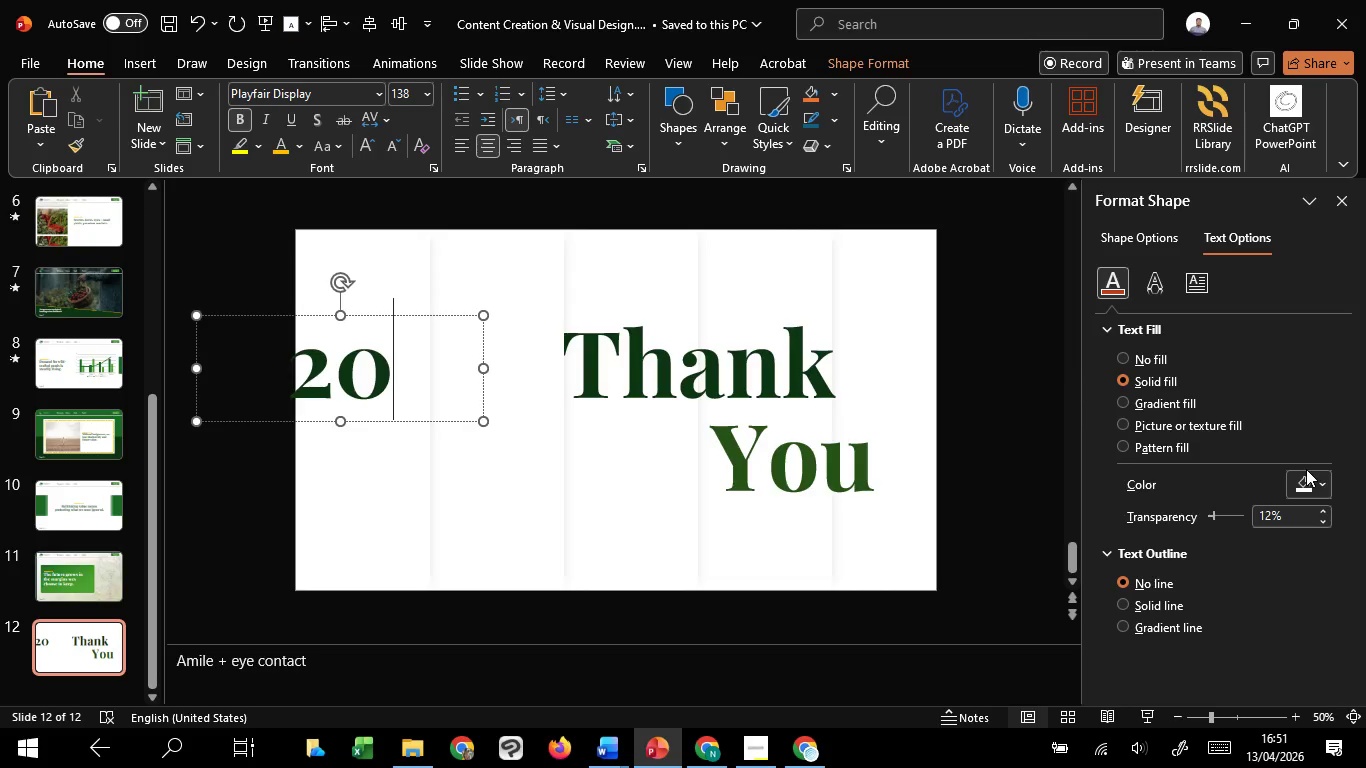 
key(Control+ControlLeft)
 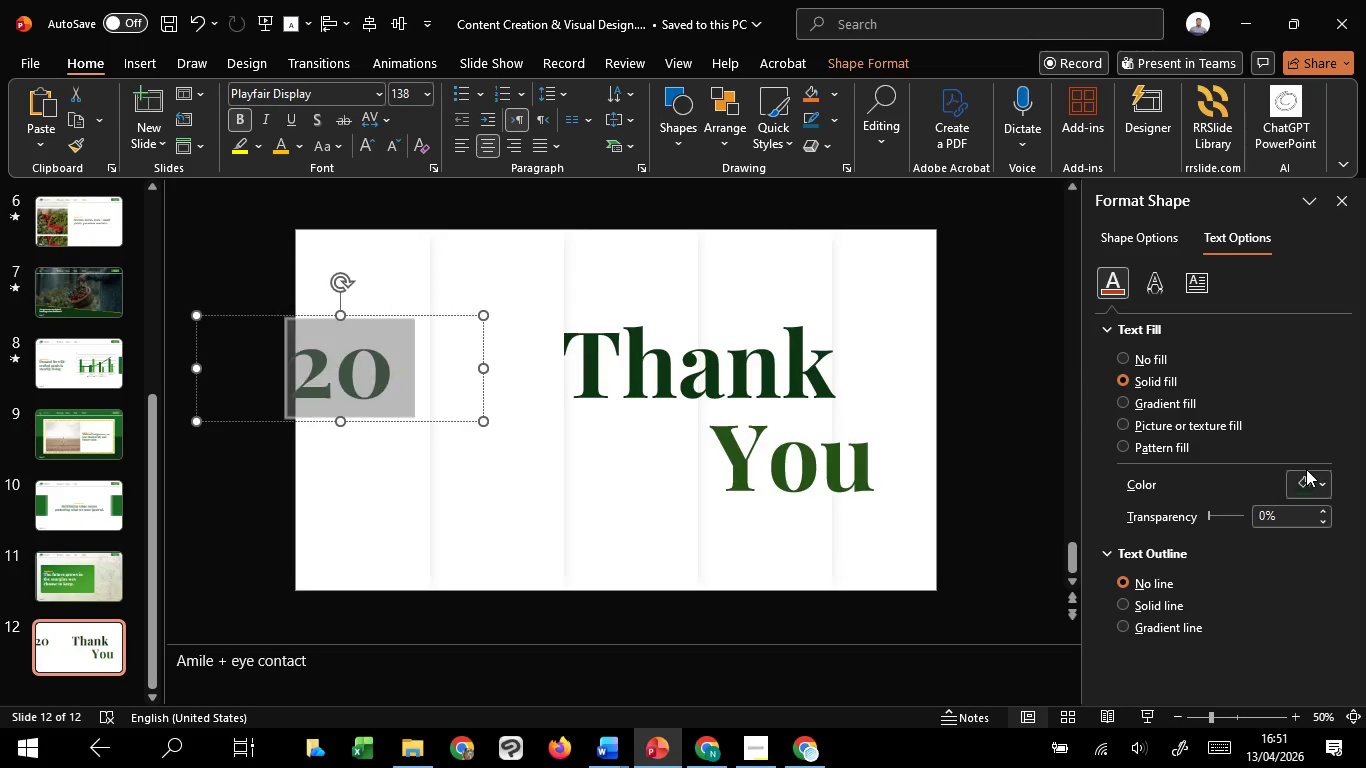 
key(Control+A)
 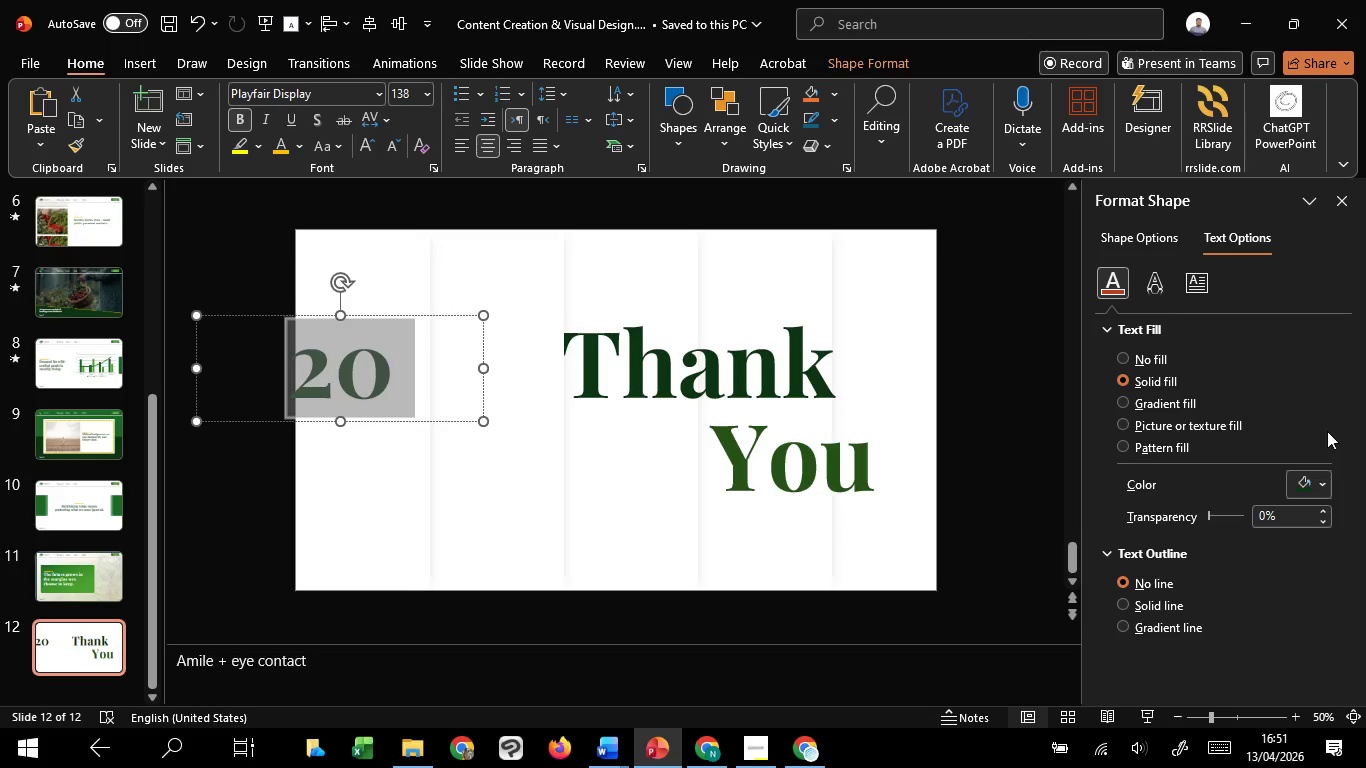 
left_click([1325, 475])
 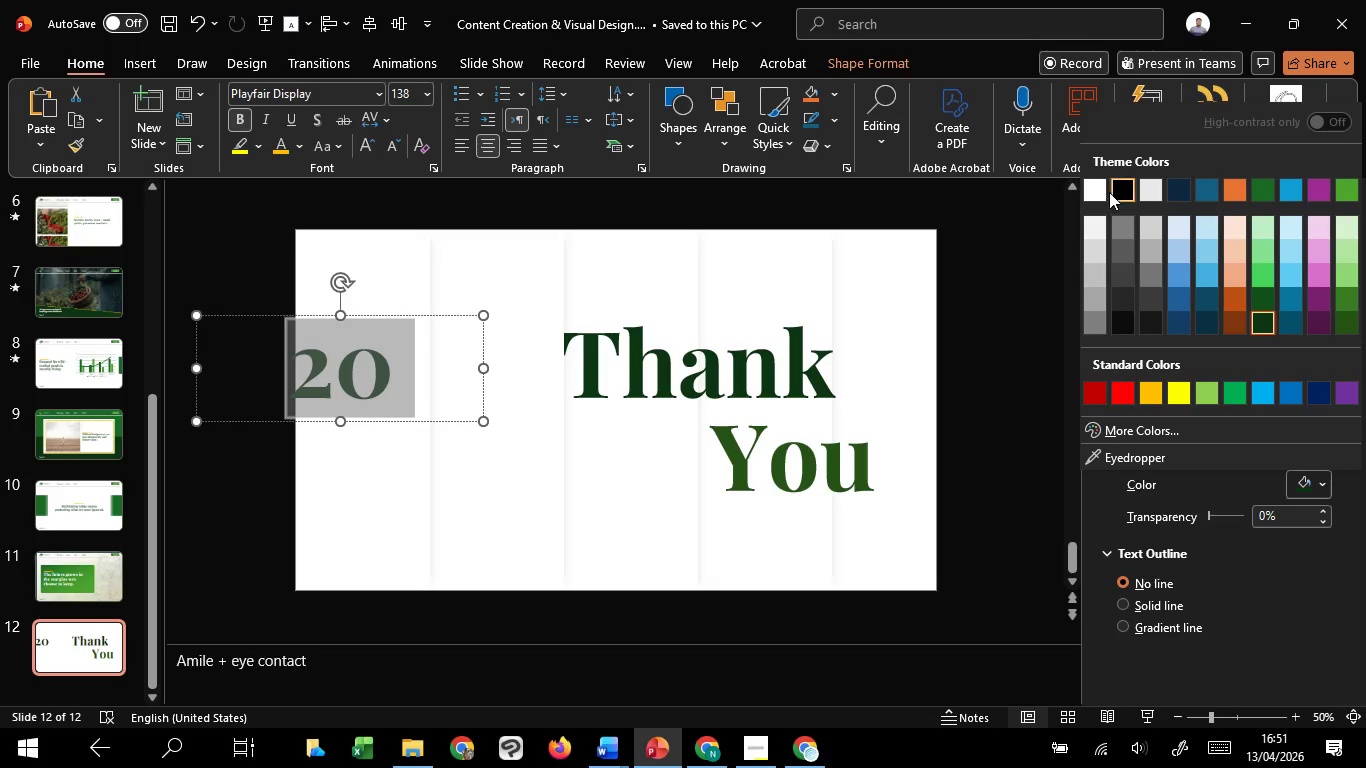 
left_click([1109, 191])
 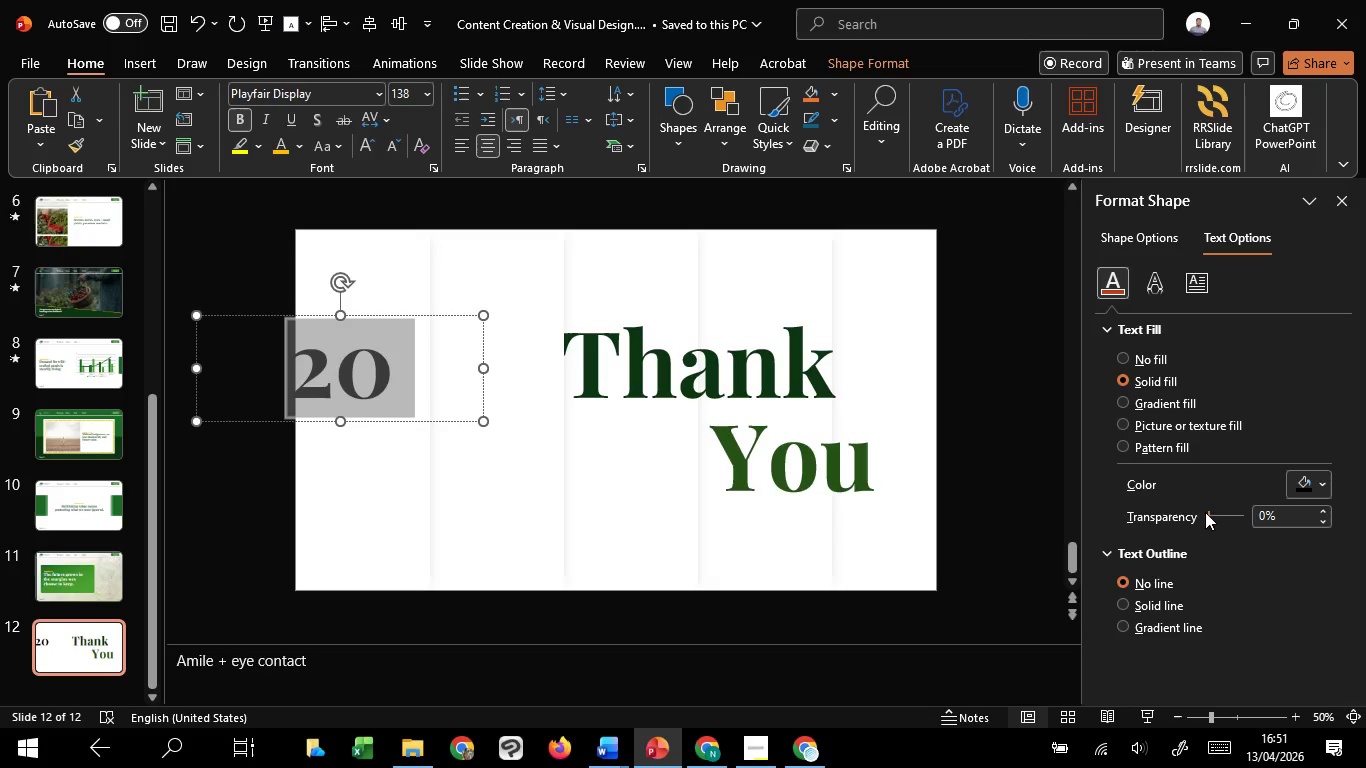 
left_click_drag(start_coordinate=[1209, 512], to_coordinate=[1243, 519])
 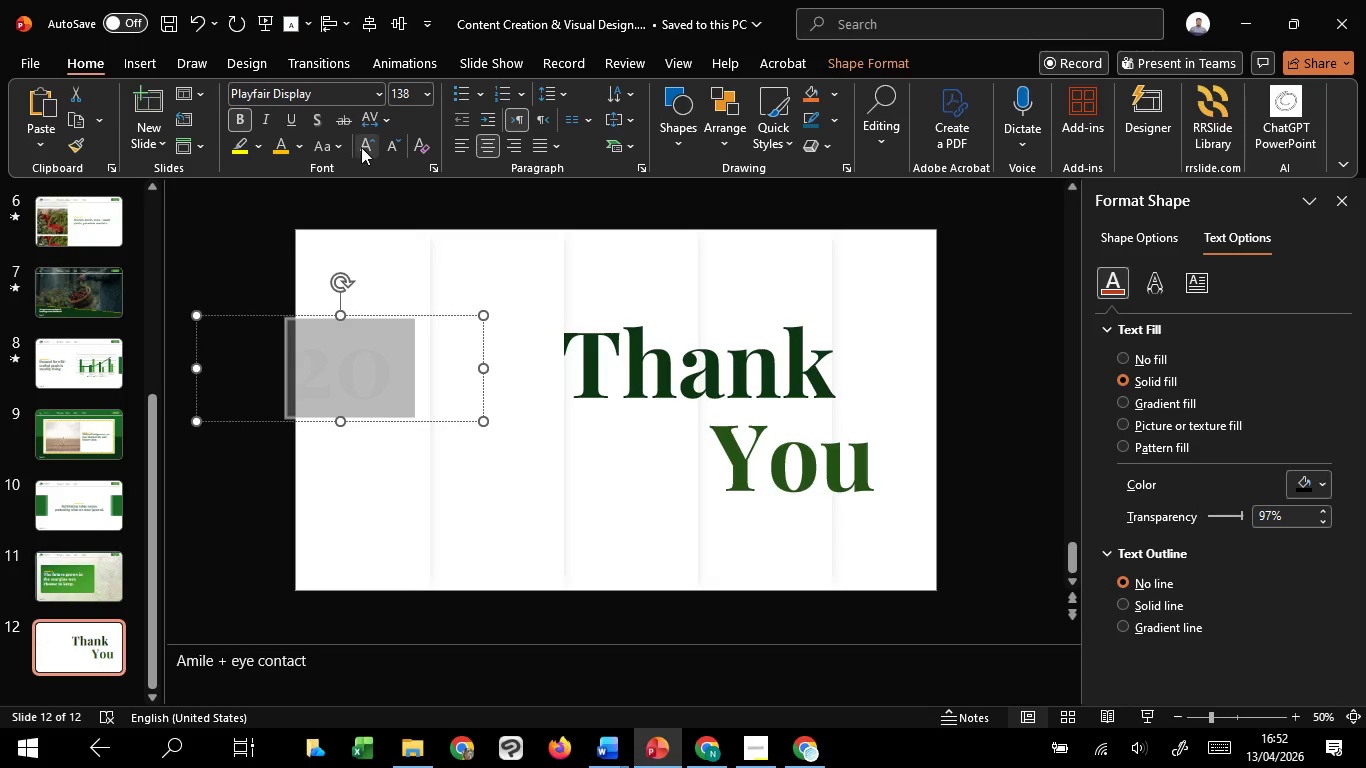 
double_click([363, 145])
 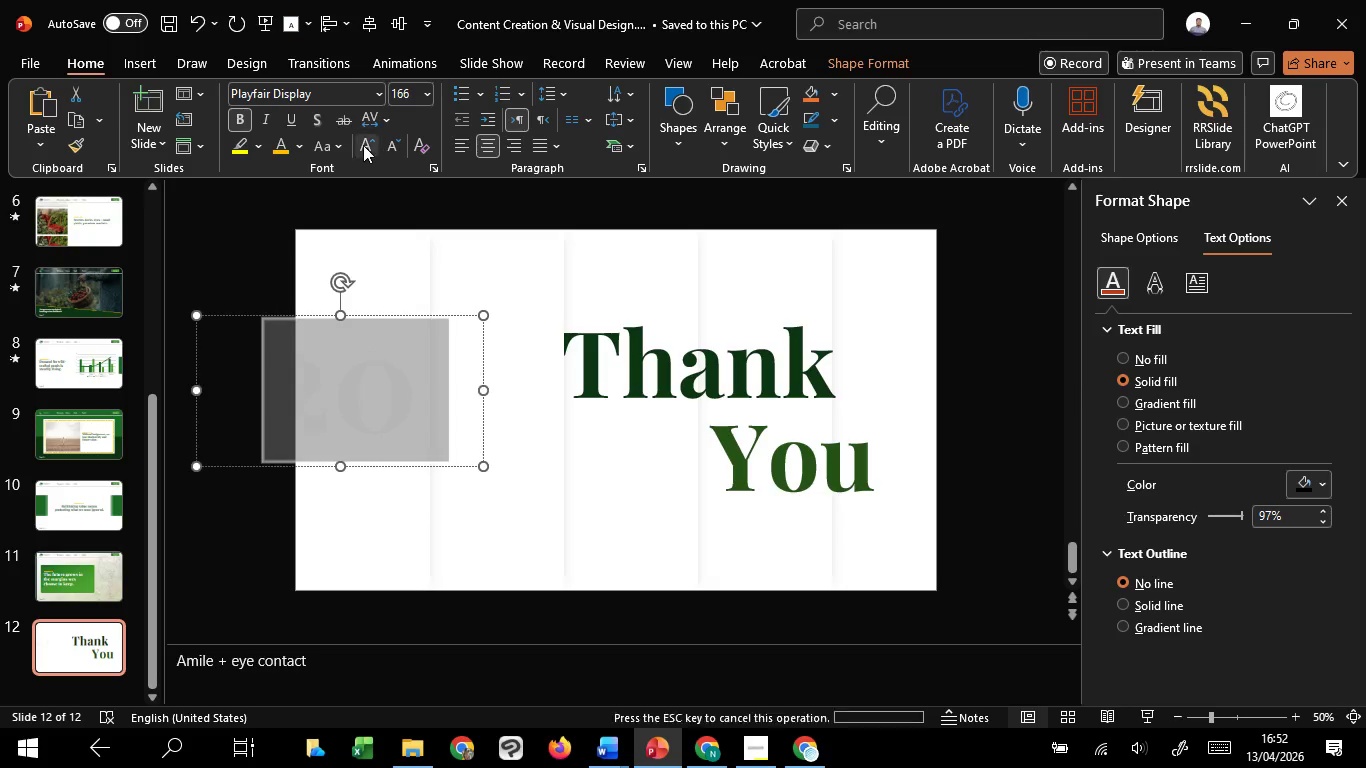 
triple_click([363, 145])
 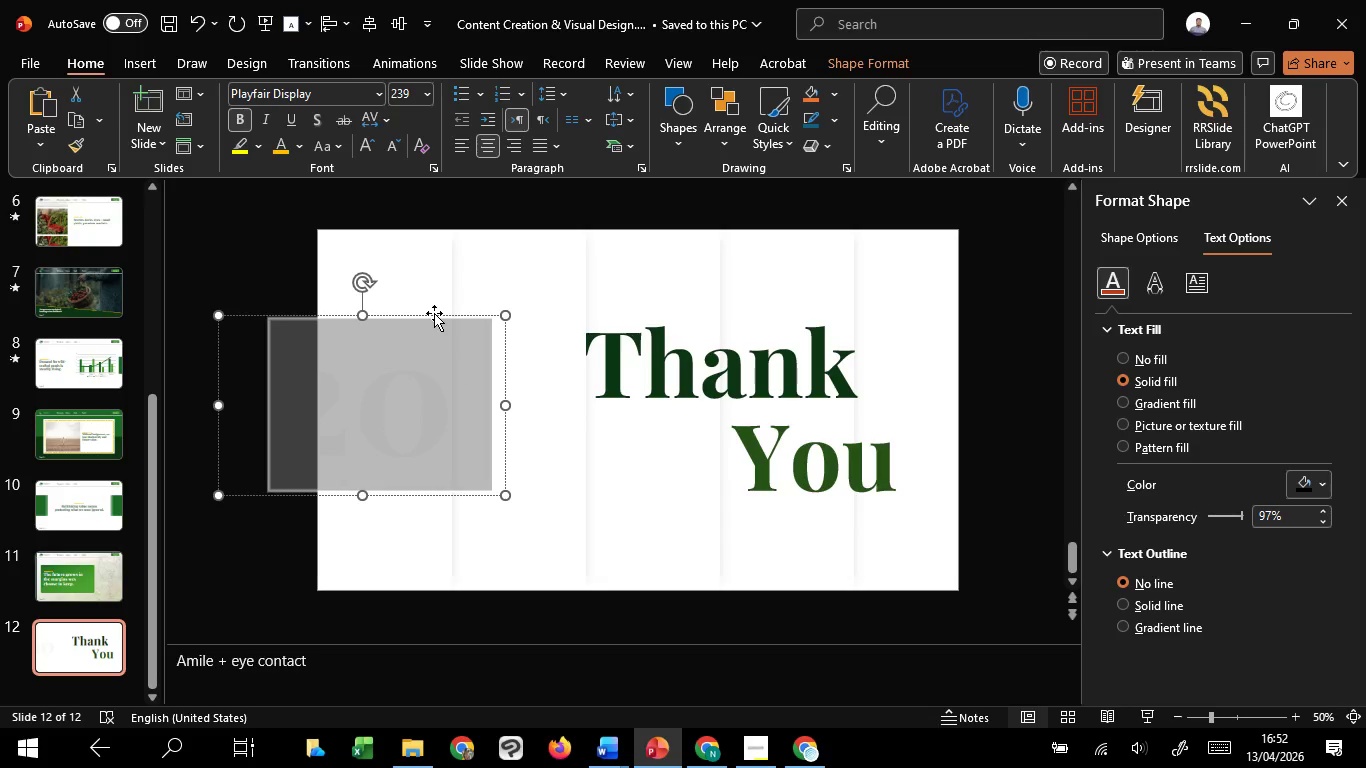 
left_click_drag(start_coordinate=[434, 313], to_coordinate=[444, 273])
 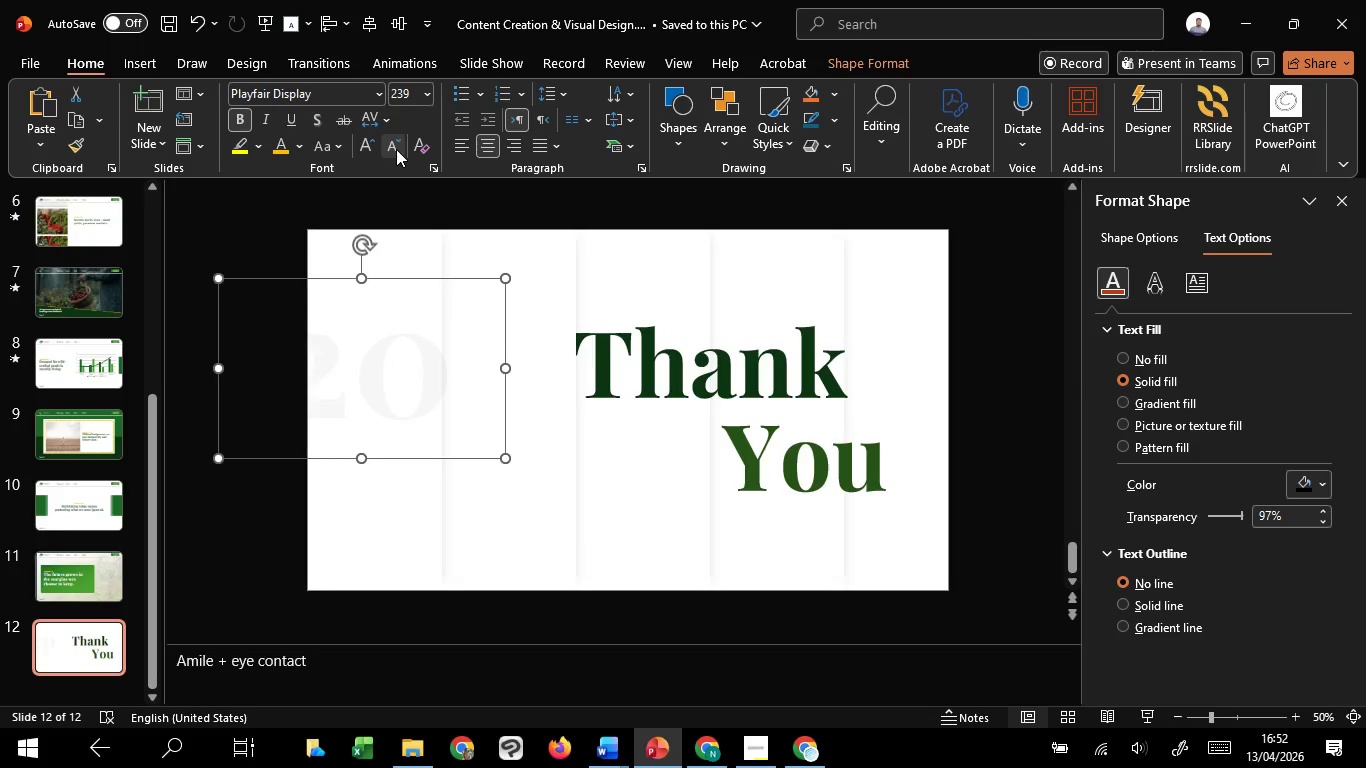 
double_click([396, 149])
 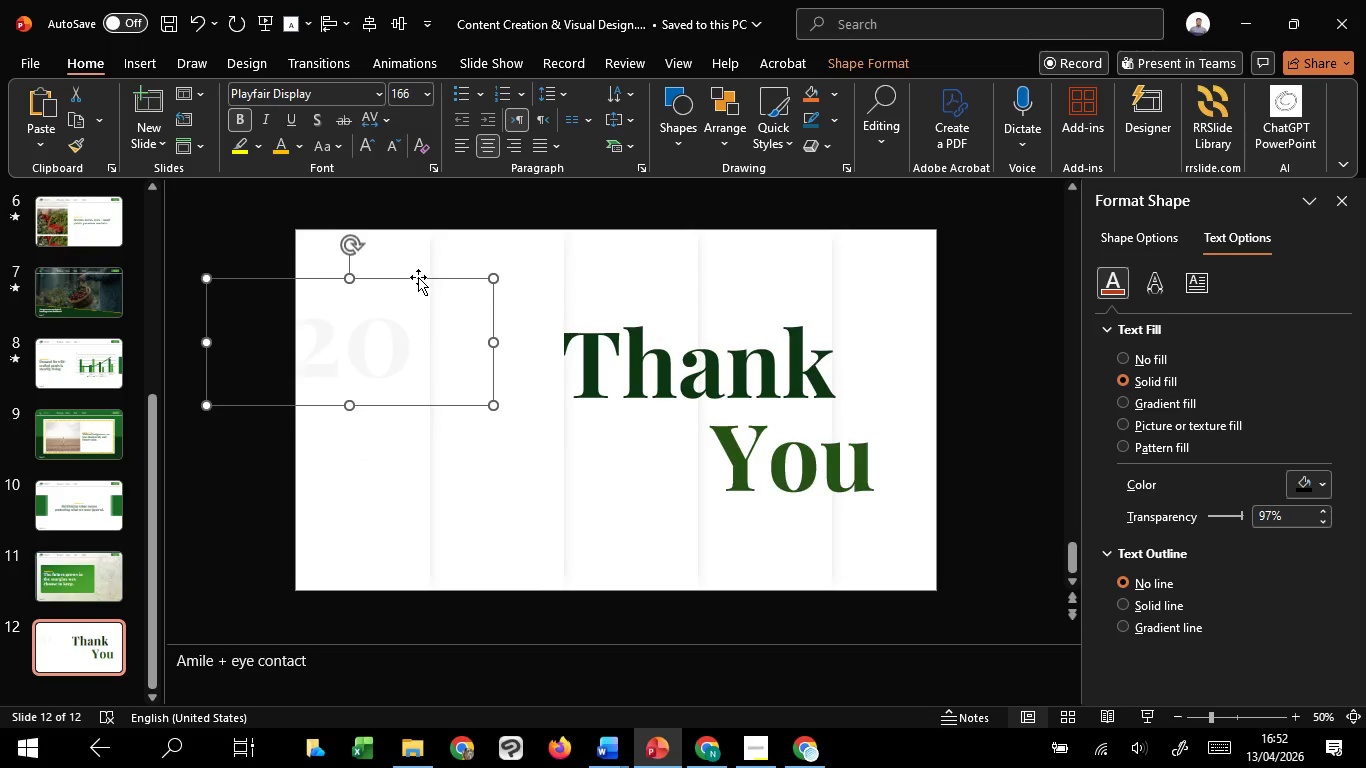 
left_click_drag(start_coordinate=[418, 277], to_coordinate=[430, 277])
 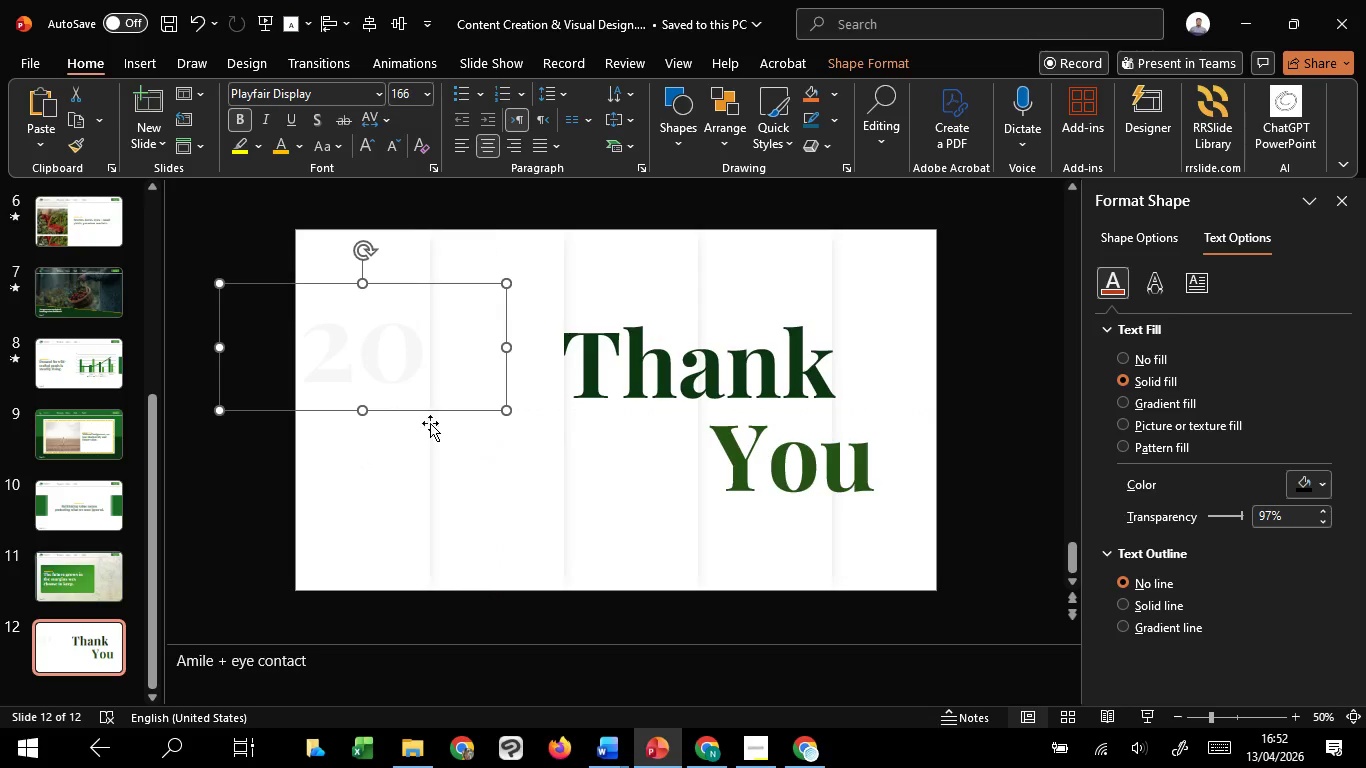 
hold_key(key=ControlLeft, duration=2.19)
hold_key(key=ShiftLeft, duration=1.5)
left_click_drag(start_coordinate=[426, 409], to_coordinate=[419, 506])
 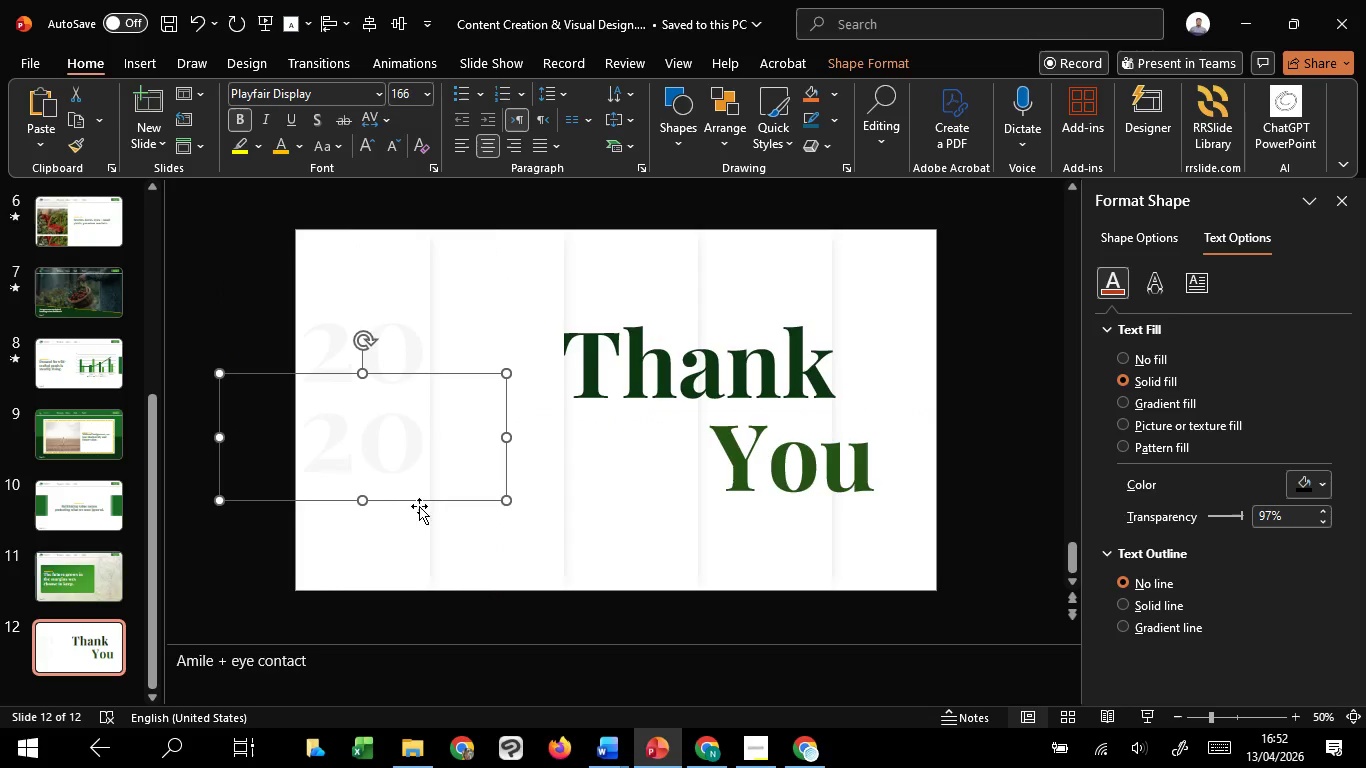 
hold_key(key=ShiftLeft, duration=0.41)
 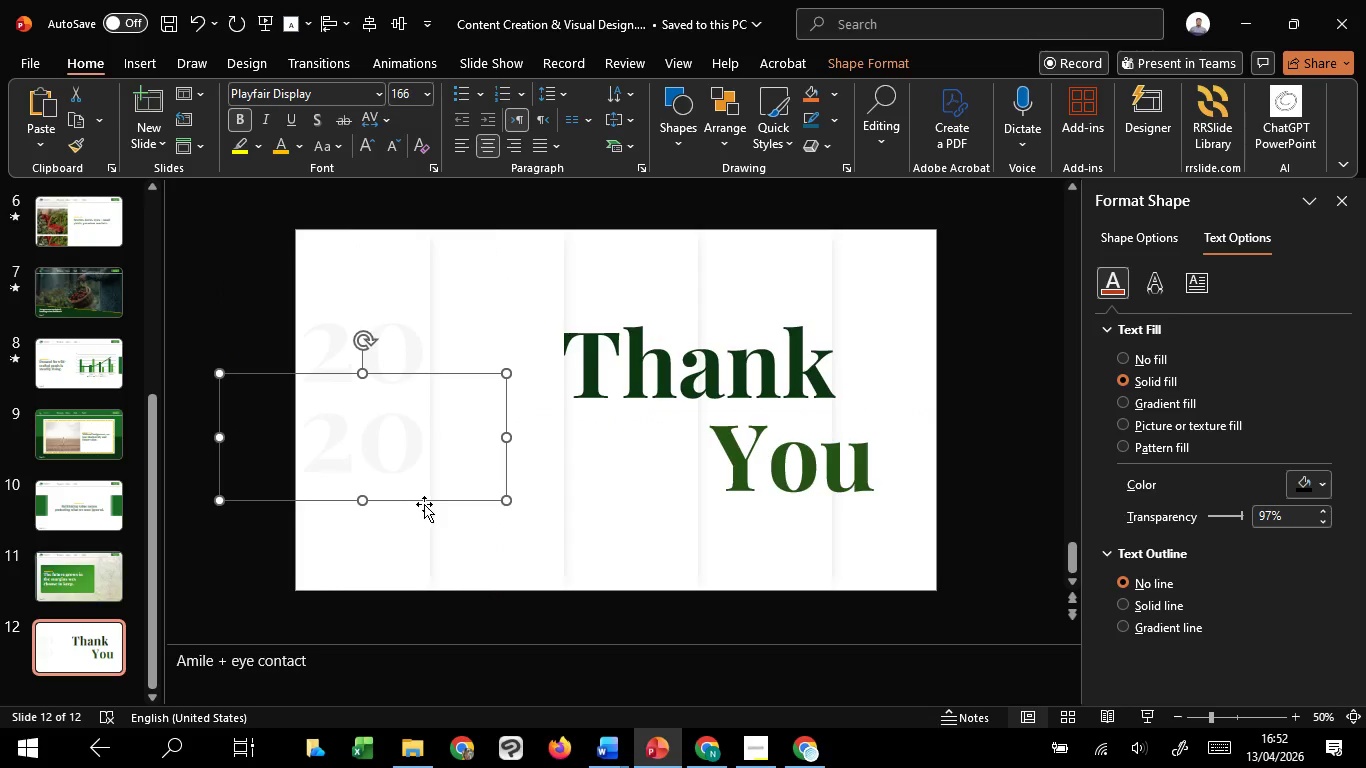 
left_click_drag(start_coordinate=[427, 502], to_coordinate=[560, 499])
 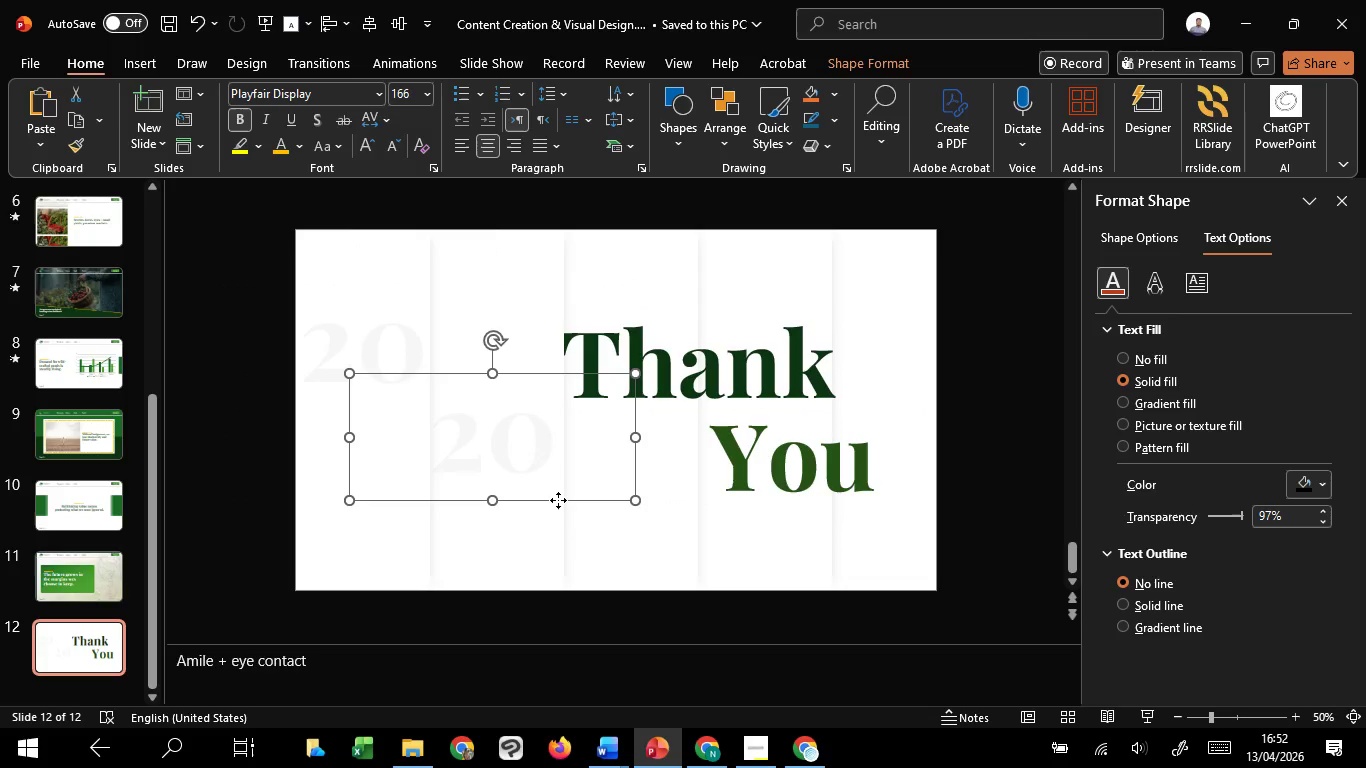 
hold_key(key=ShiftLeft, duration=1.03)
 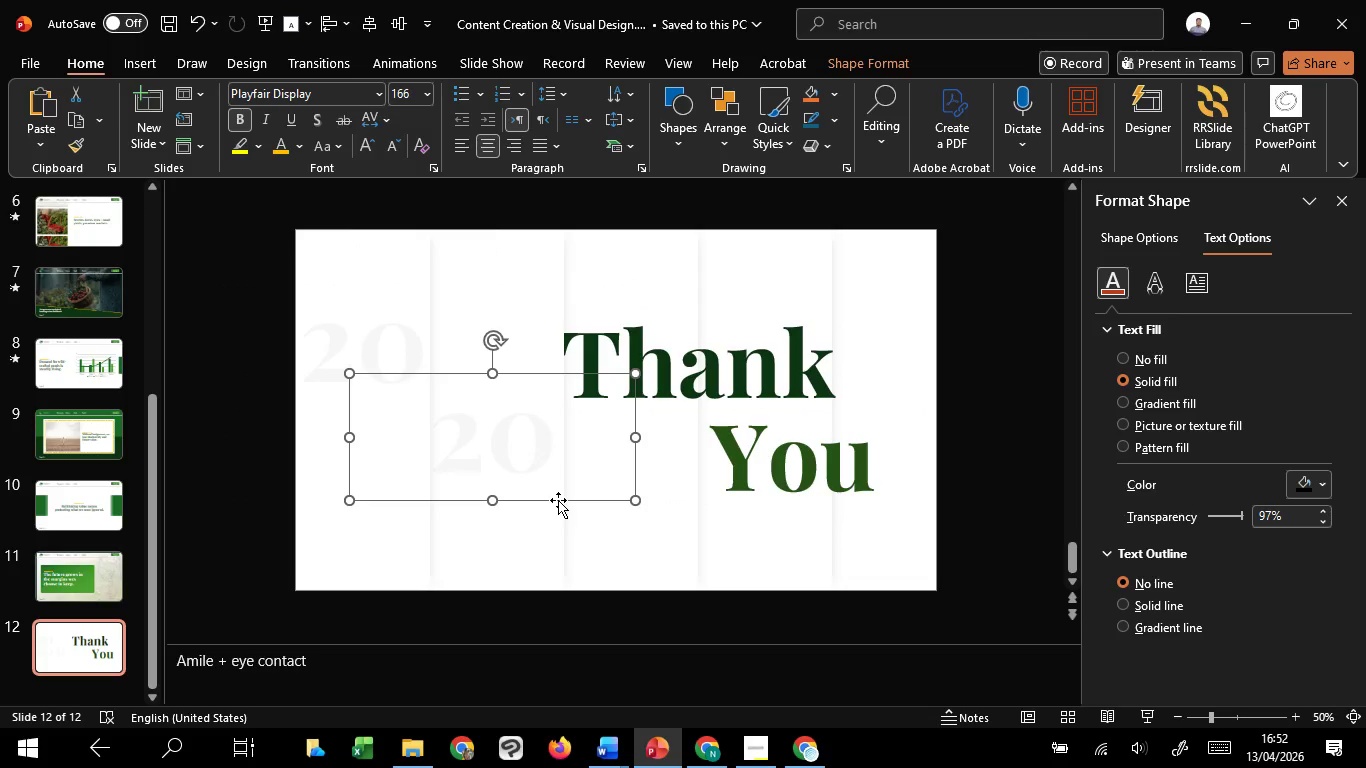 
right_click([558, 500])
 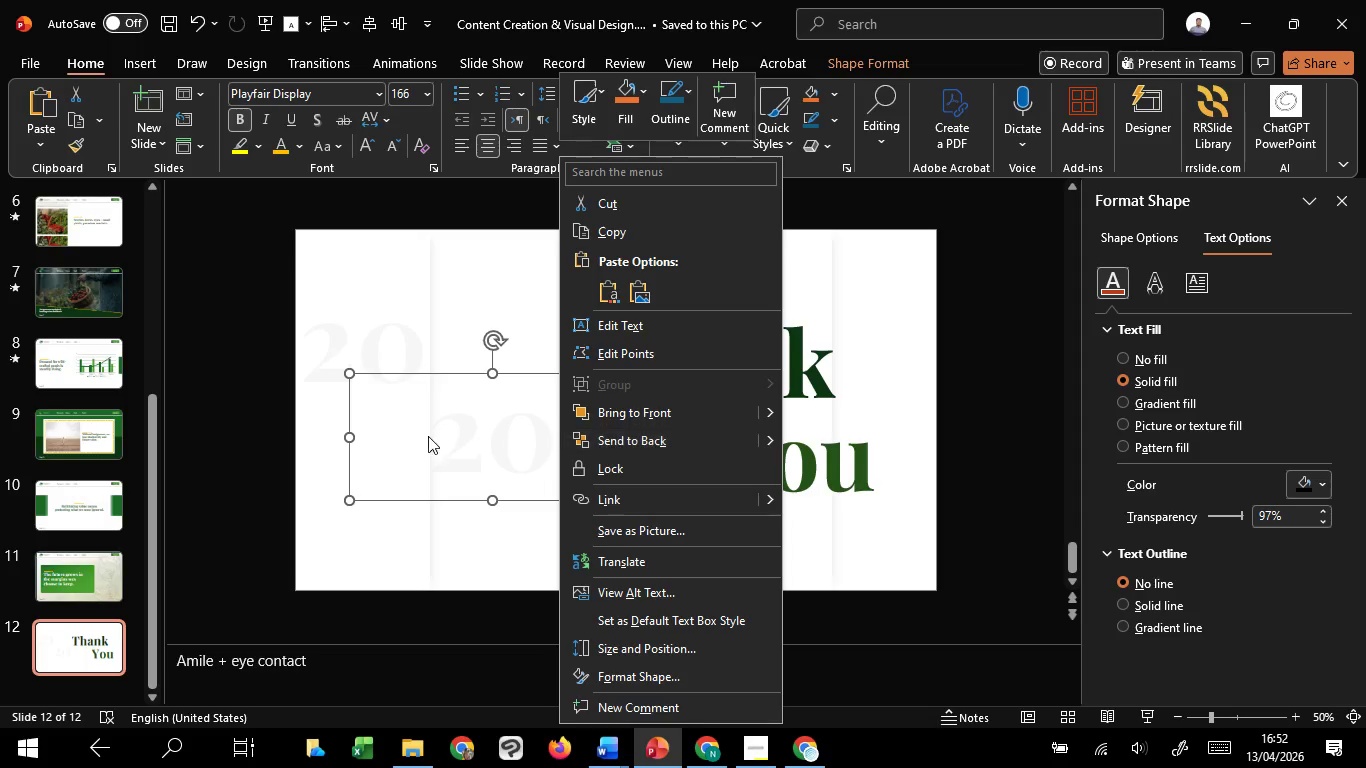 
left_click([334, 522])
 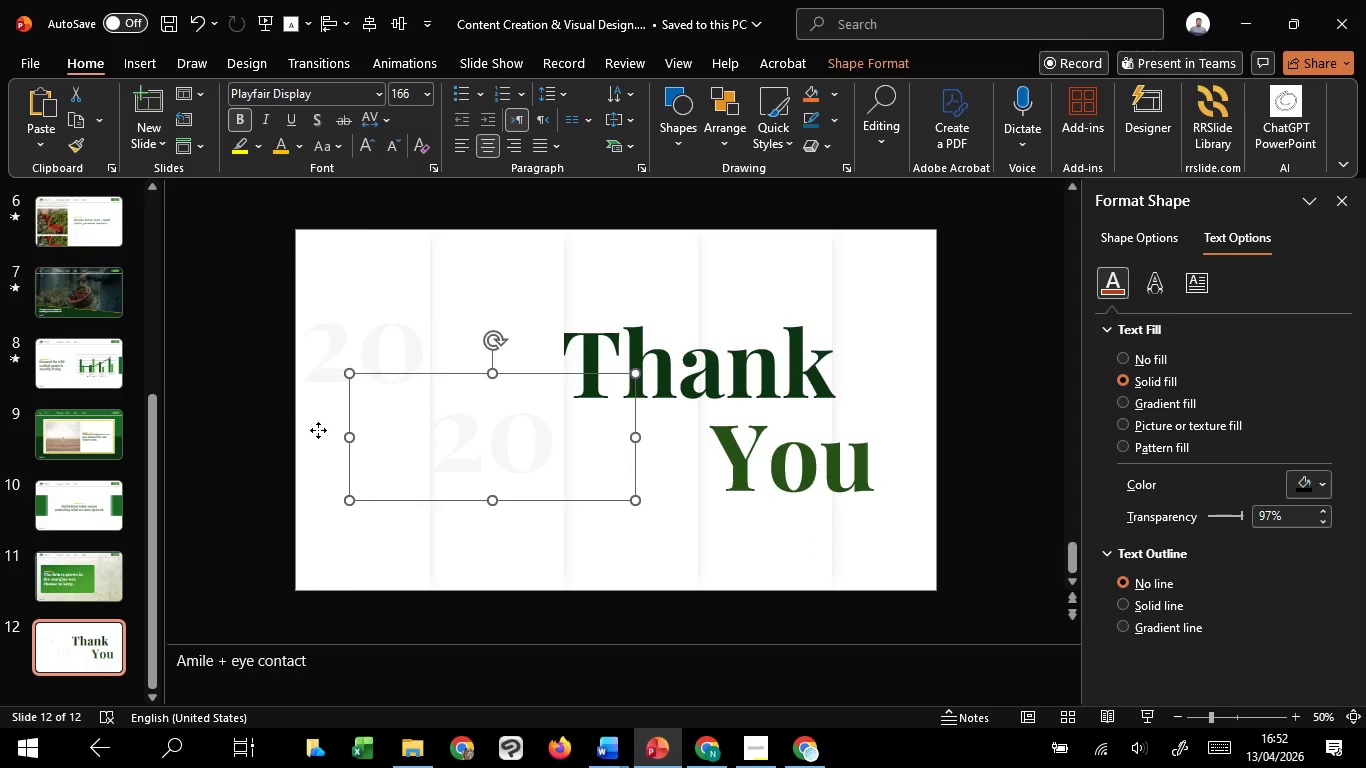 
left_click([318, 430])
 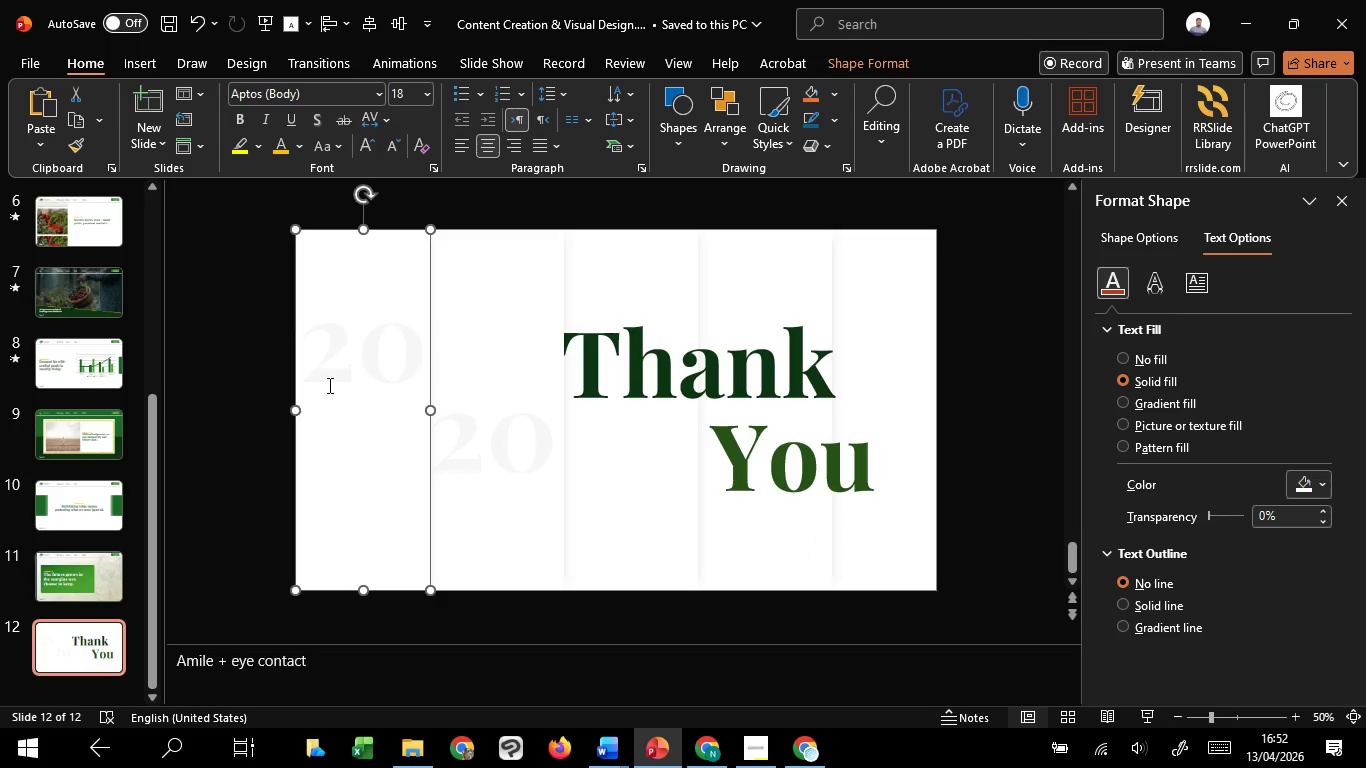 
hold_key(key=ShiftLeft, duration=0.64)
left_click([340, 351])
 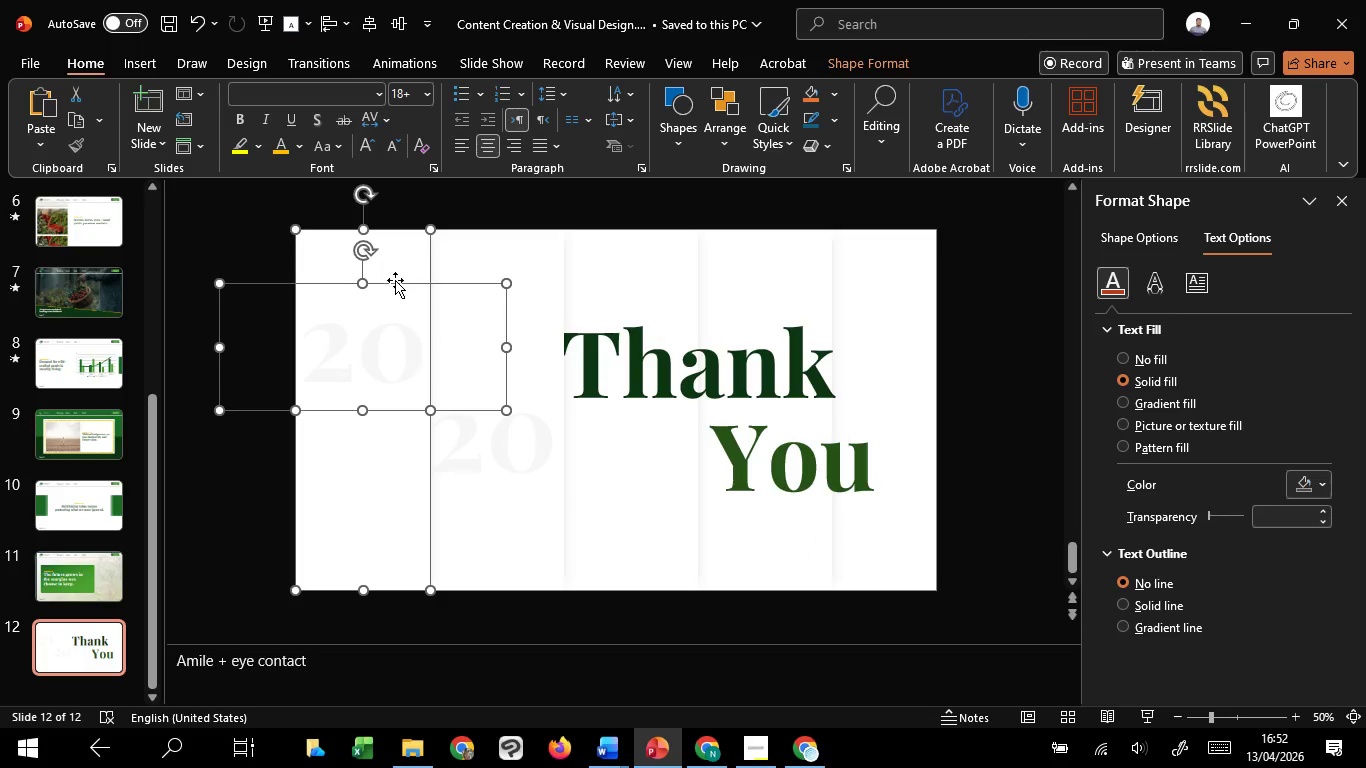 
right_click([398, 281])
 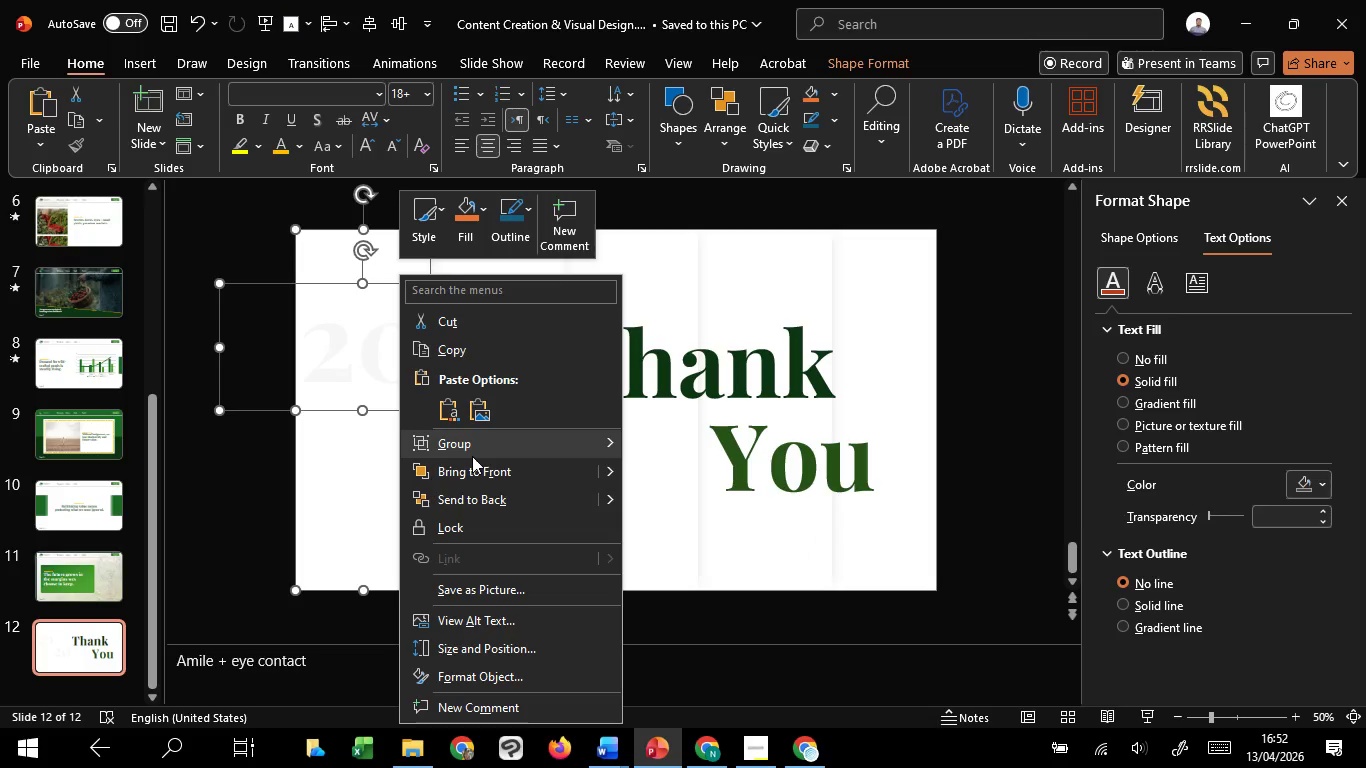 
left_click([472, 461])
 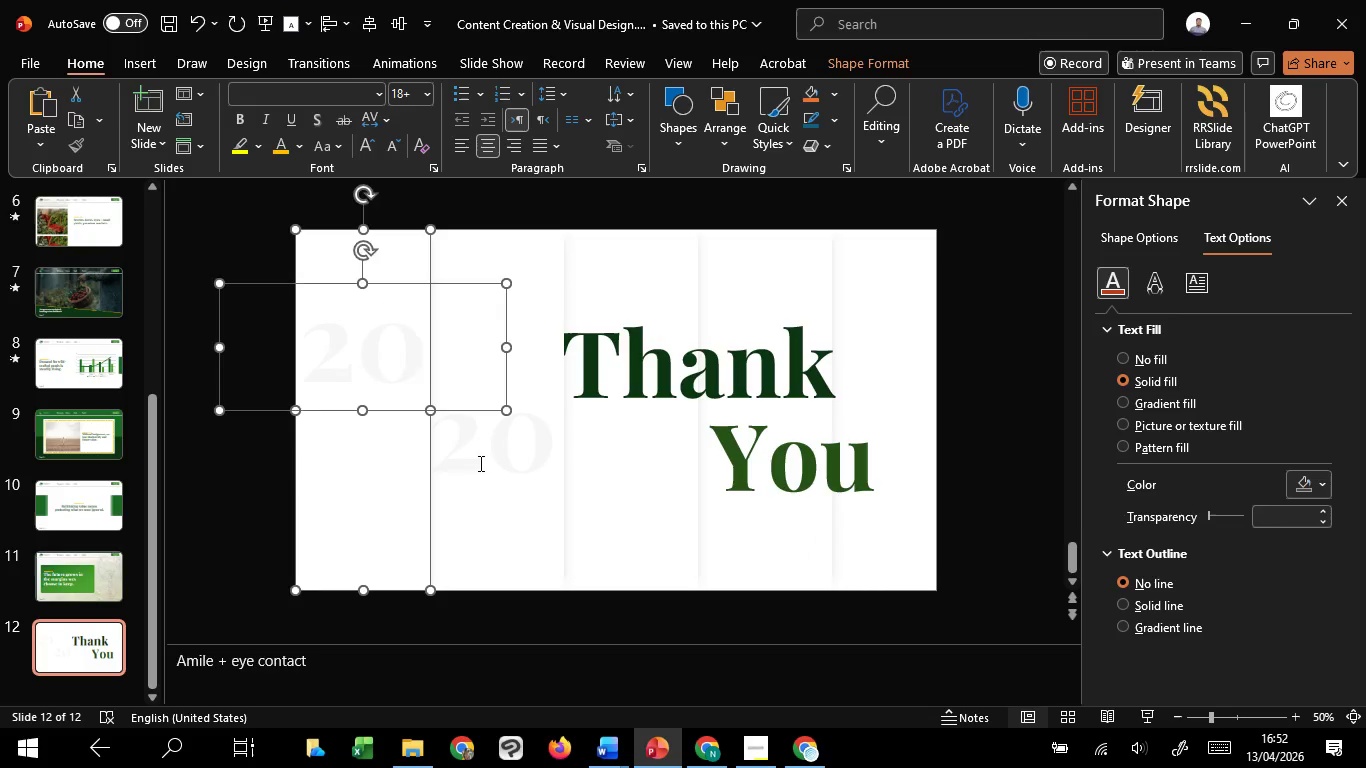 
left_click([479, 463])
 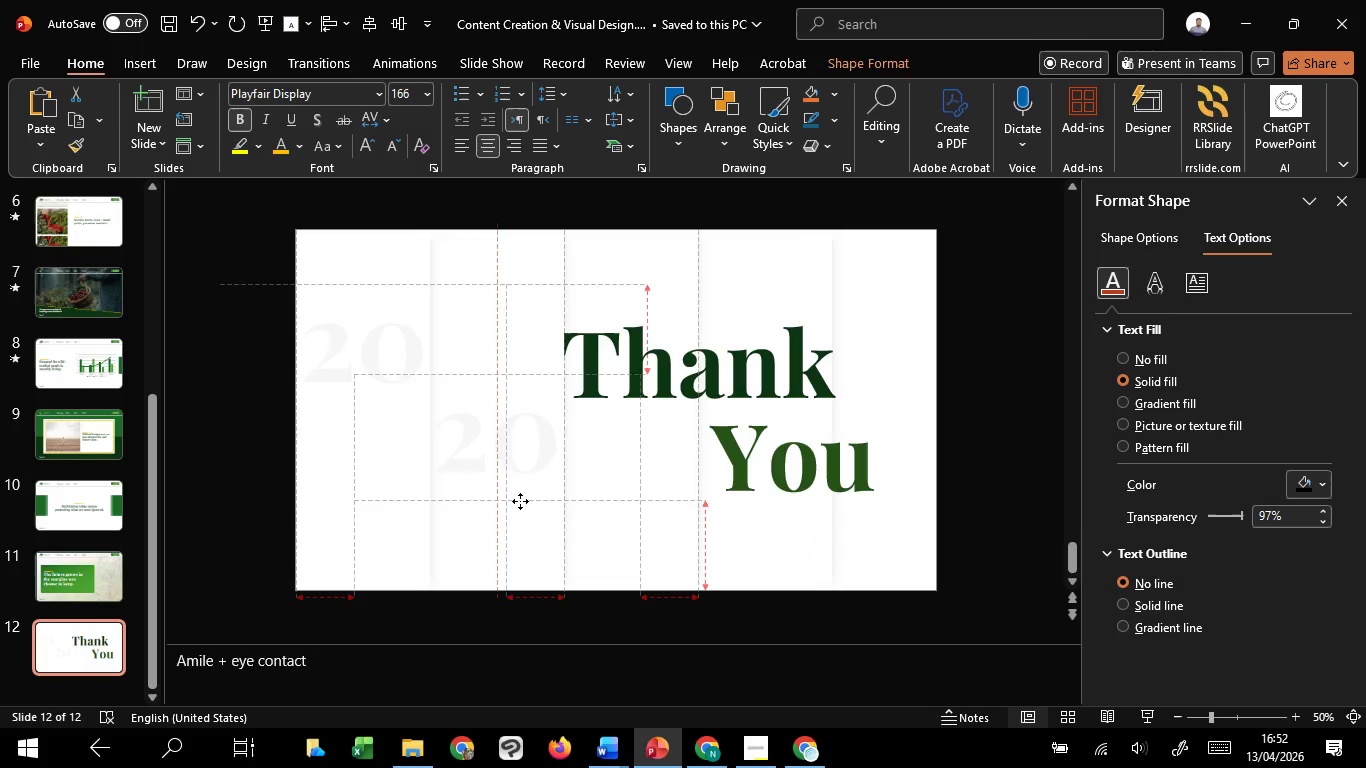 
left_click_drag(start_coordinate=[505, 455], to_coordinate=[531, 455])
 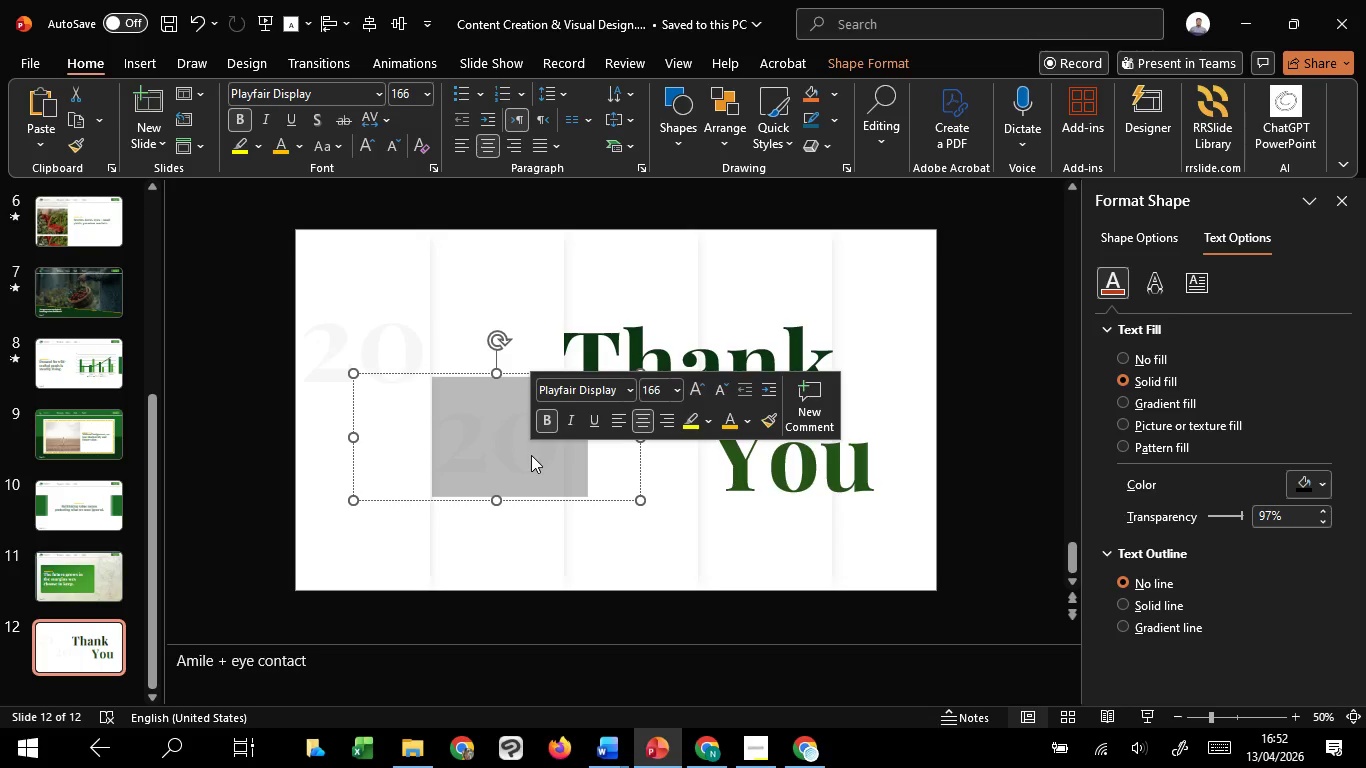 
type(26)
 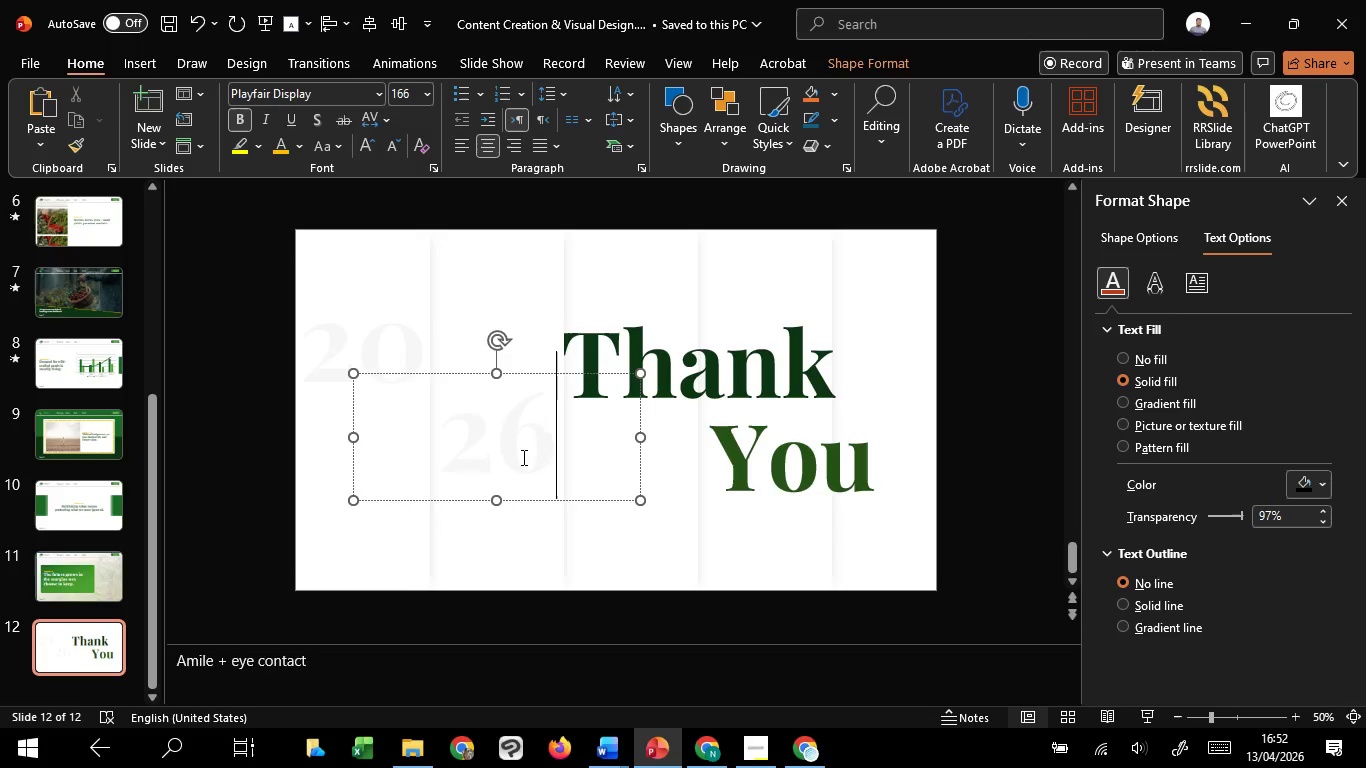 
left_click([494, 436])
 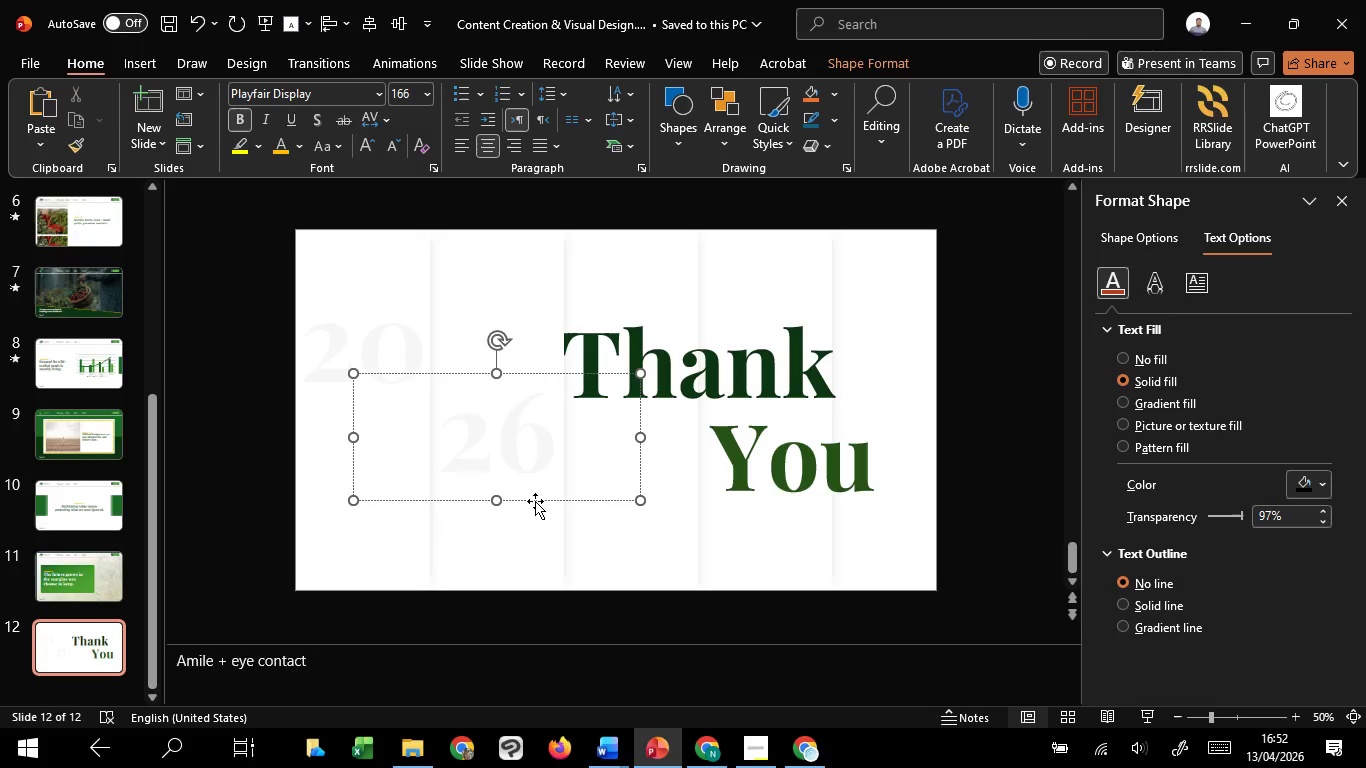 
hold_key(key=ShiftLeft, duration=1.51)
 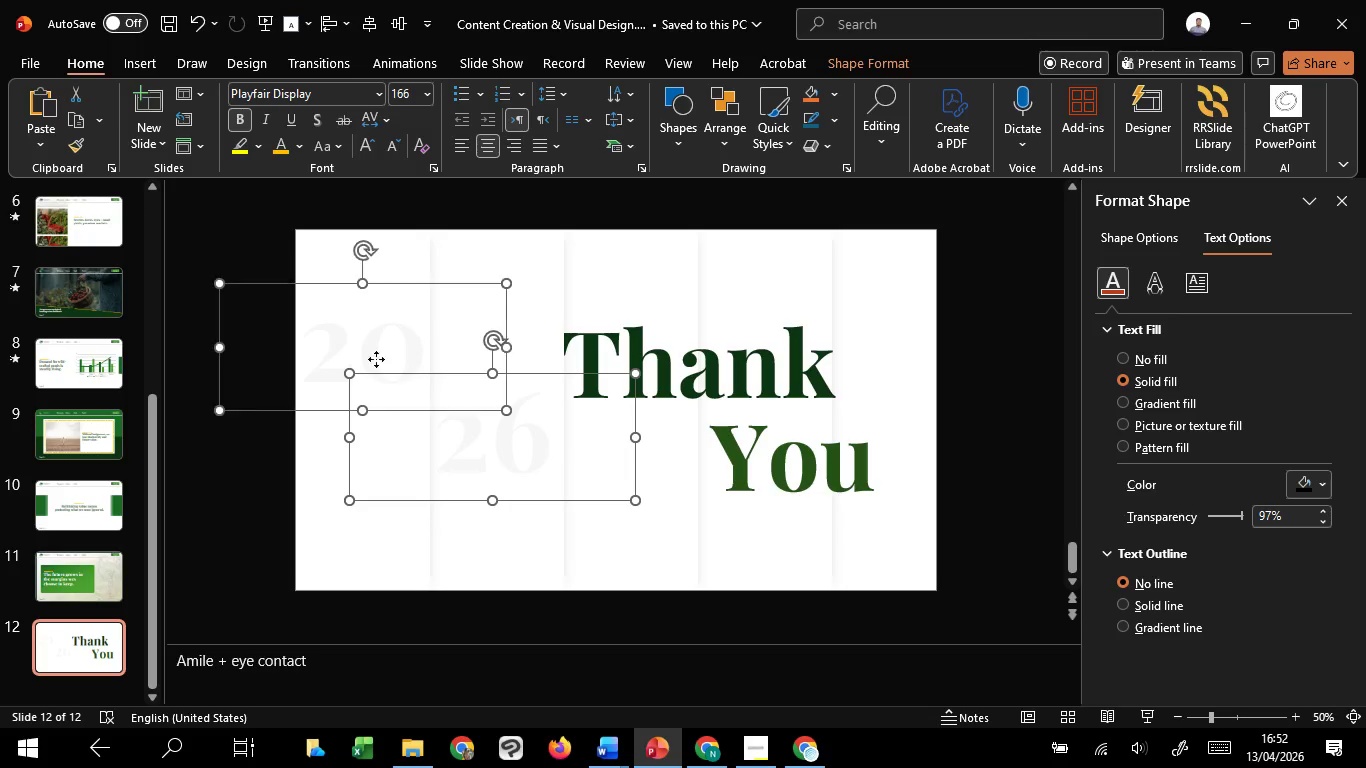 
hold_key(key=ShiftLeft, duration=1.25)
left_click([376, 359])
 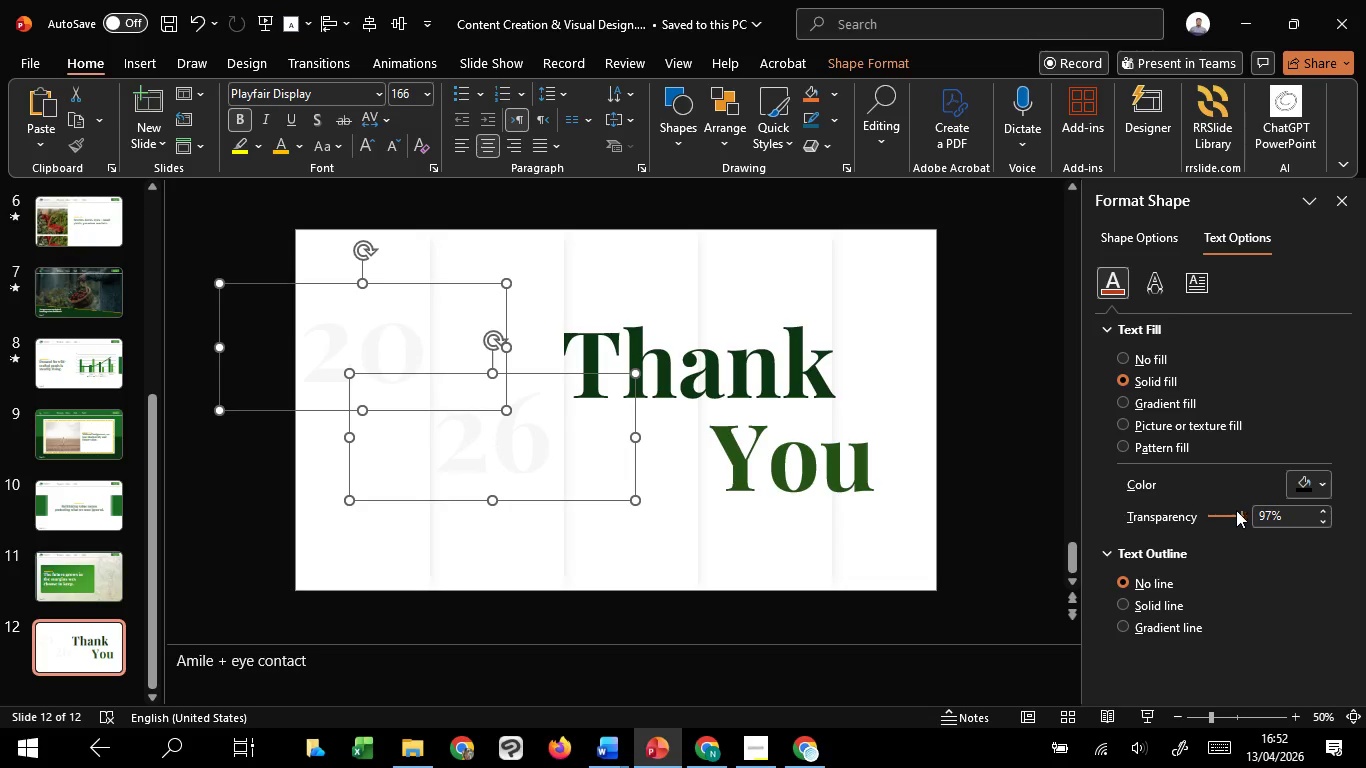 
scroll: coordinate [1239, 512], scroll_direction: up, amount: 2.0
 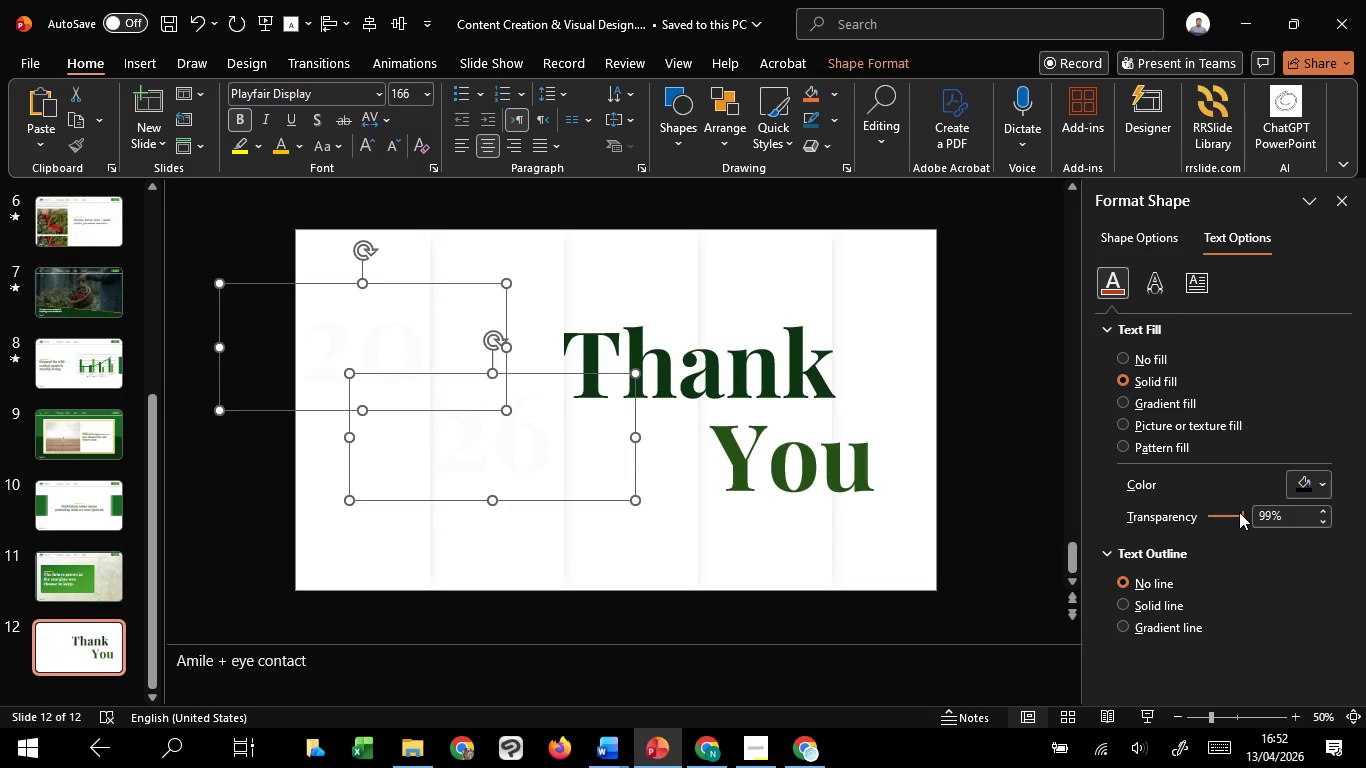 
scroll: coordinate [1239, 512], scroll_direction: down, amount: 1.0
 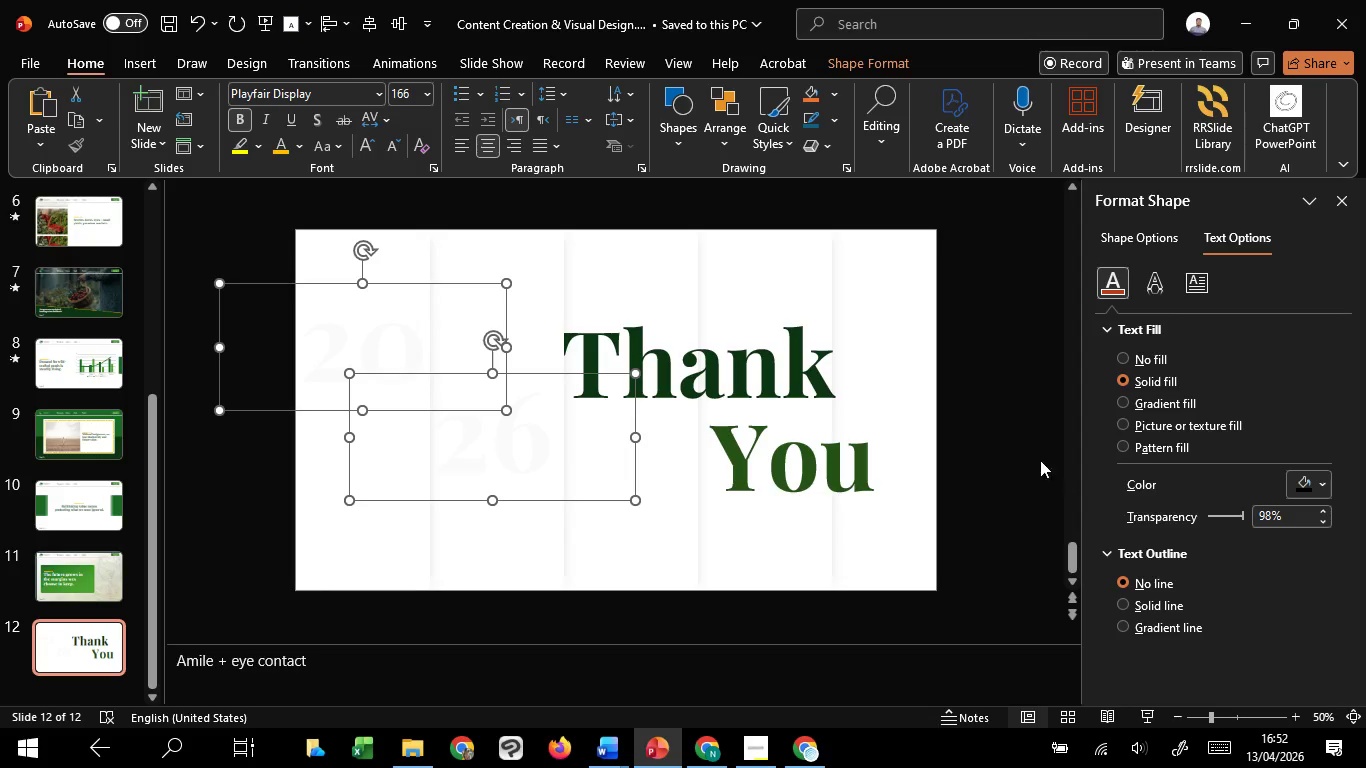 
left_click([1001, 417])
 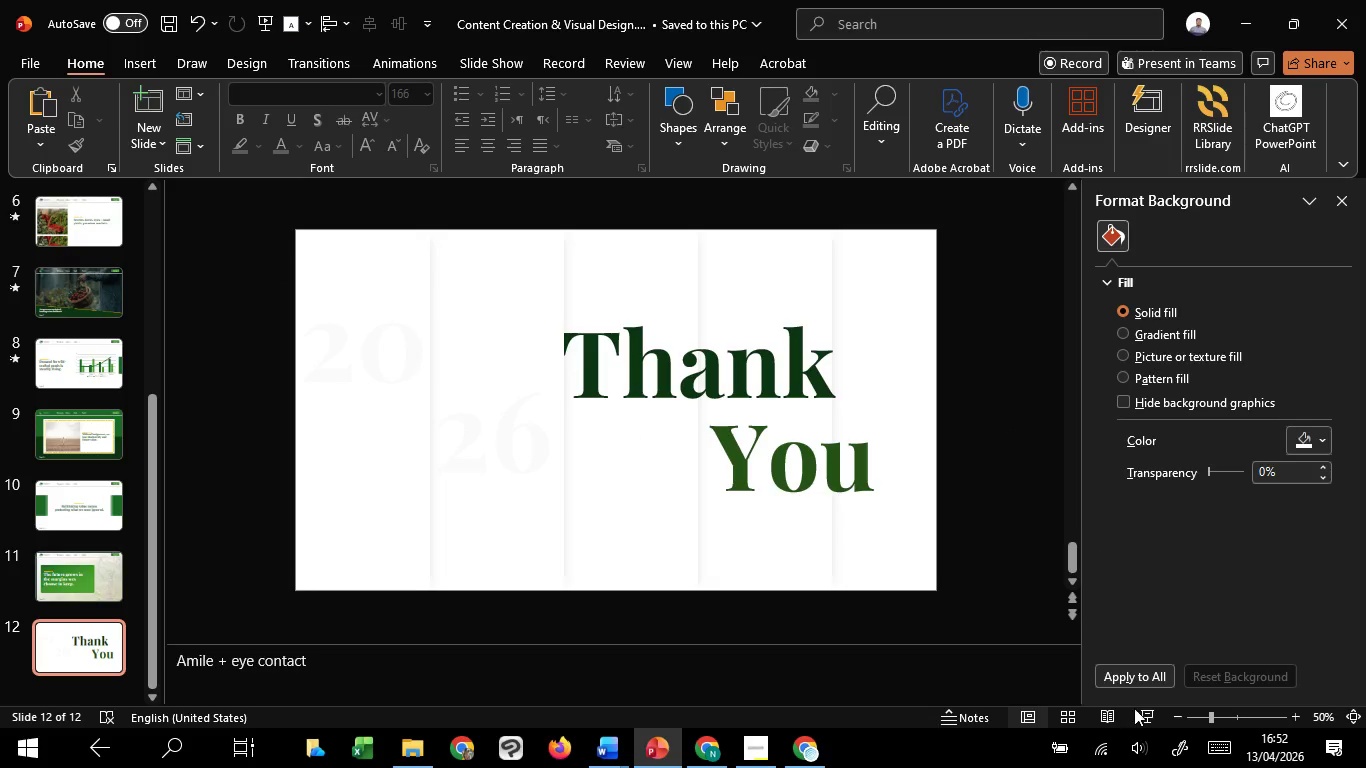 
left_click([1140, 713])
 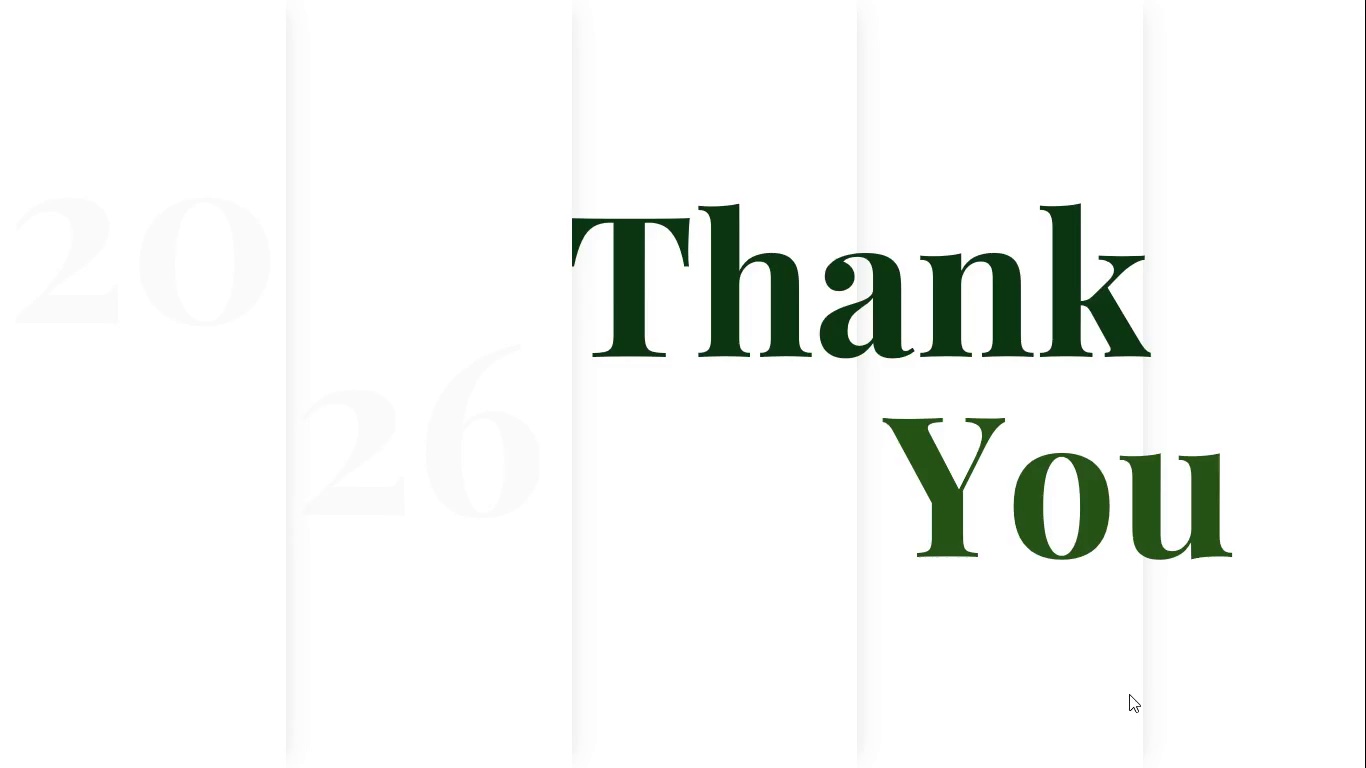 
key(Escape)
 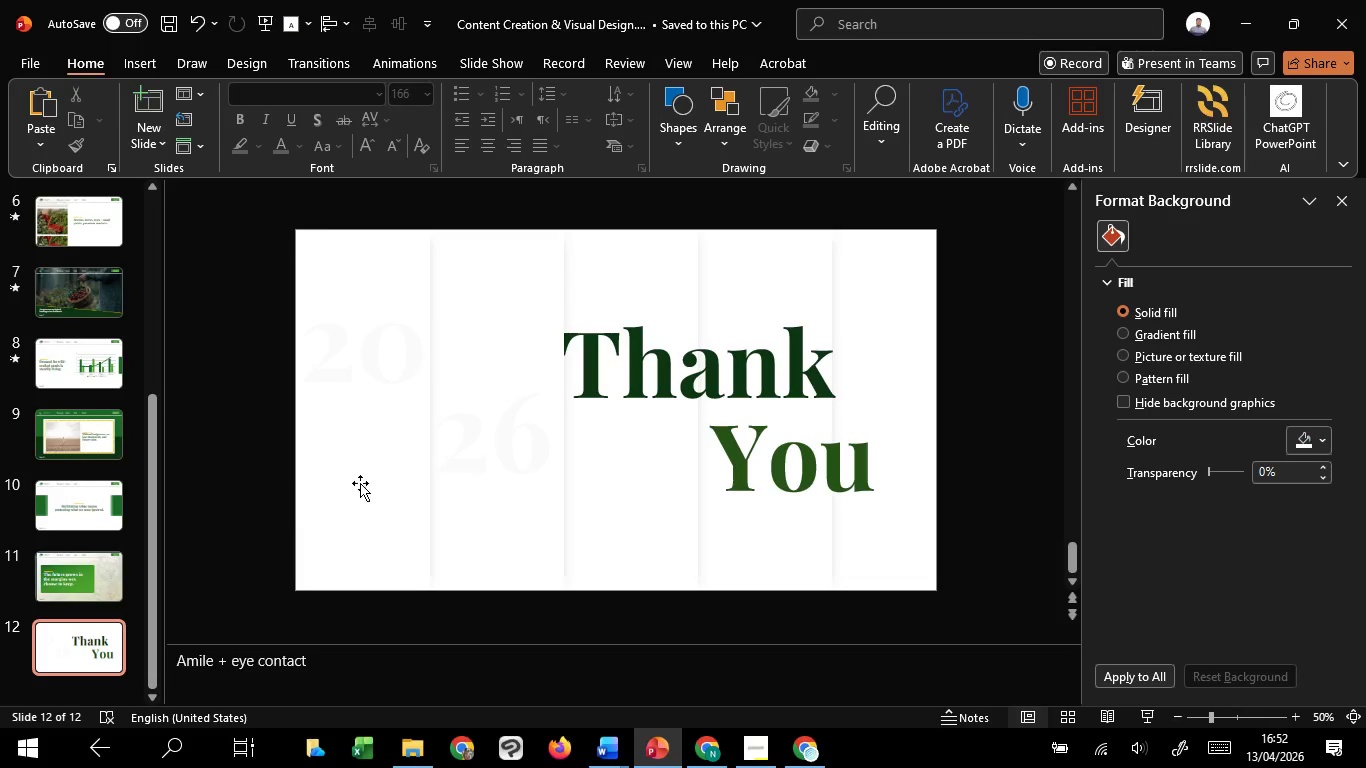 
left_click([360, 483])
 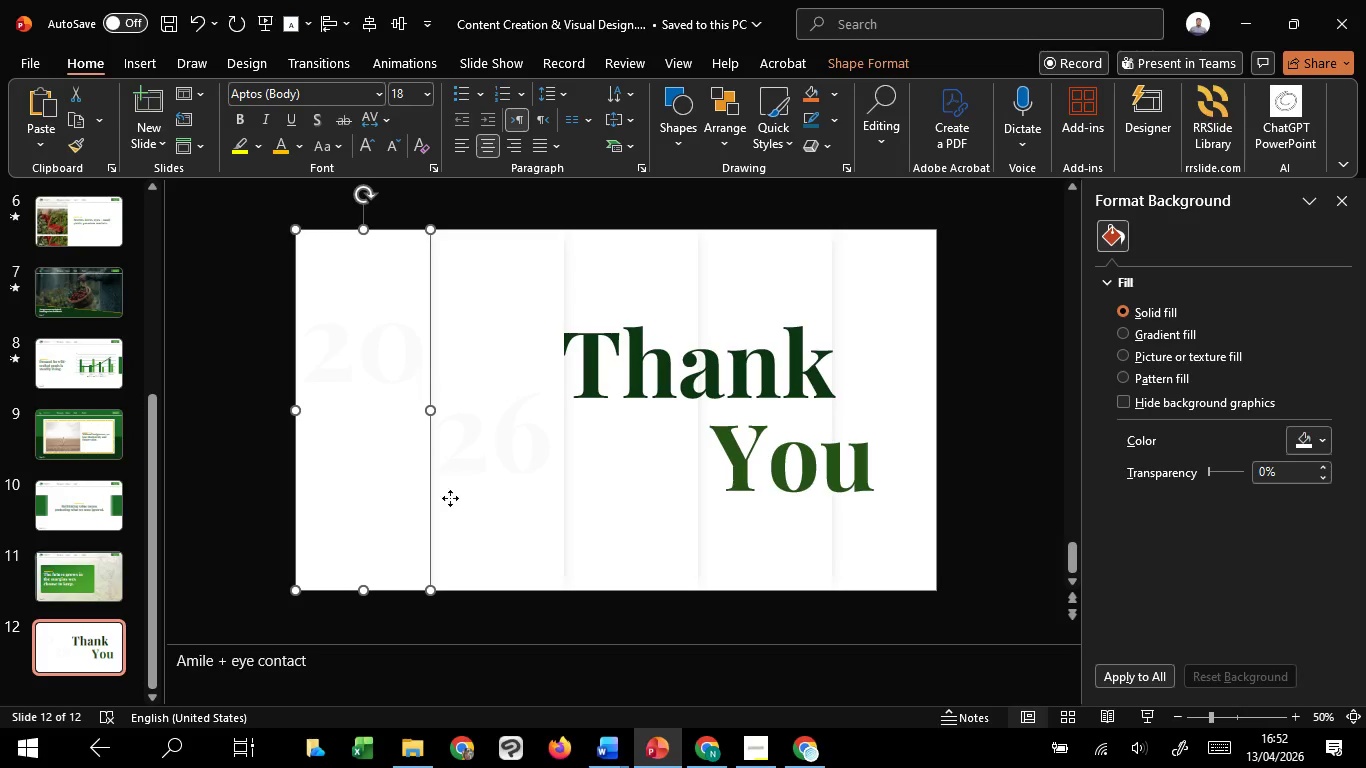 
hold_key(key=ShiftLeft, duration=1.52)
left_click([489, 521])
 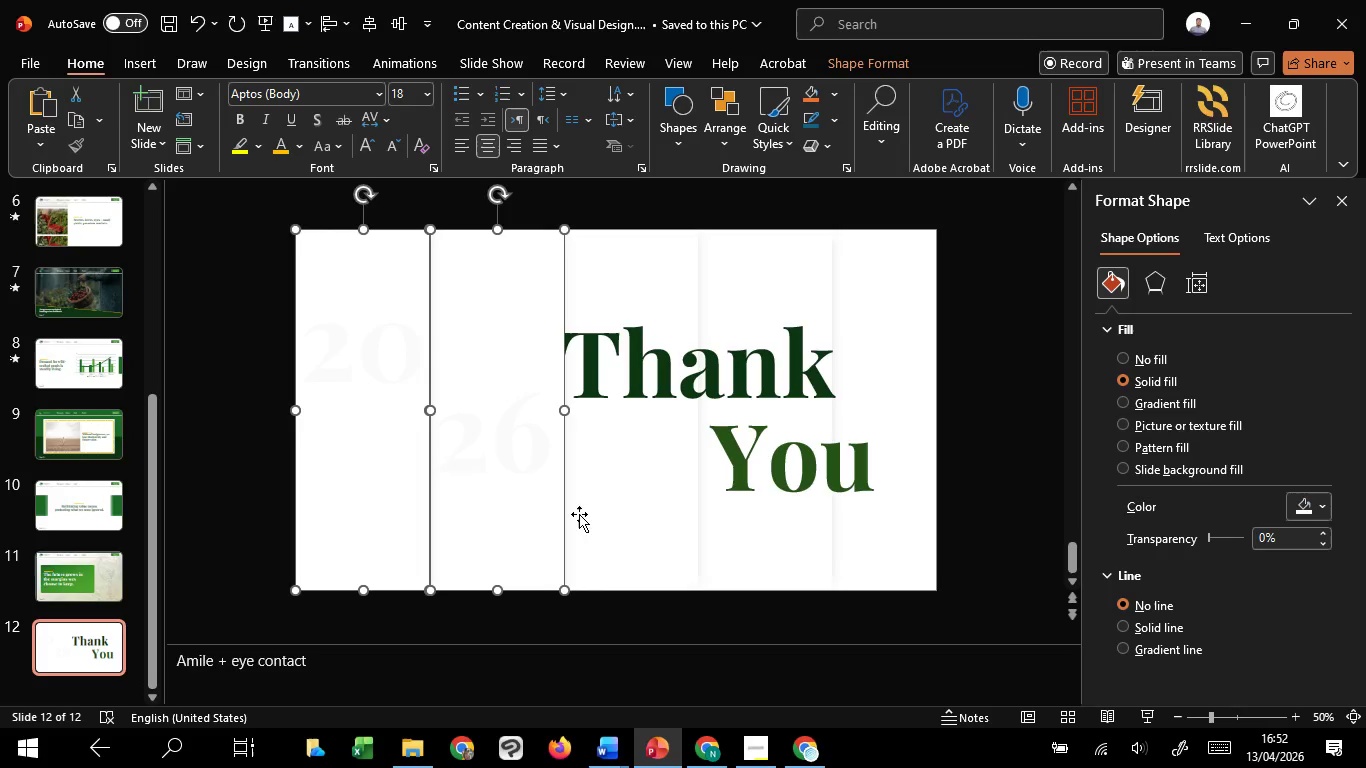 
left_click([604, 518])
 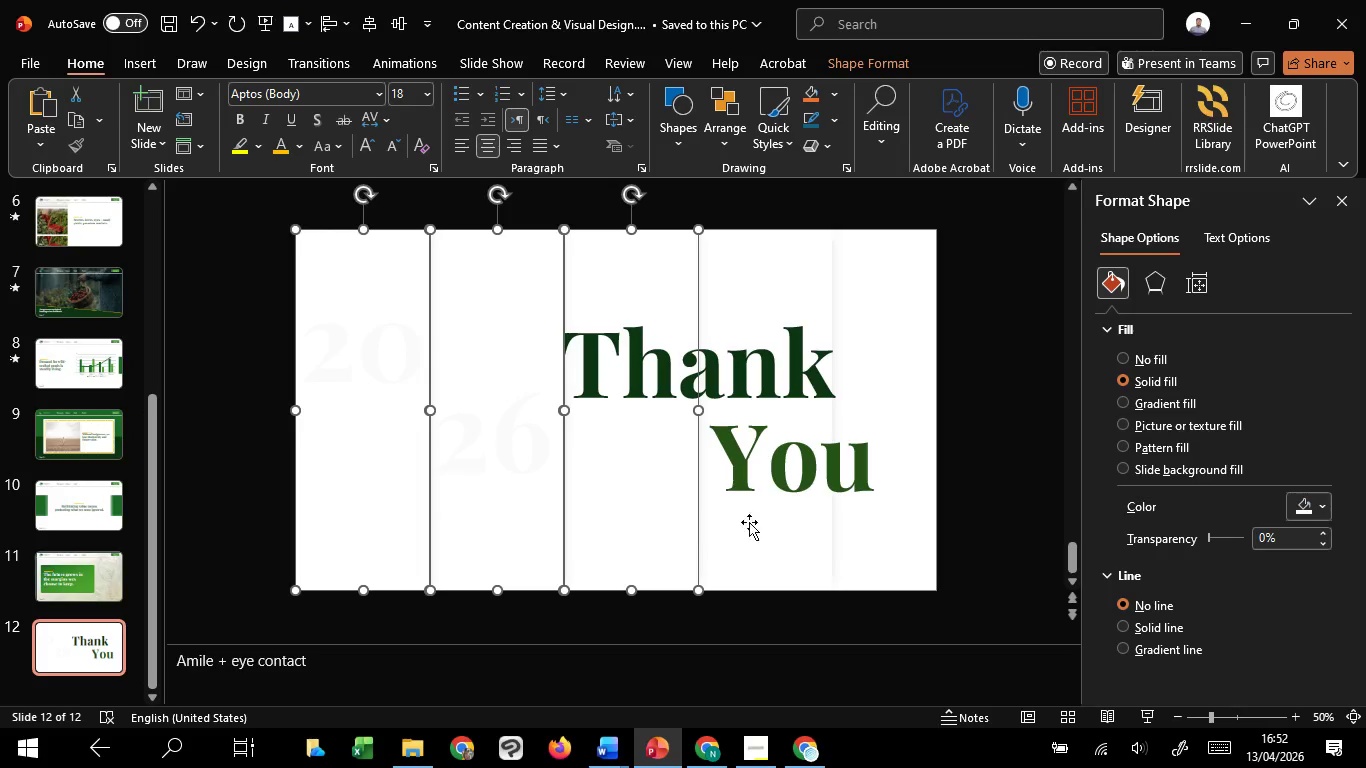 
hold_key(key=ShiftLeft, duration=0.98)
double_click([772, 522])
 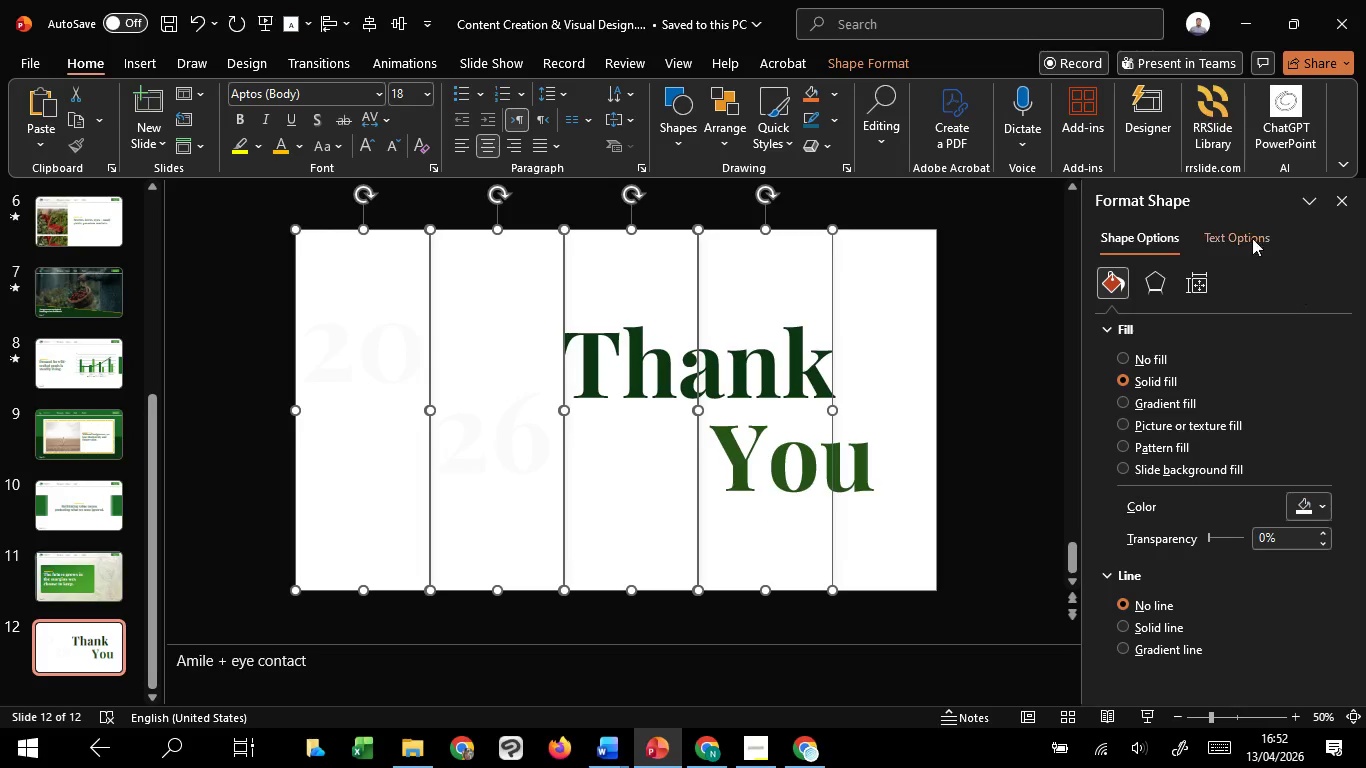 
left_click([1243, 232])
 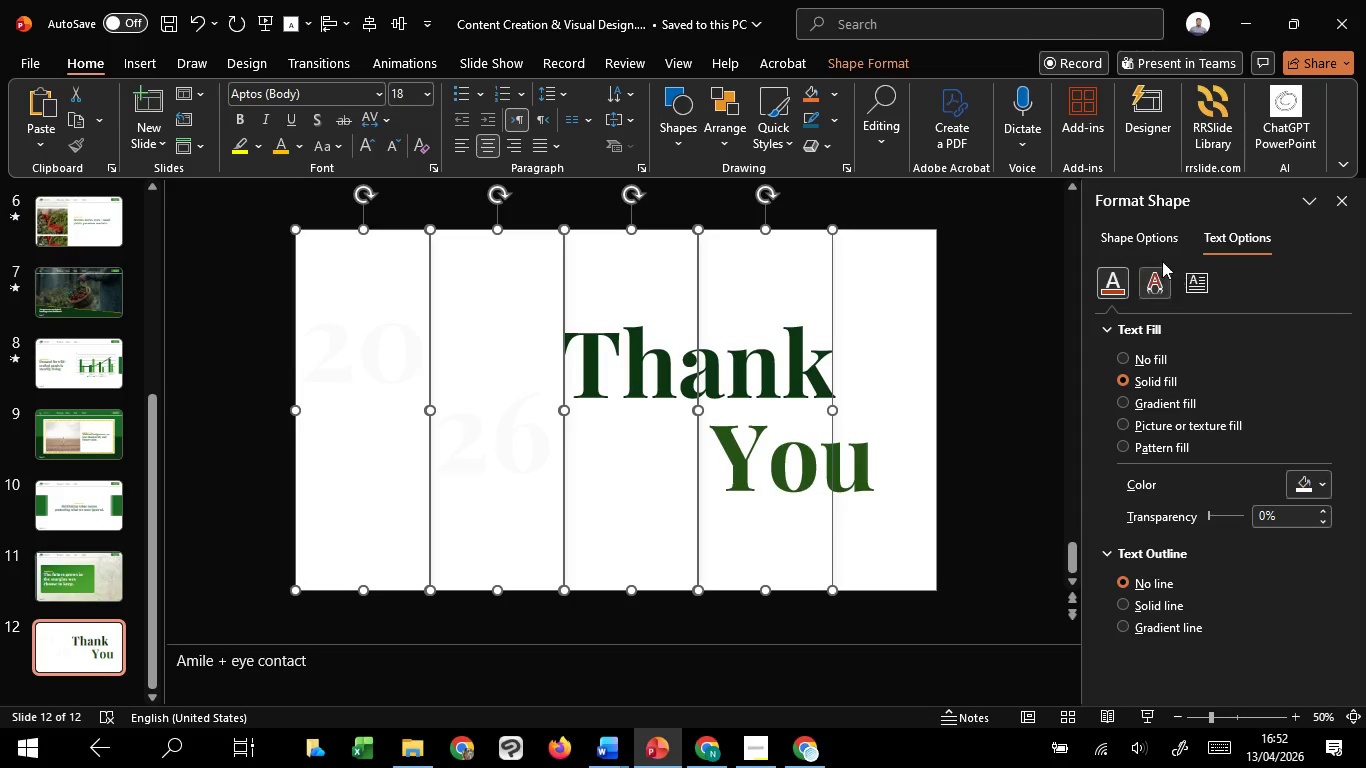 
left_click([1154, 238])
 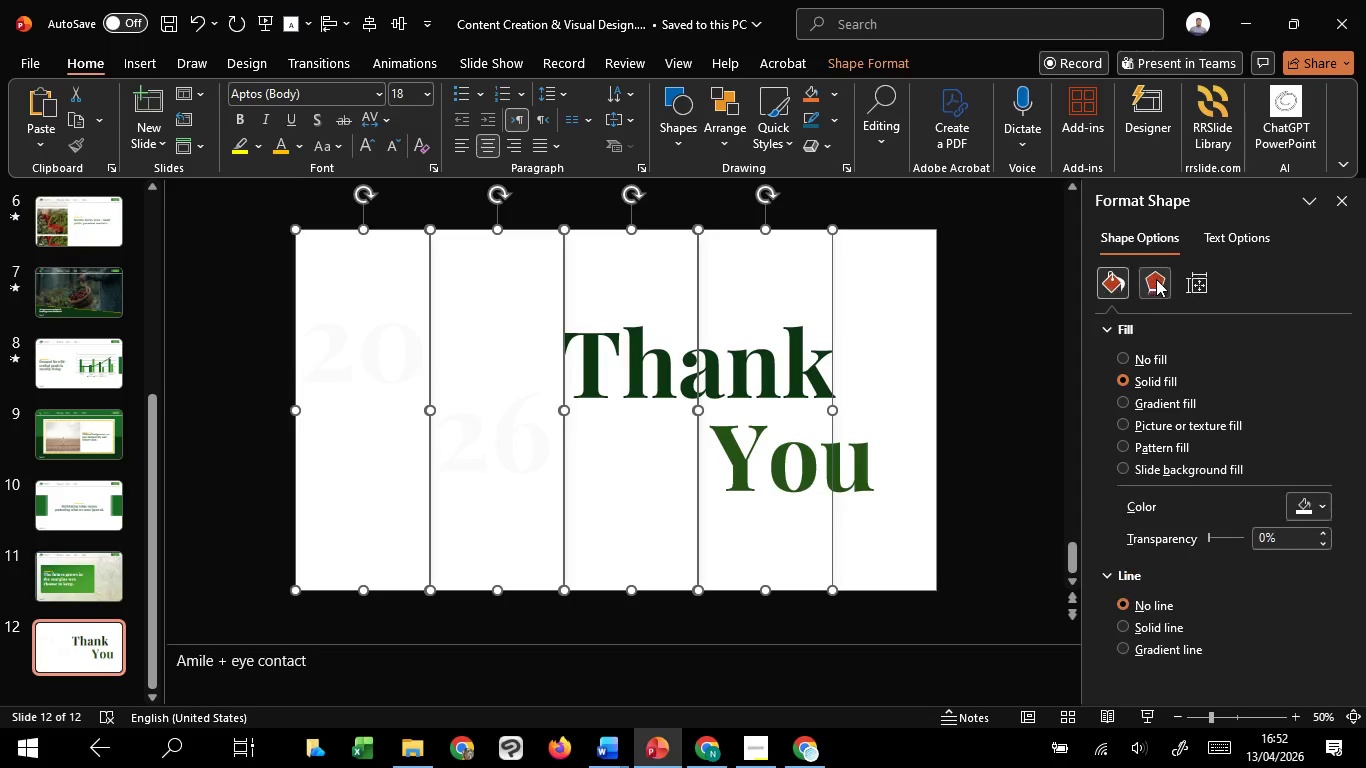 
left_click([1156, 279])
 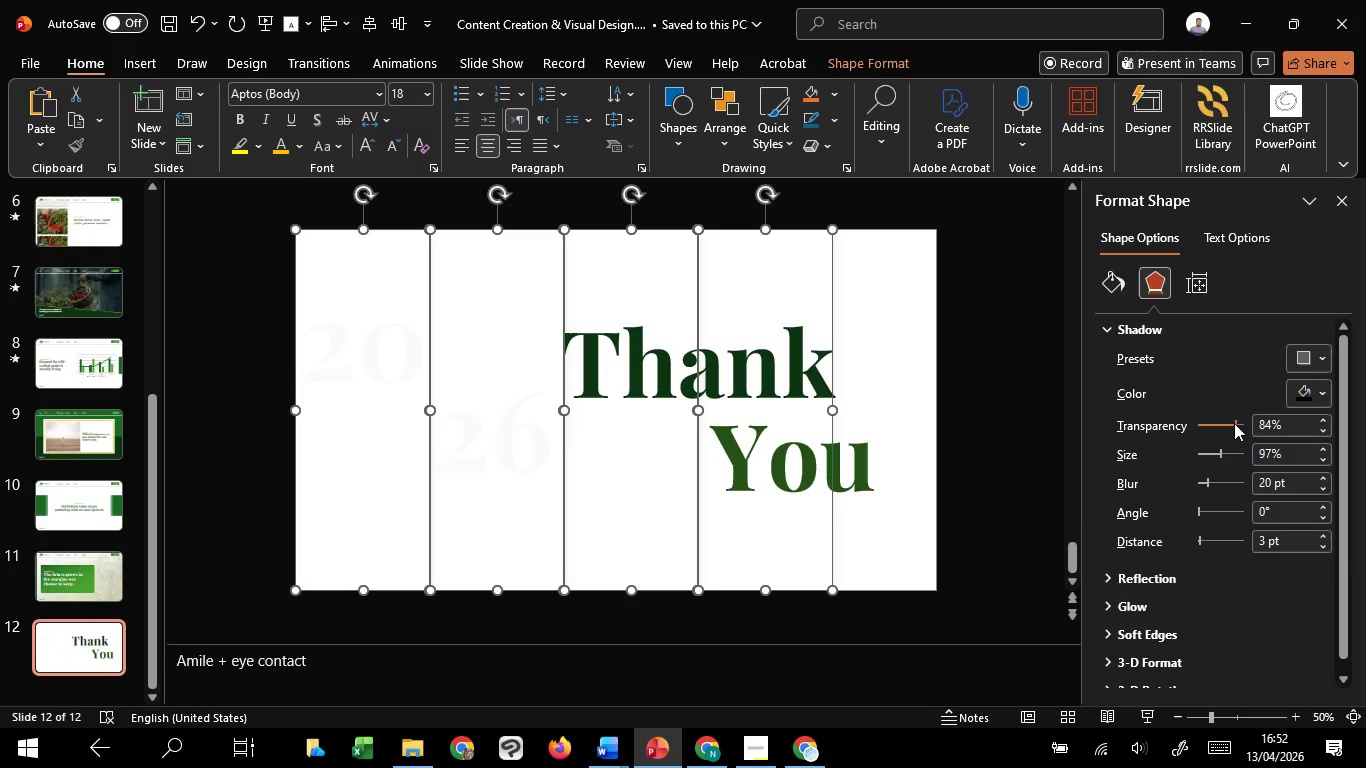 
scroll: coordinate [1234, 423], scroll_direction: up, amount: 6.0
 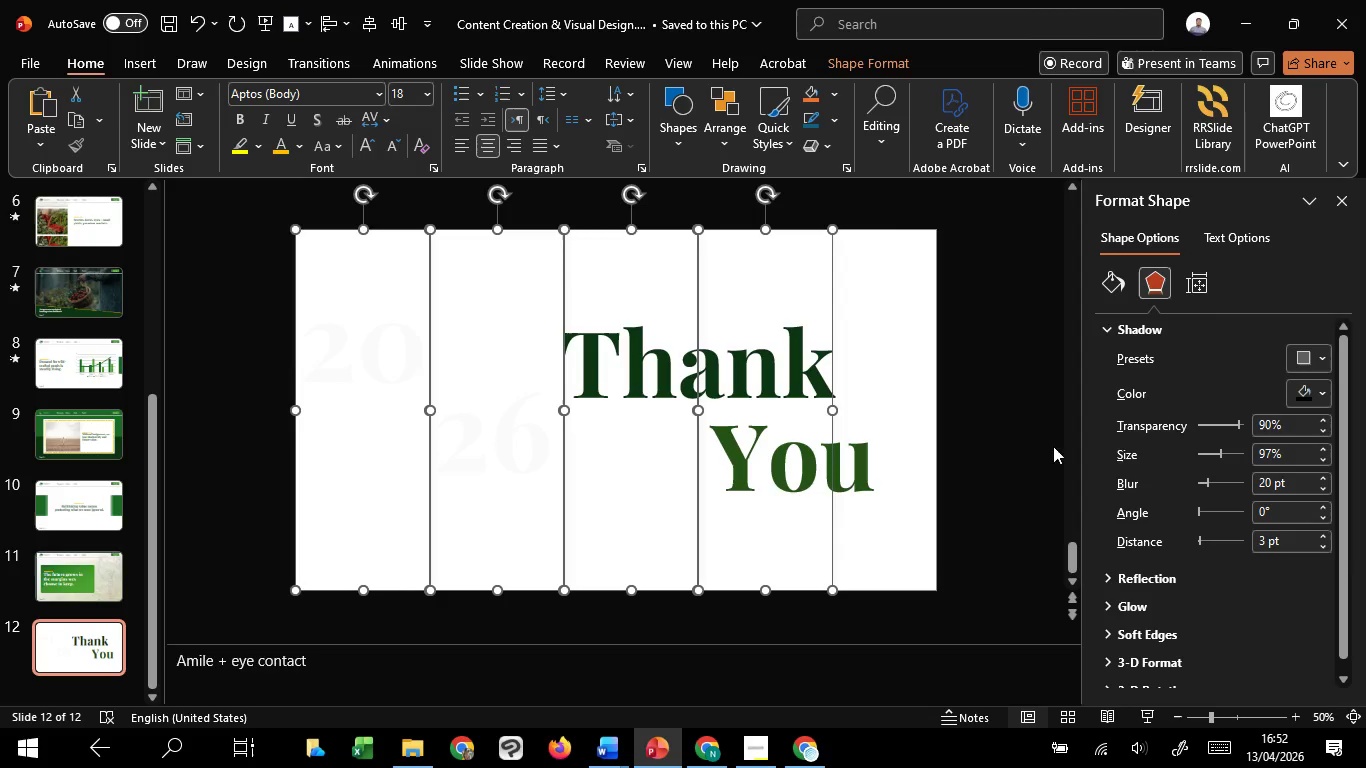 
left_click([1022, 422])
 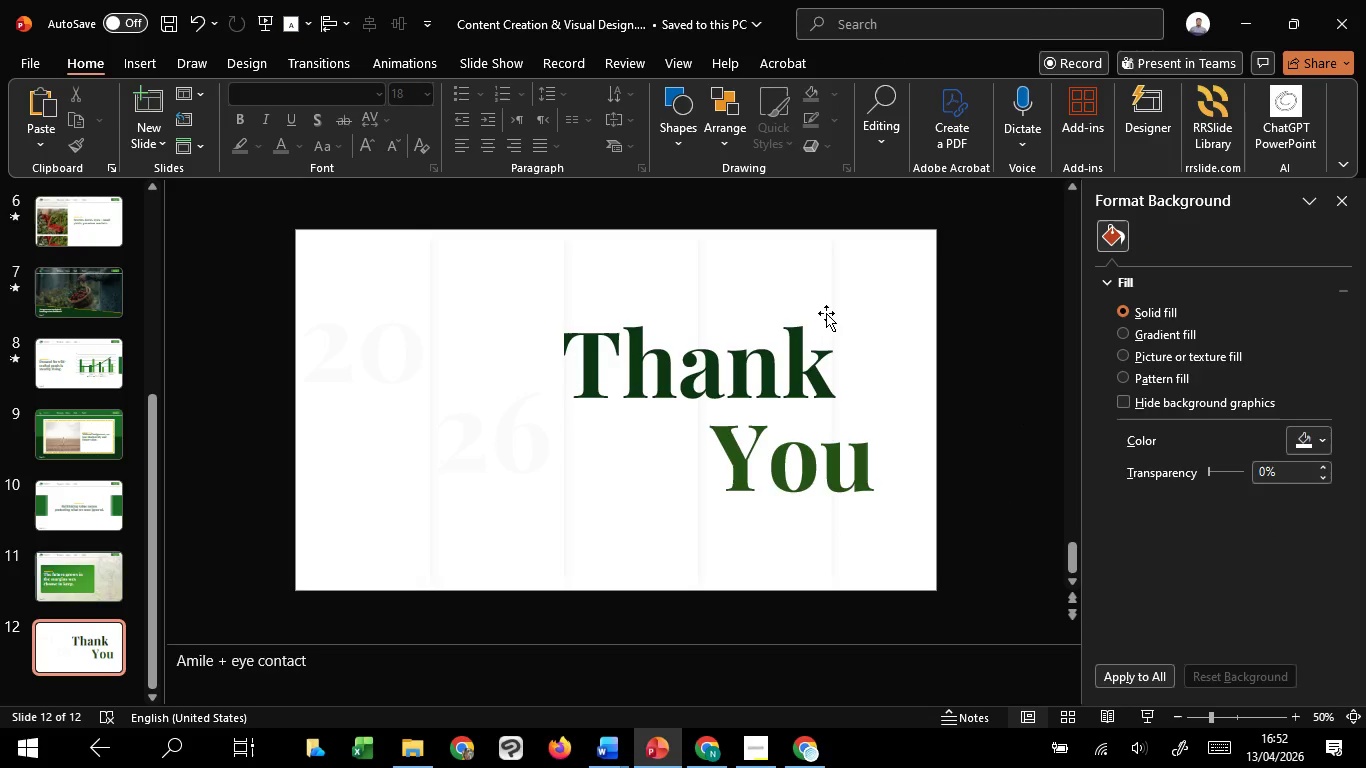 
left_click([820, 286])
 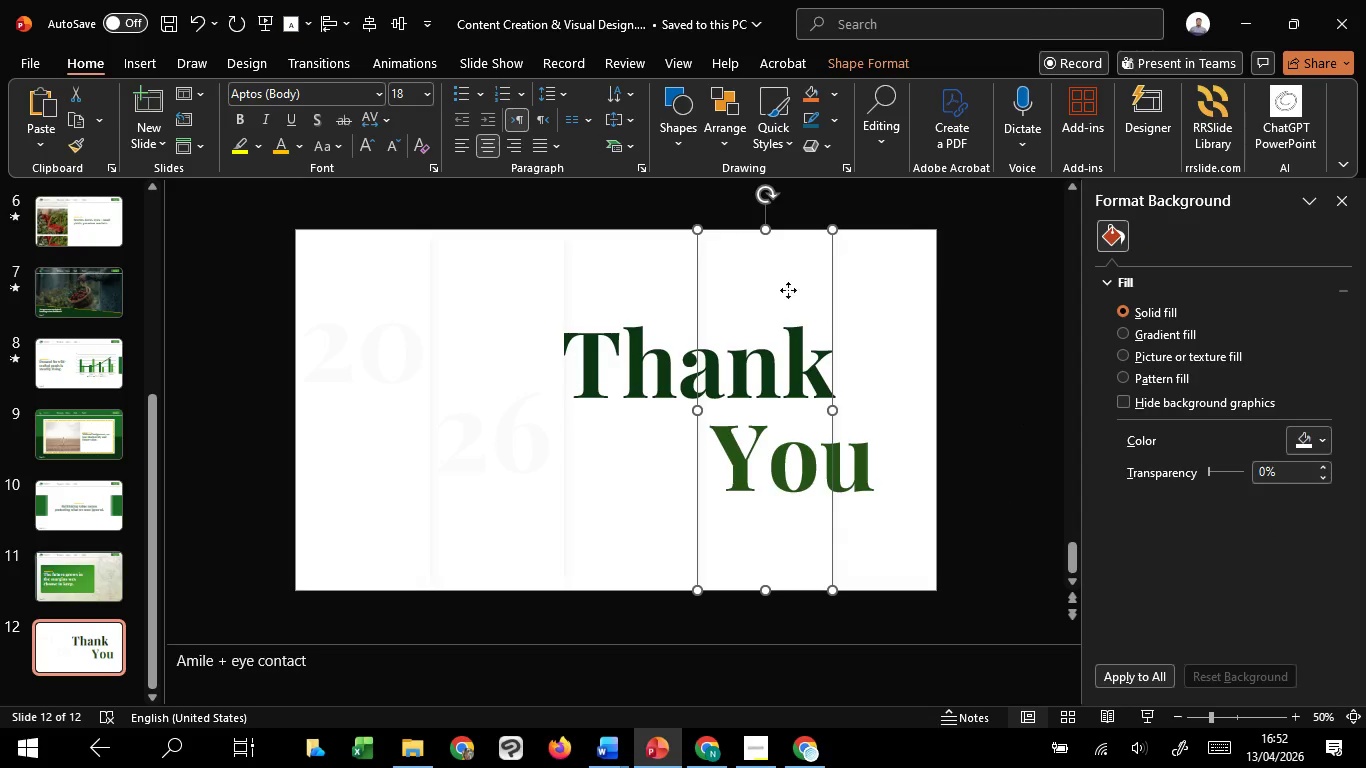 
hold_key(key=ShiftLeft, duration=1.52)
left_click([649, 273])
 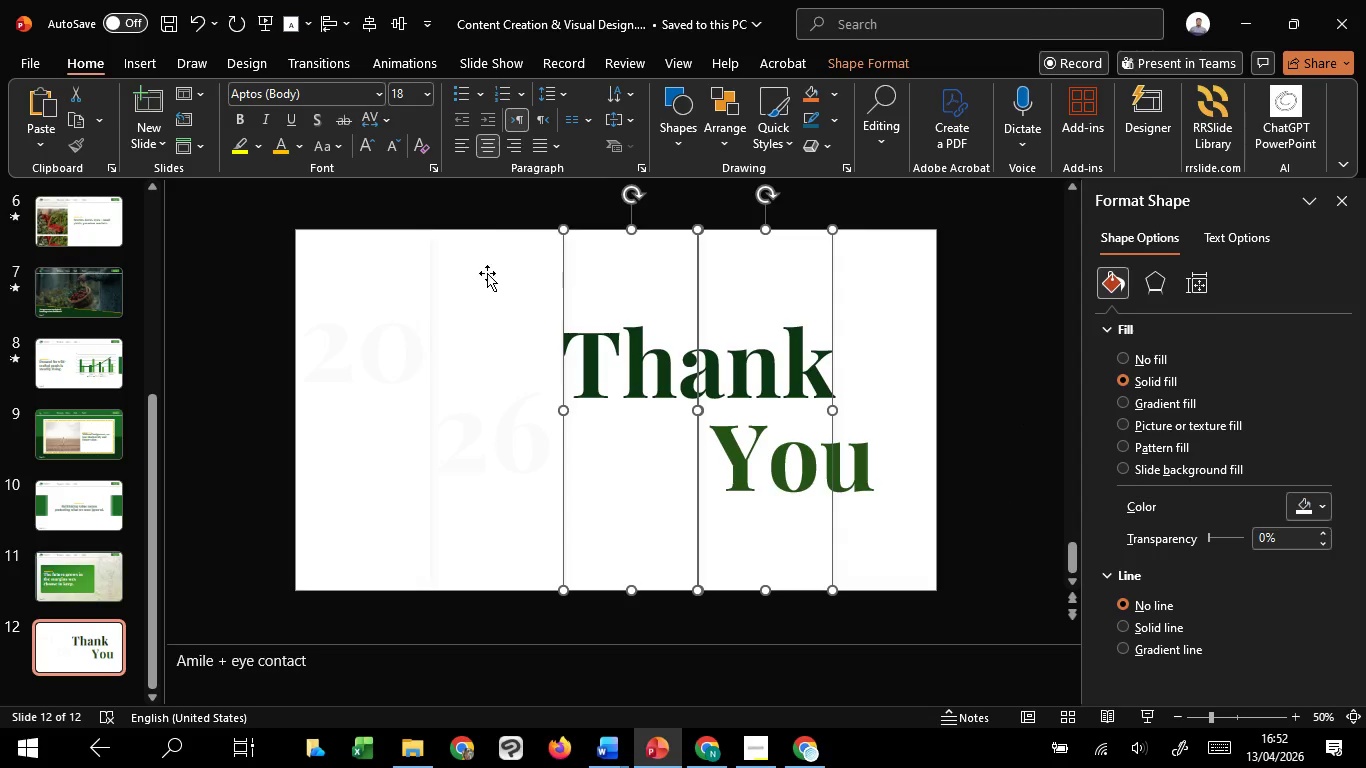 
double_click([487, 273])
 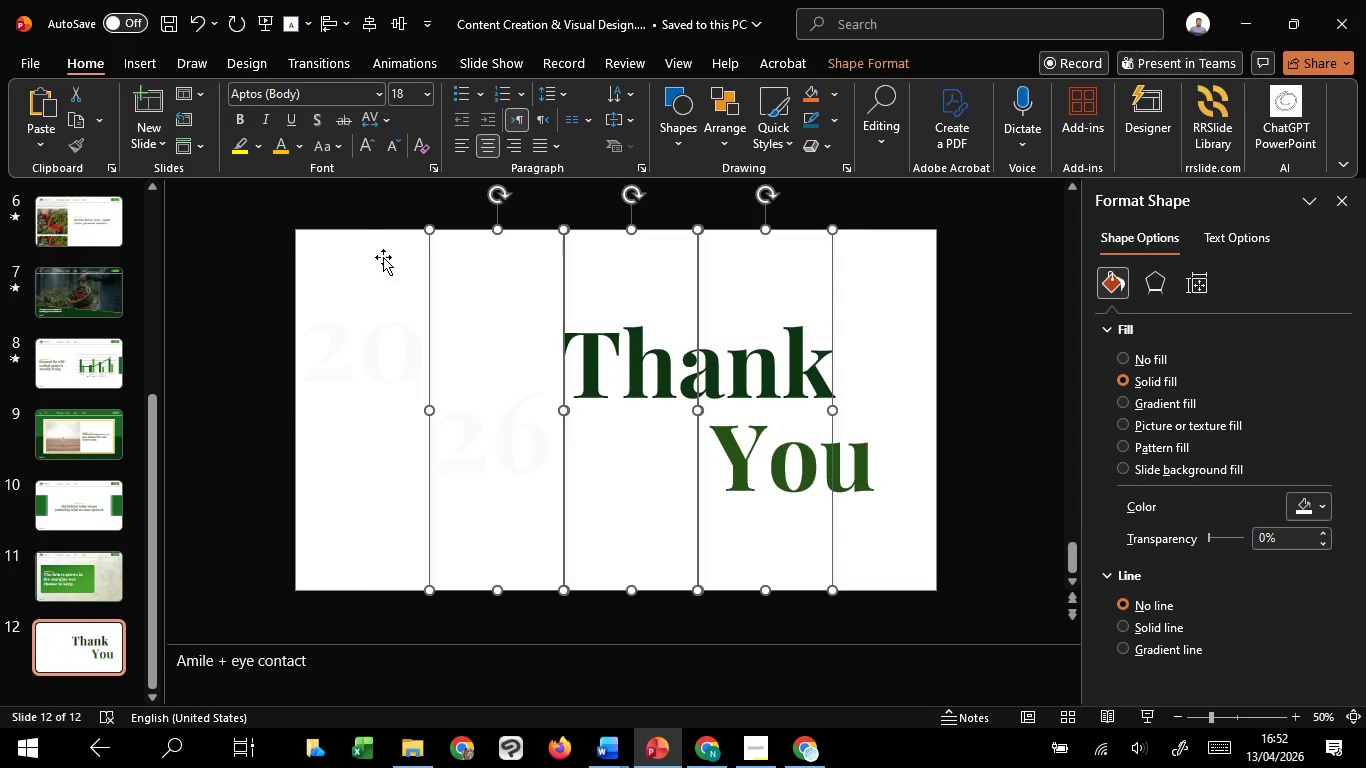 
triple_click([383, 257])
 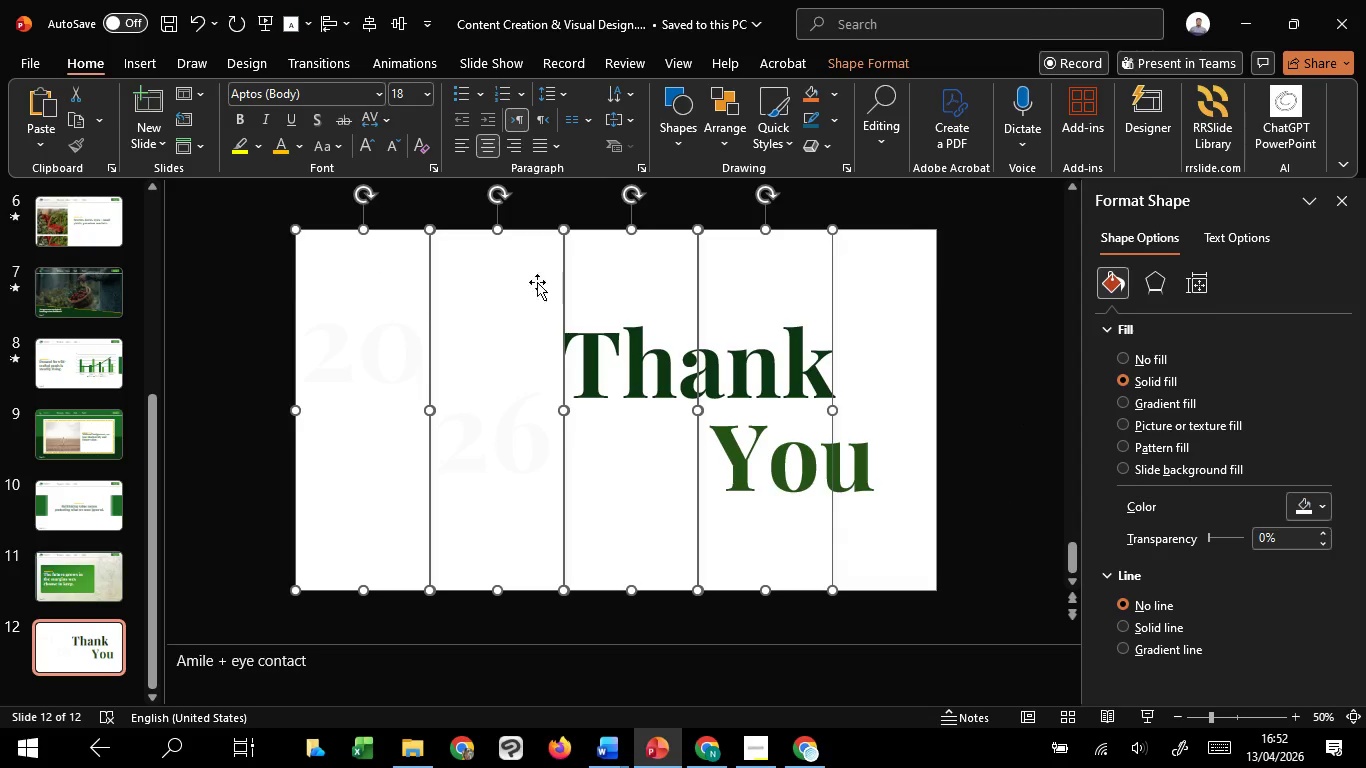 
hold_key(key=ShiftLeft, duration=0.78)
 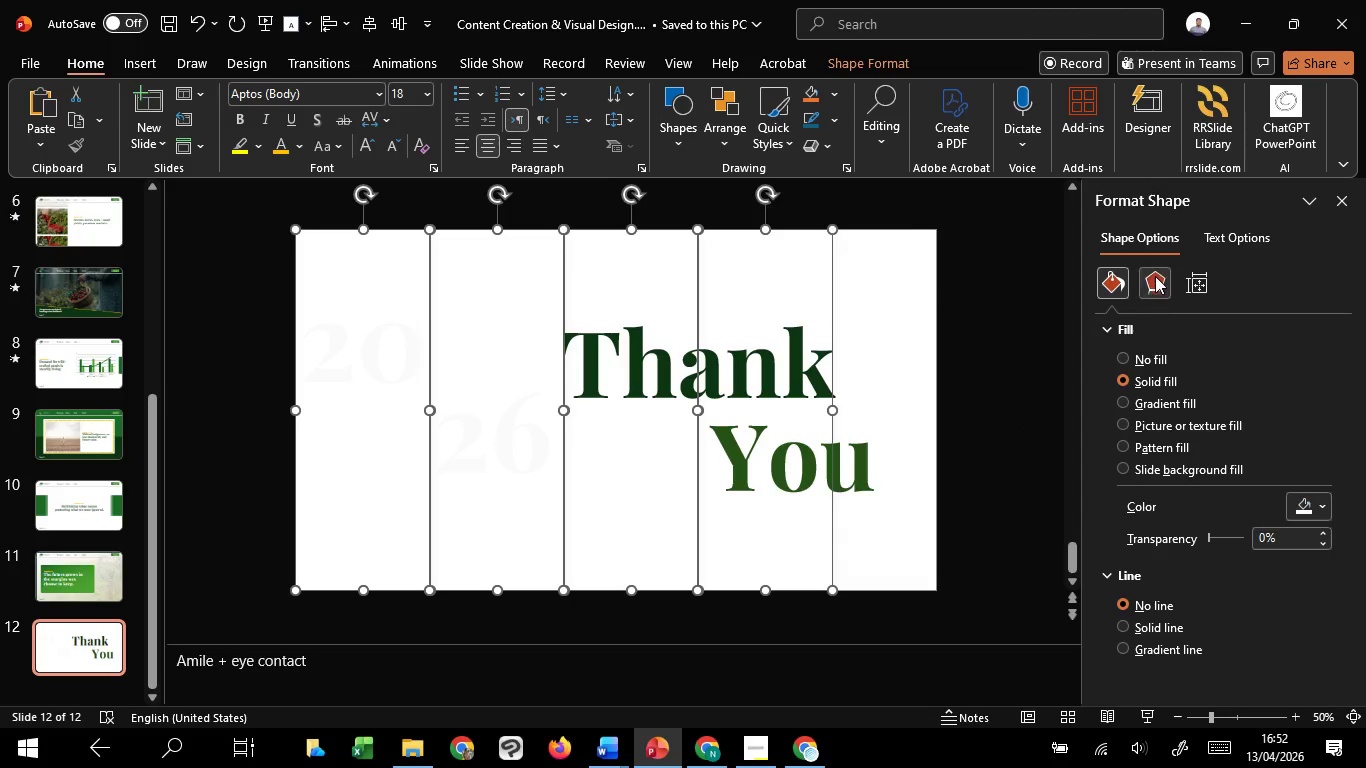 
left_click([1155, 276])
 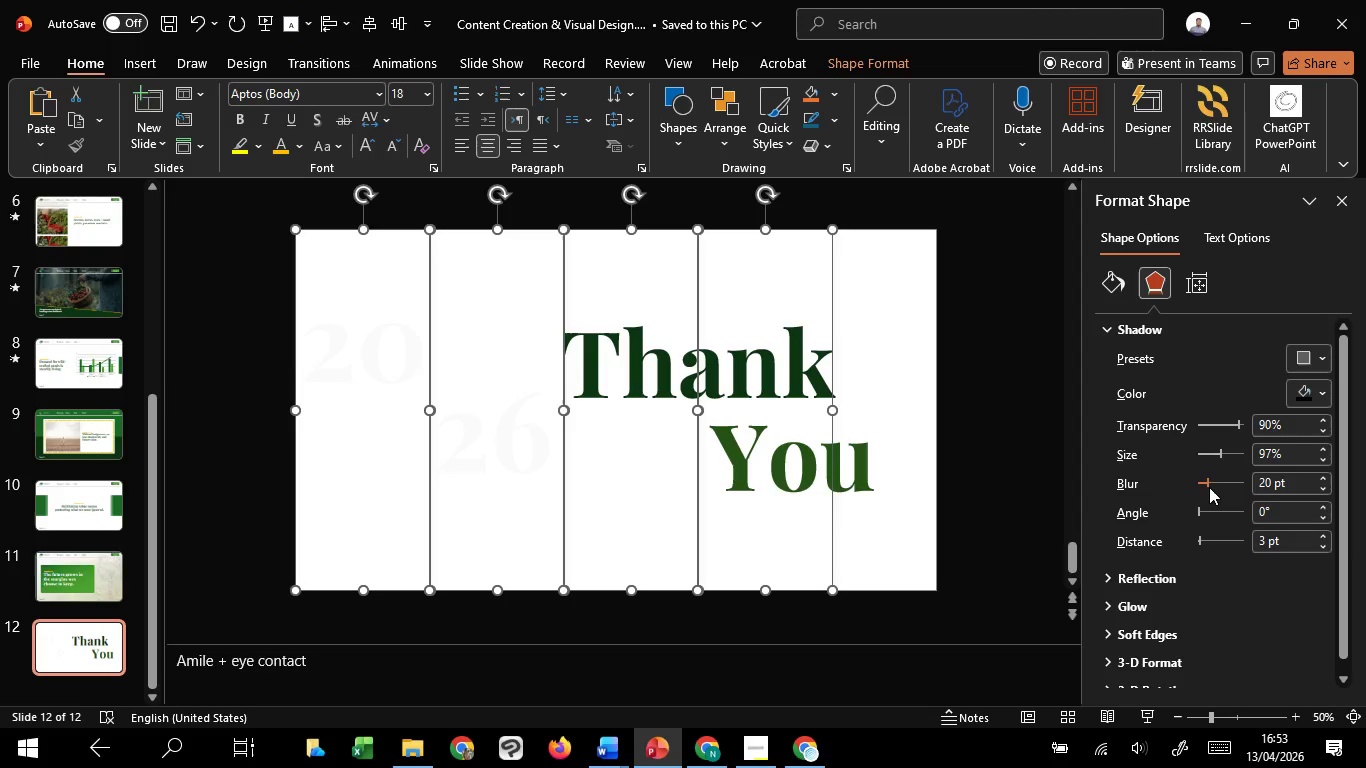 
scroll: coordinate [1231, 423], scroll_direction: up, amount: 21.0
 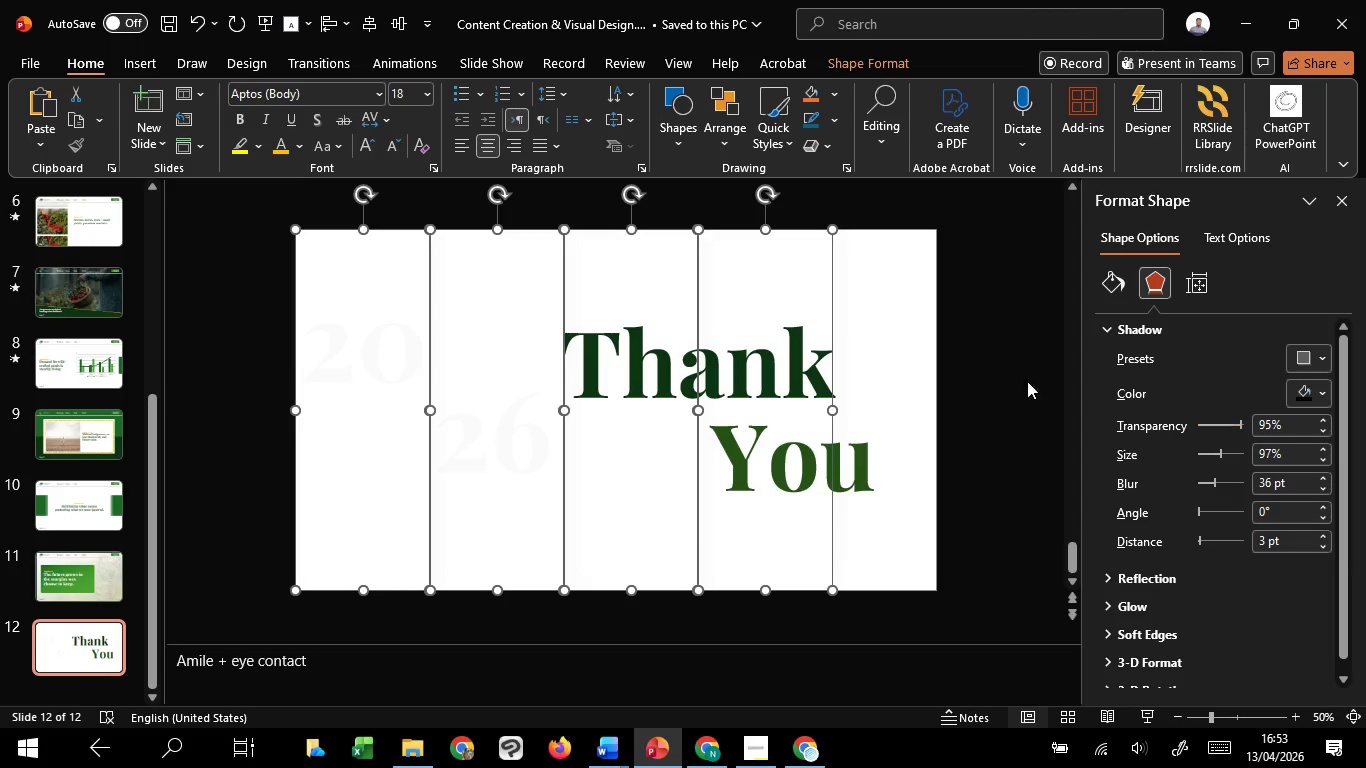 
left_click([993, 351])
 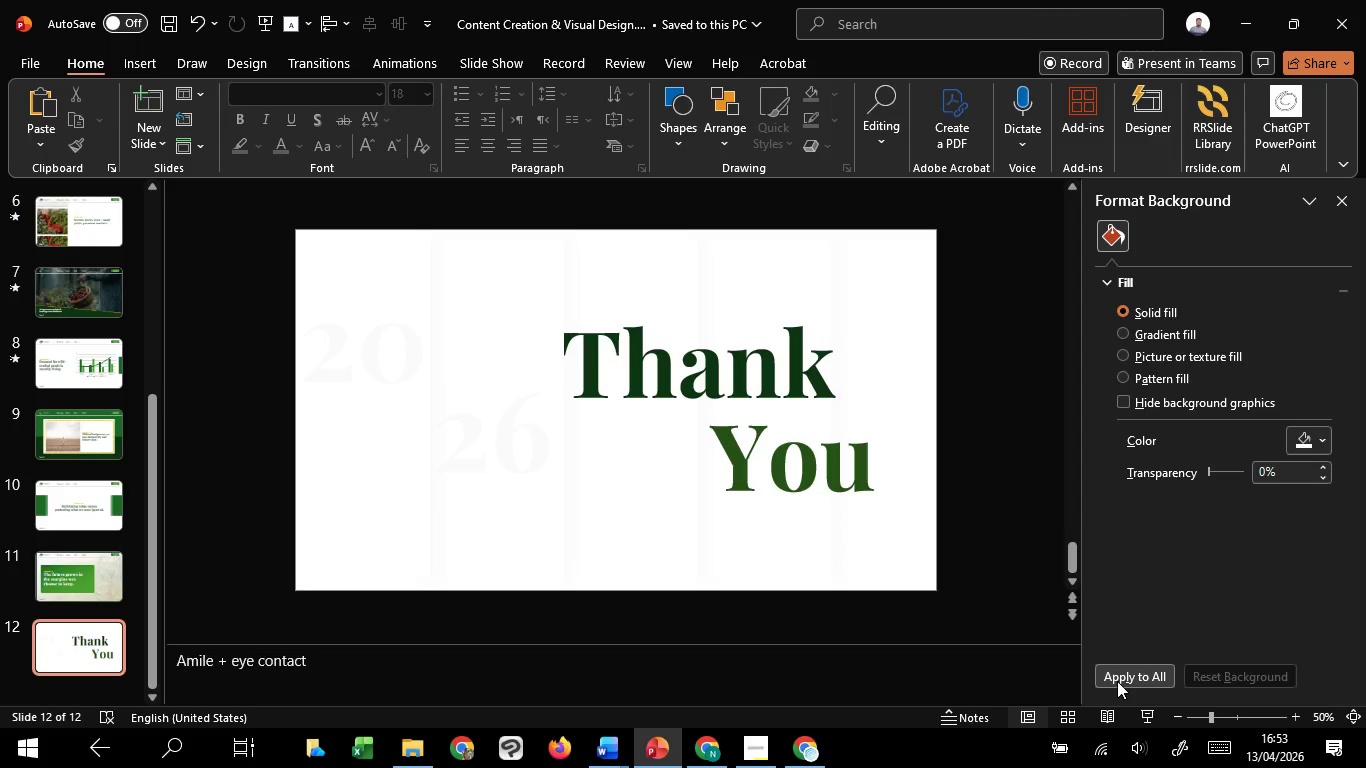 
left_click([1146, 716])
 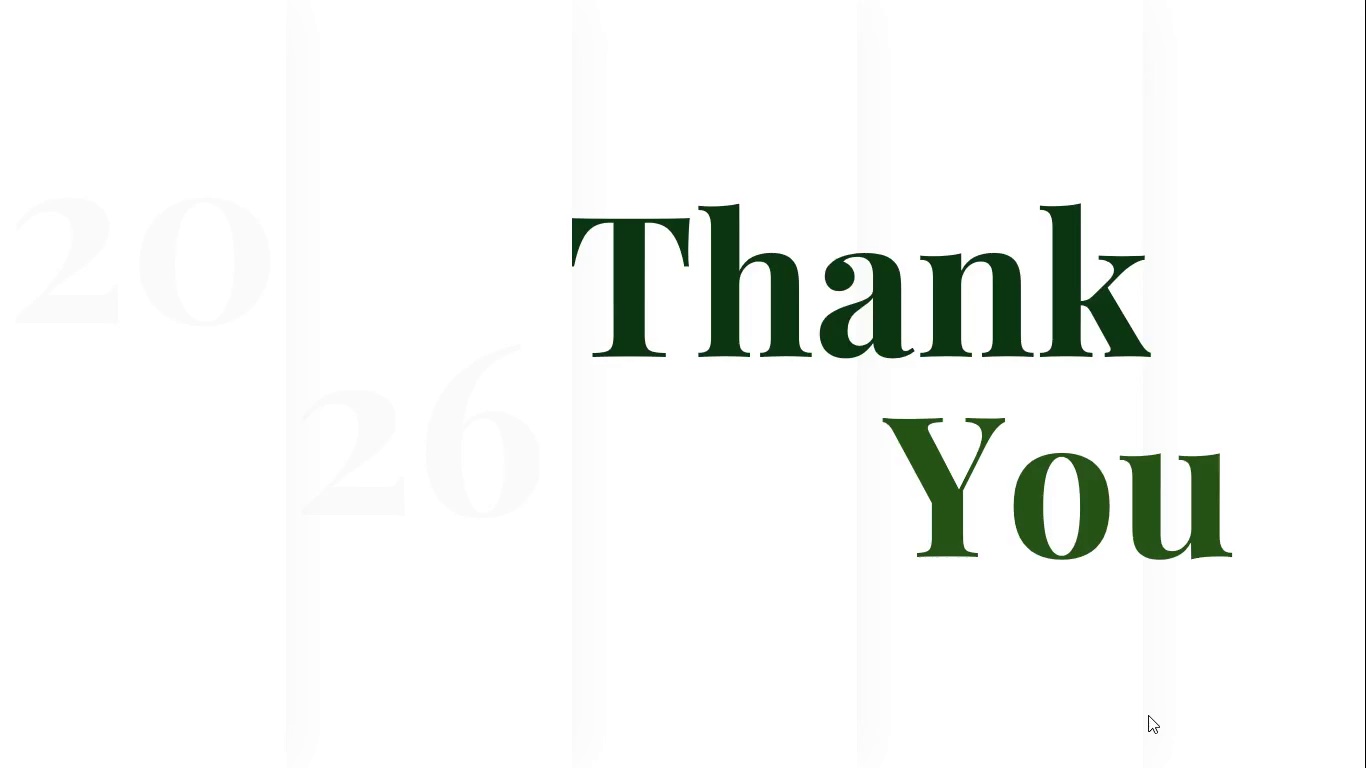 
key(Escape)
 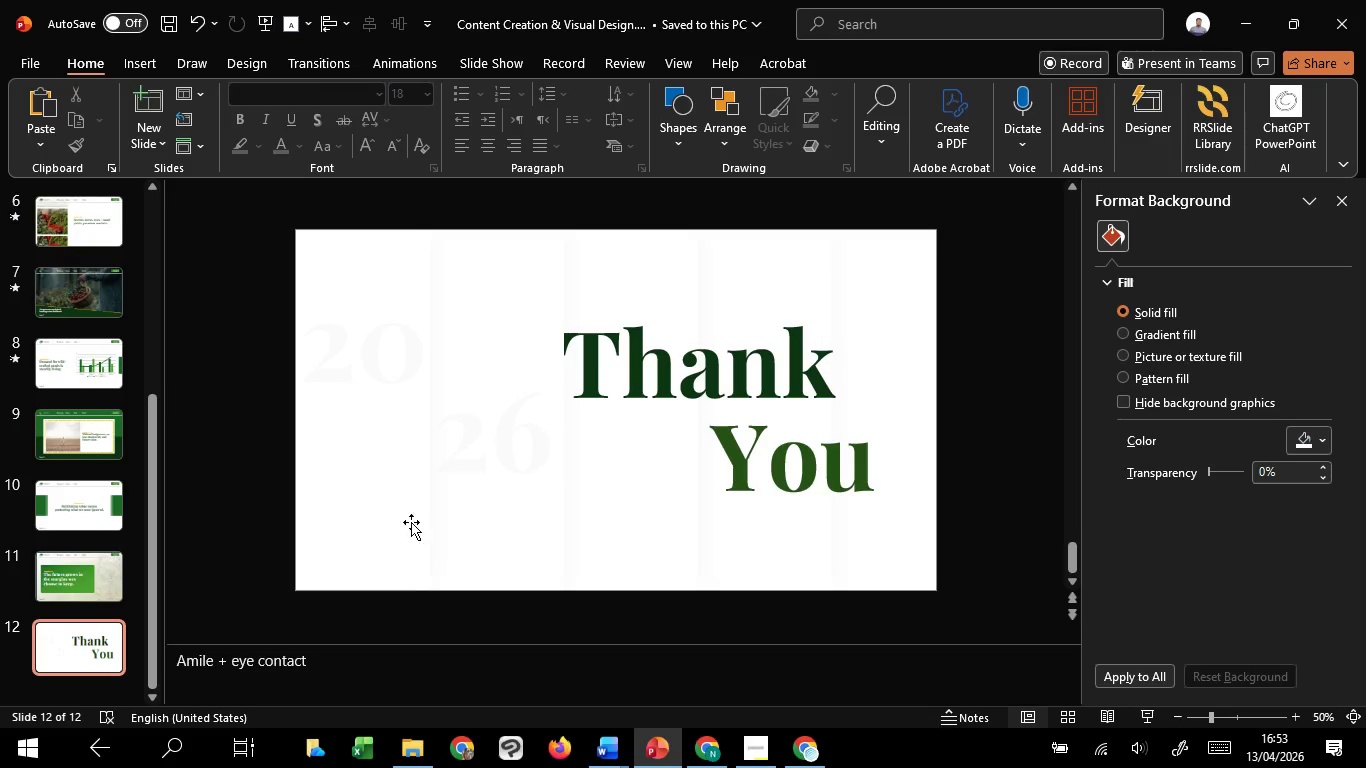 
left_click([379, 517])
 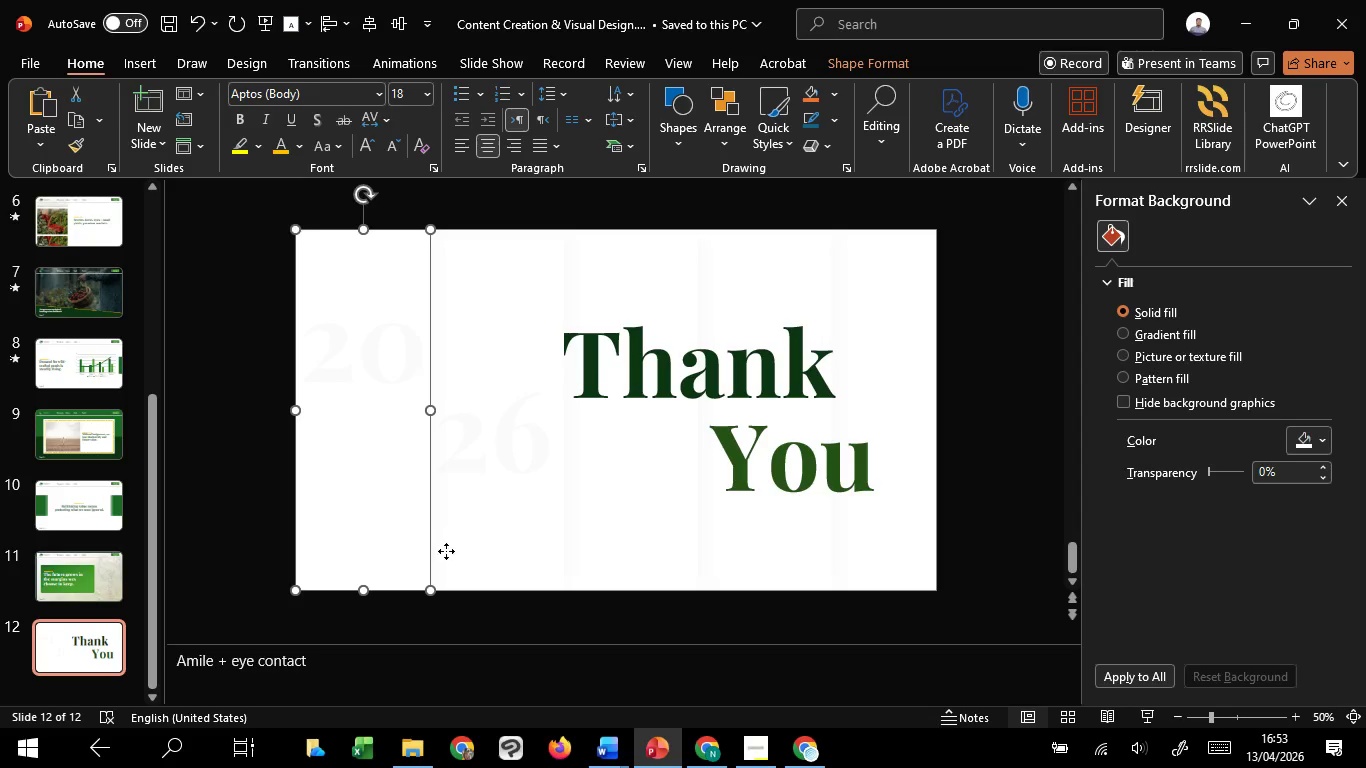 
hold_key(key=ShiftLeft, duration=1.5)
left_click([449, 551])
 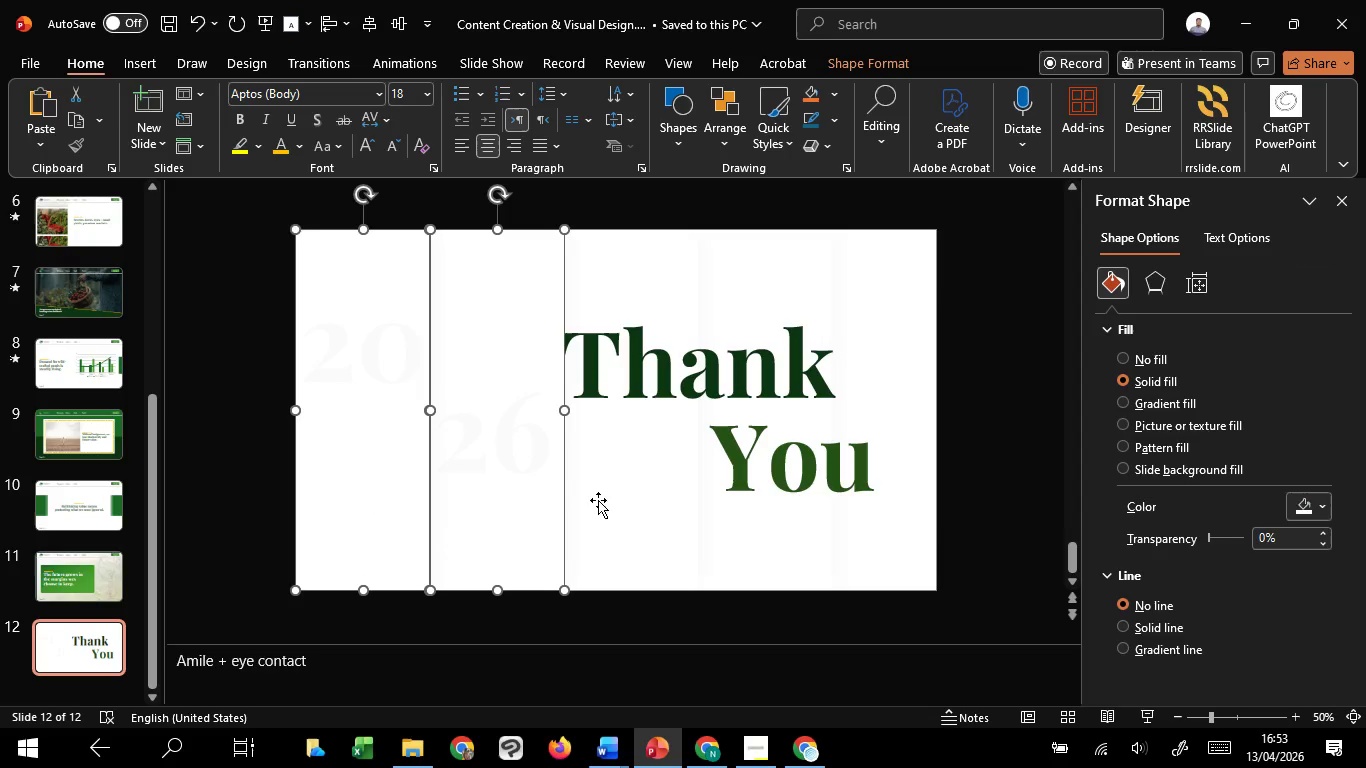 
left_click([604, 499])
 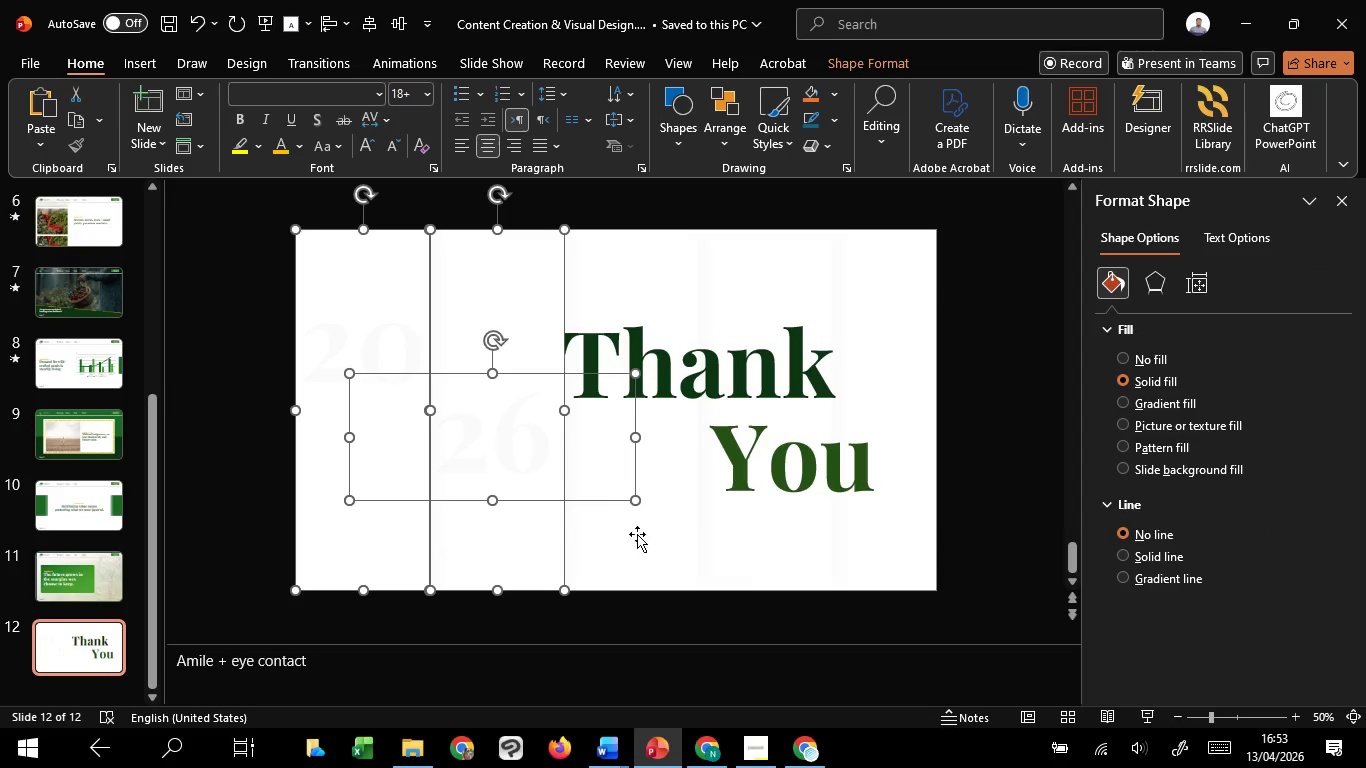 
hold_key(key=ShiftLeft, duration=1.5)
left_click([580, 495])
 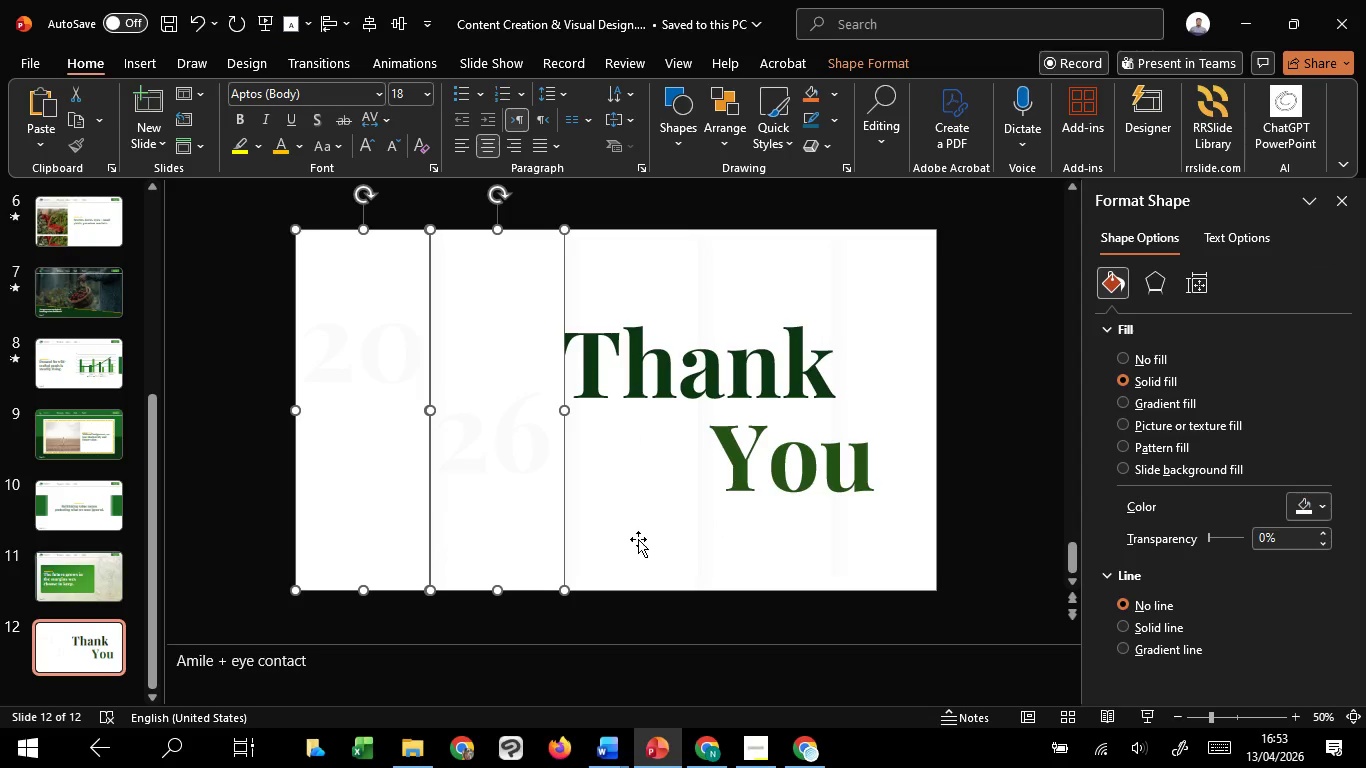 
double_click([638, 539])
 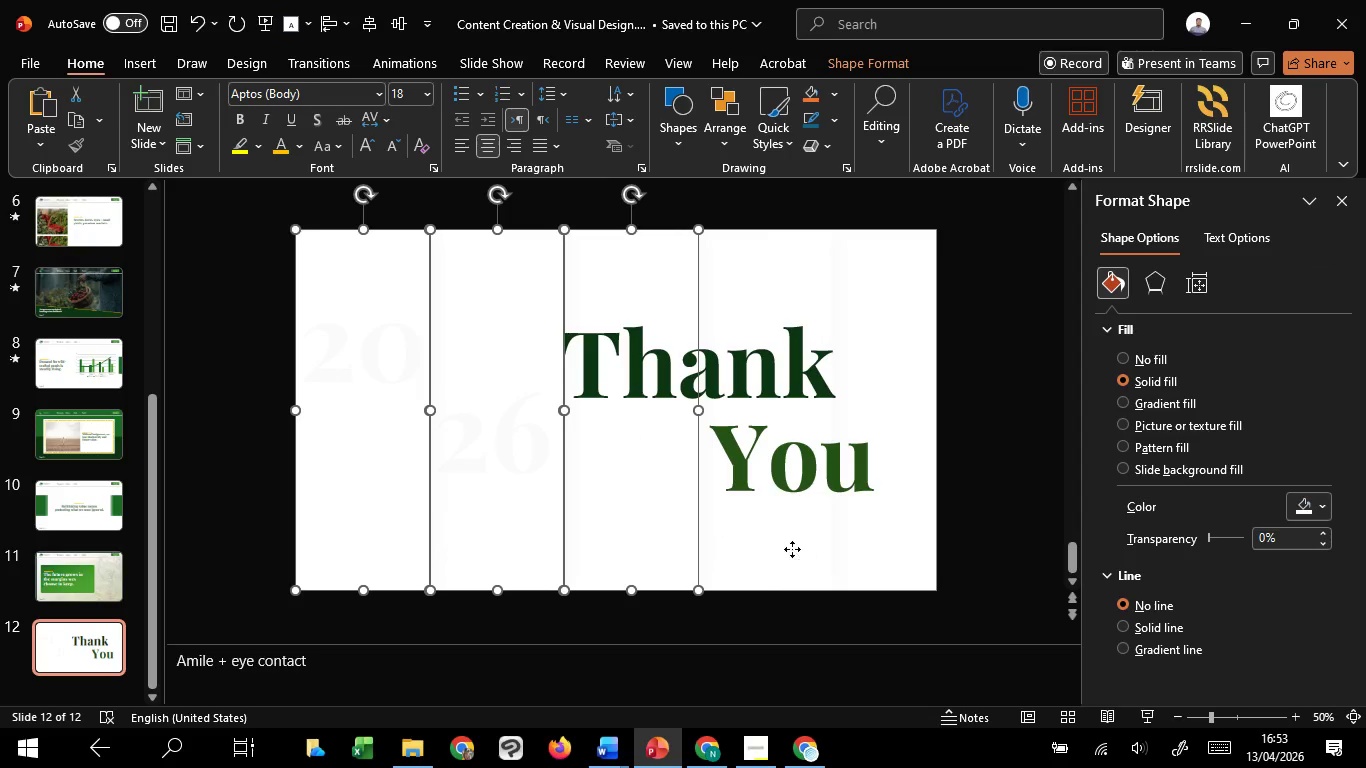 
hold_key(key=ShiftLeft, duration=1.0)
triple_click([792, 549])
 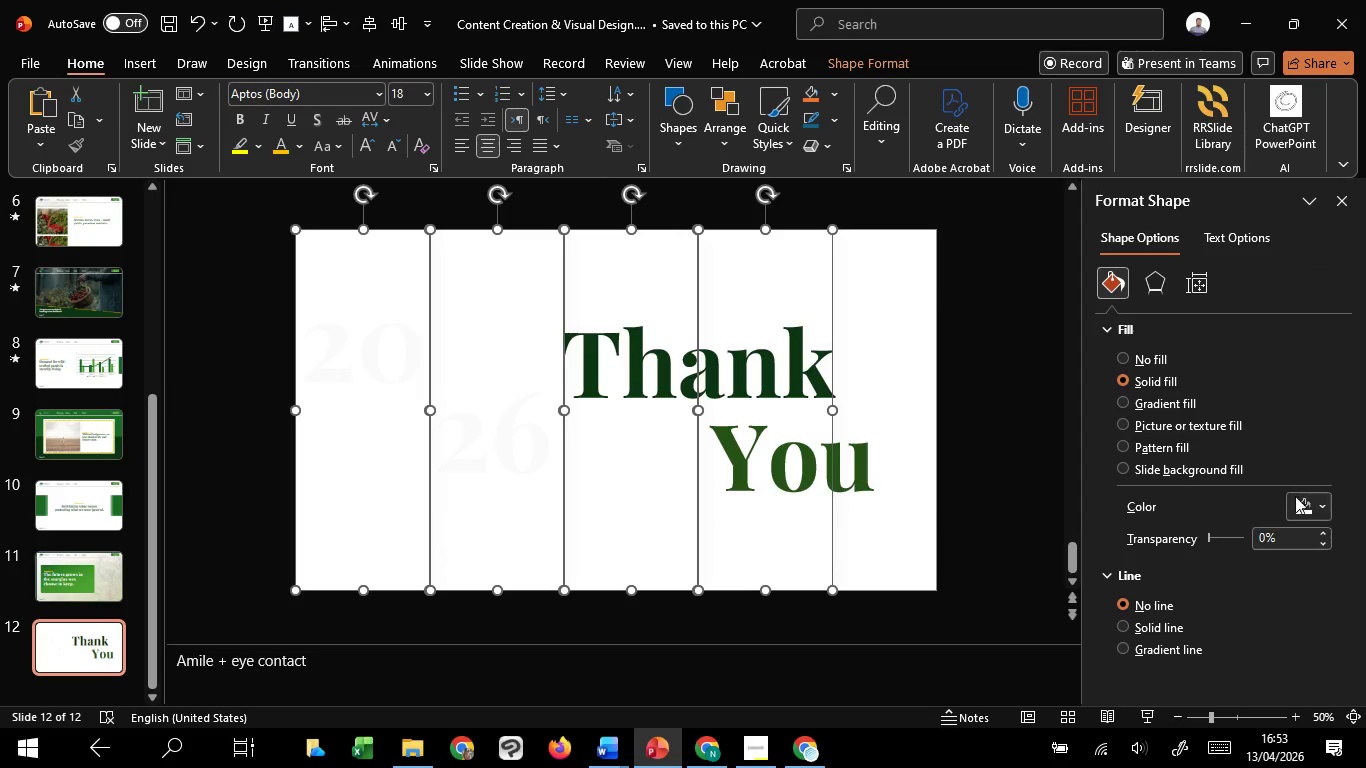 
left_click([1326, 513])
 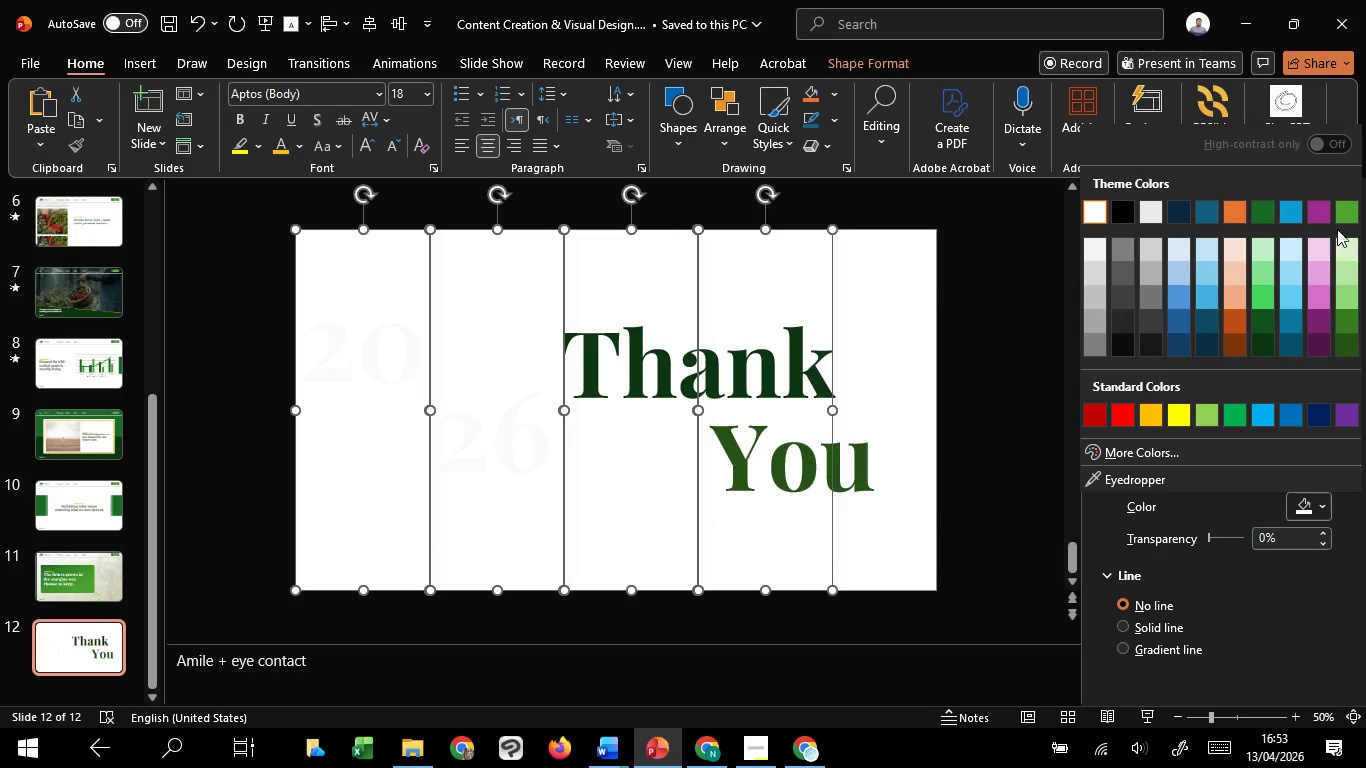 
left_click([1345, 208])
 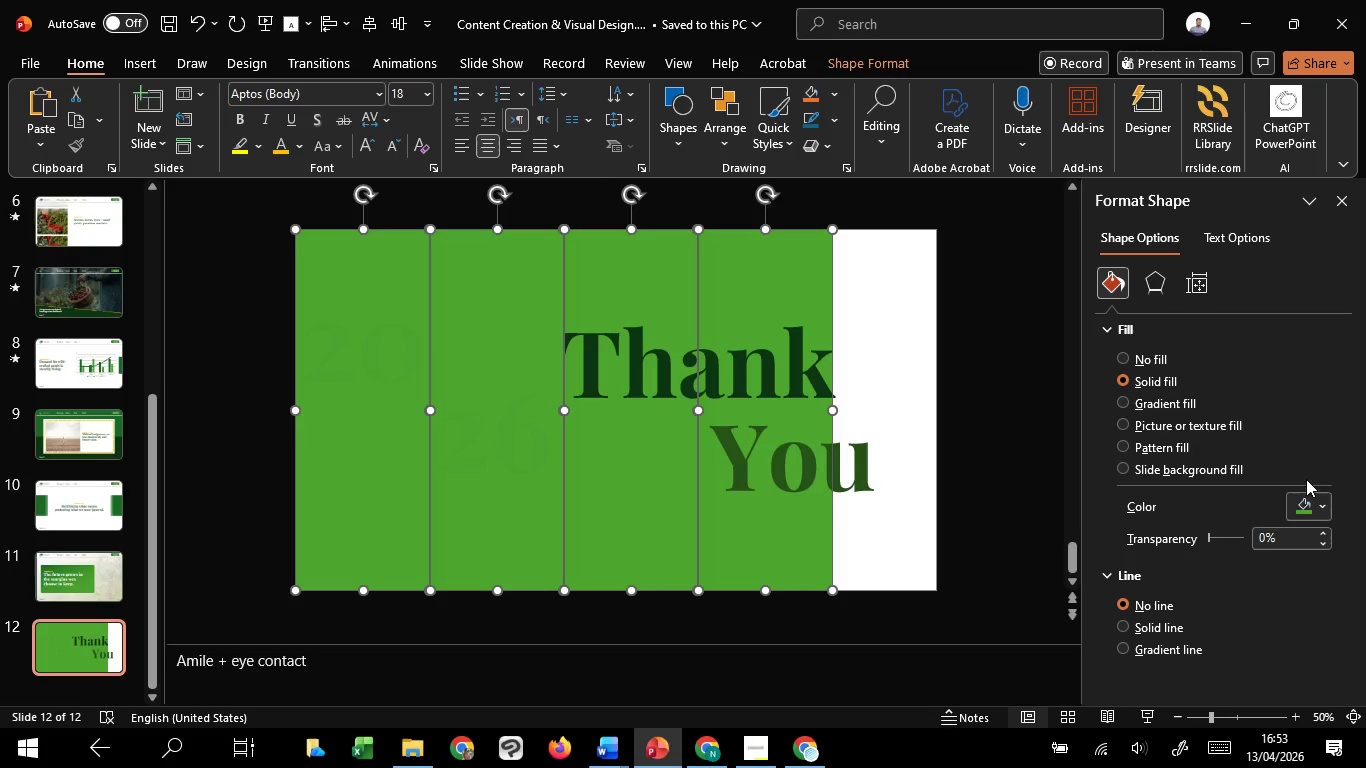 
left_click([1305, 511])
 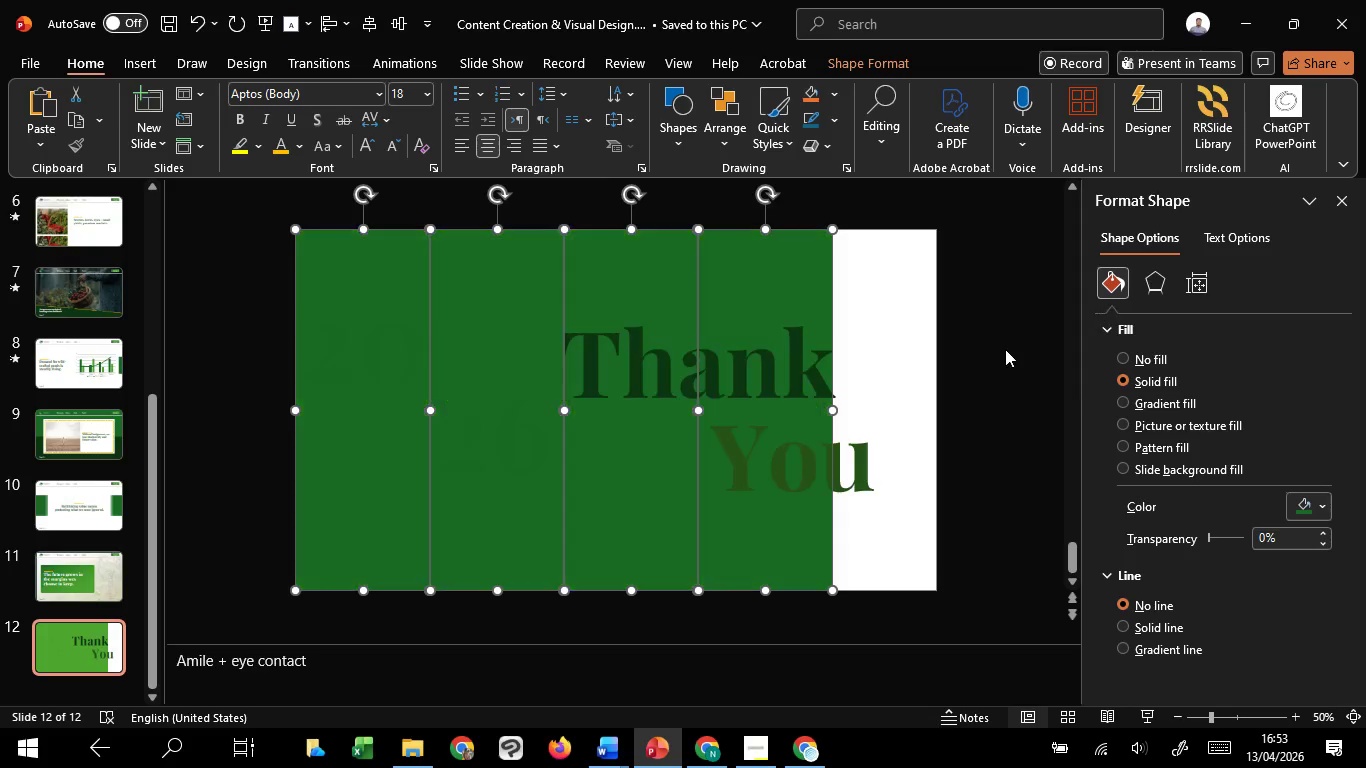 
left_click([1005, 349])
 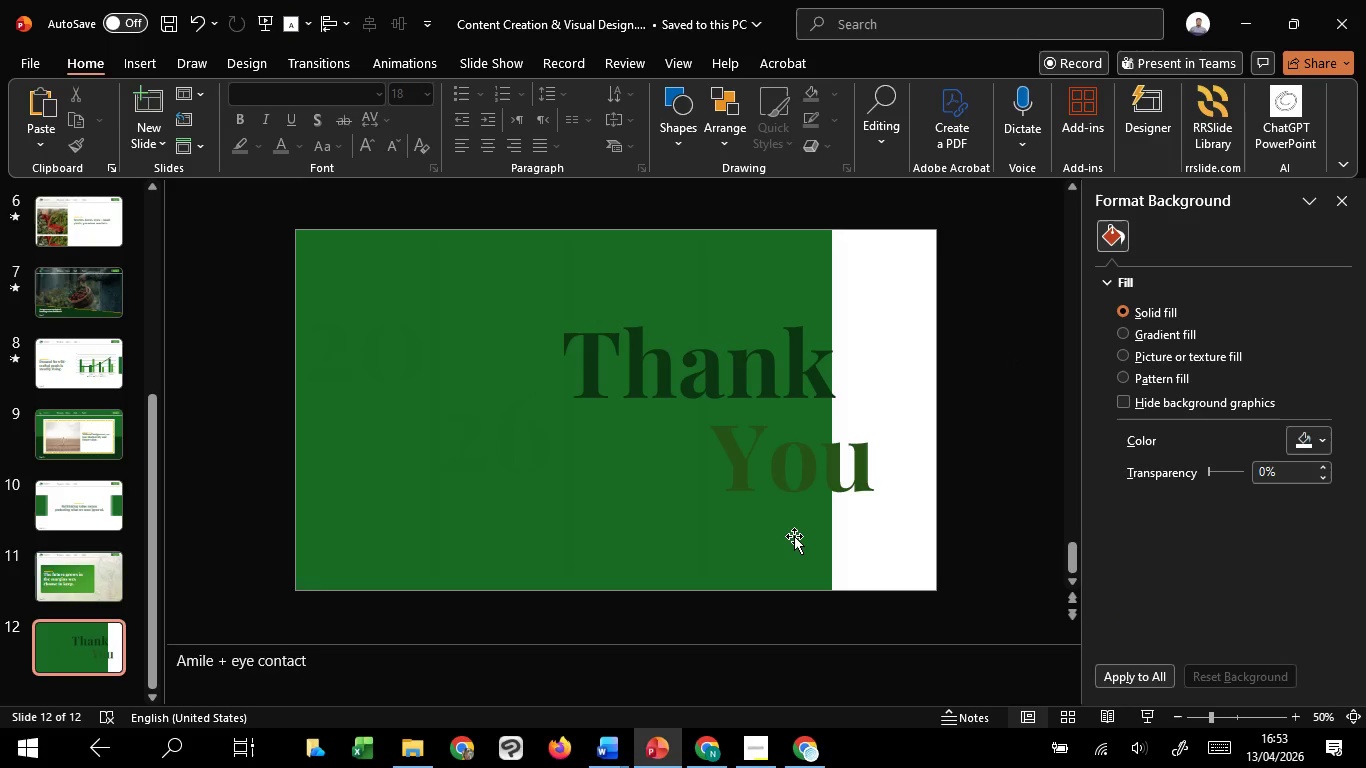 
left_click([794, 537])
 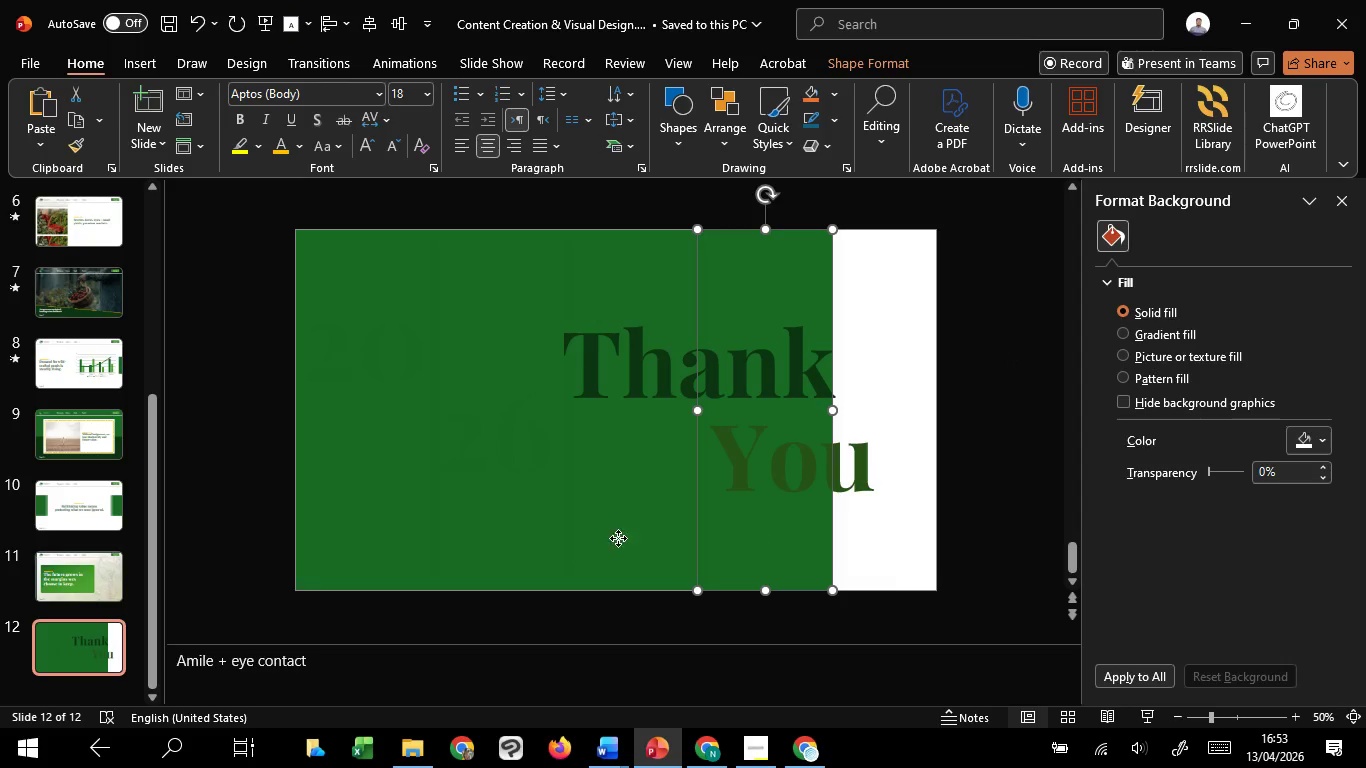 
hold_key(key=ShiftLeft, duration=1.52)
left_click([599, 524])
 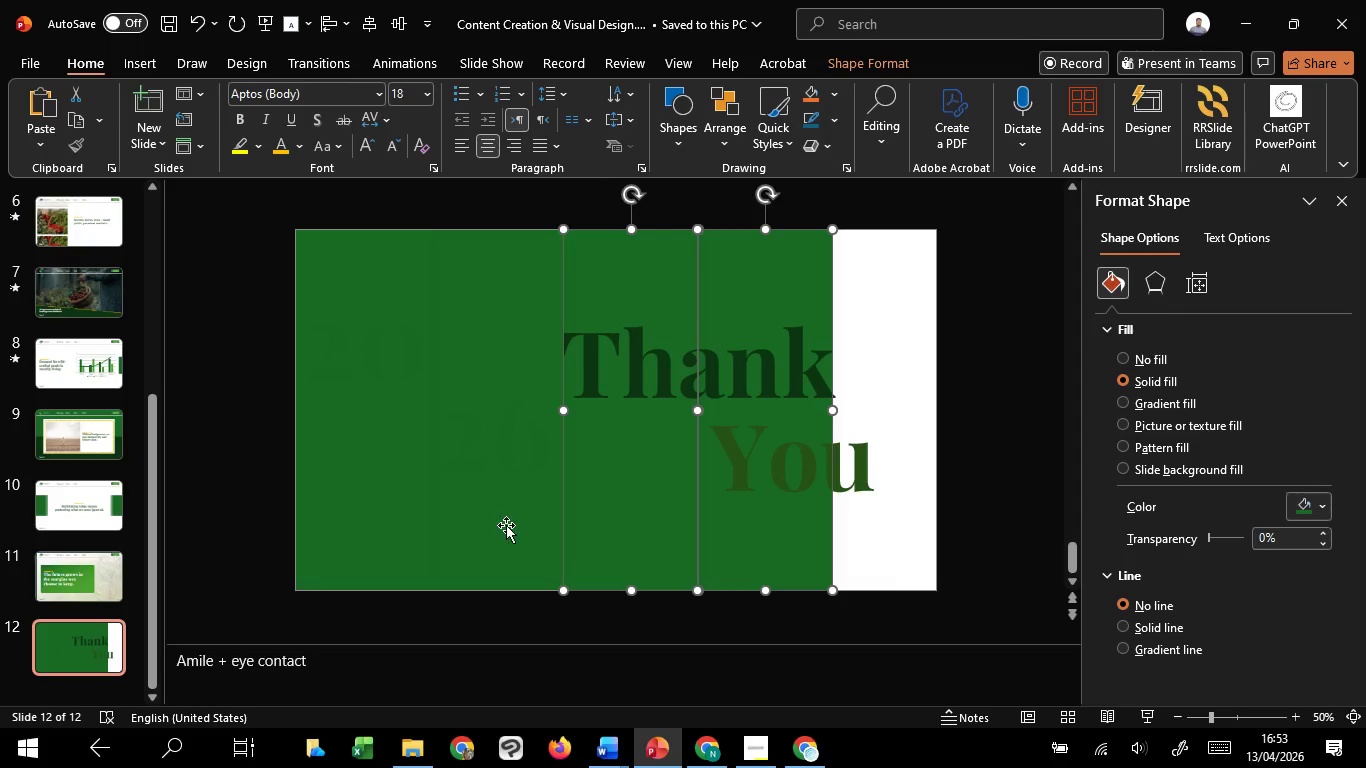 
double_click([505, 526])
 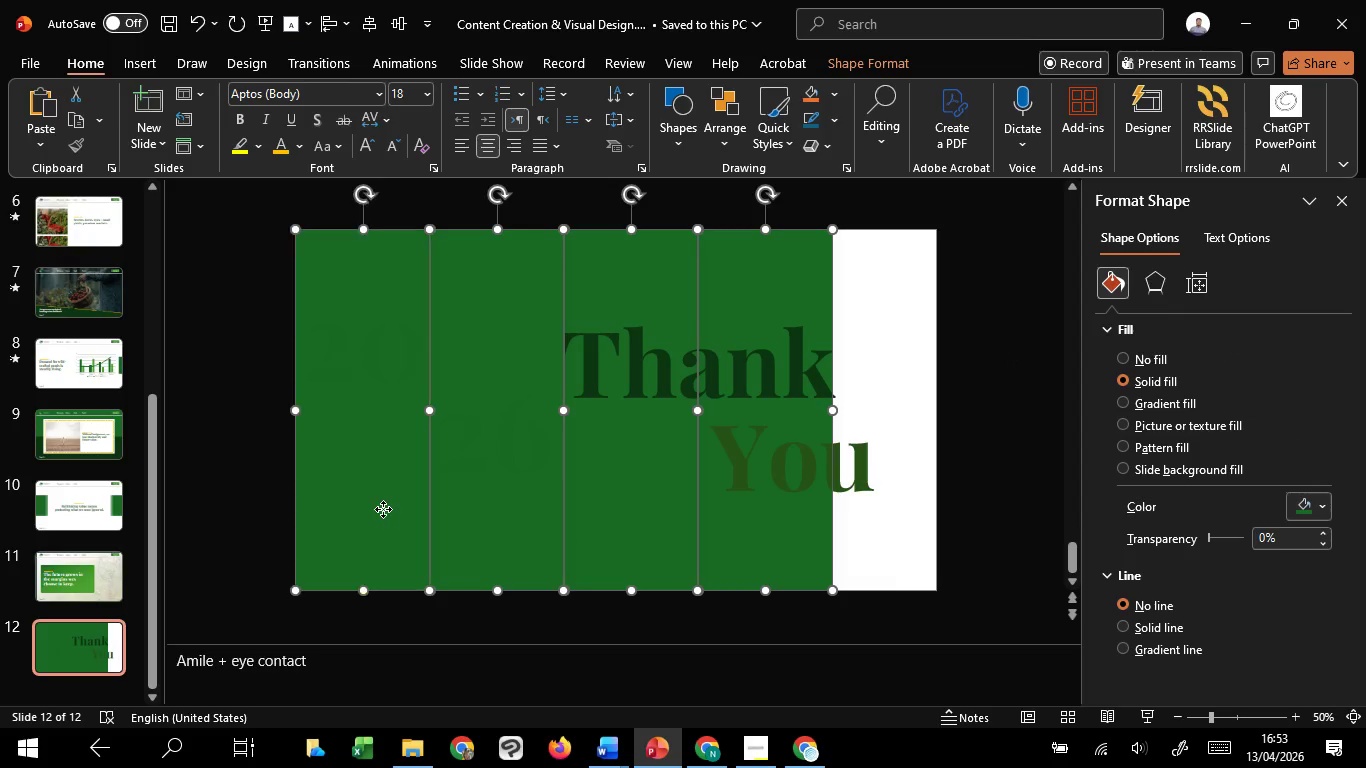 
triple_click([383, 509])
 